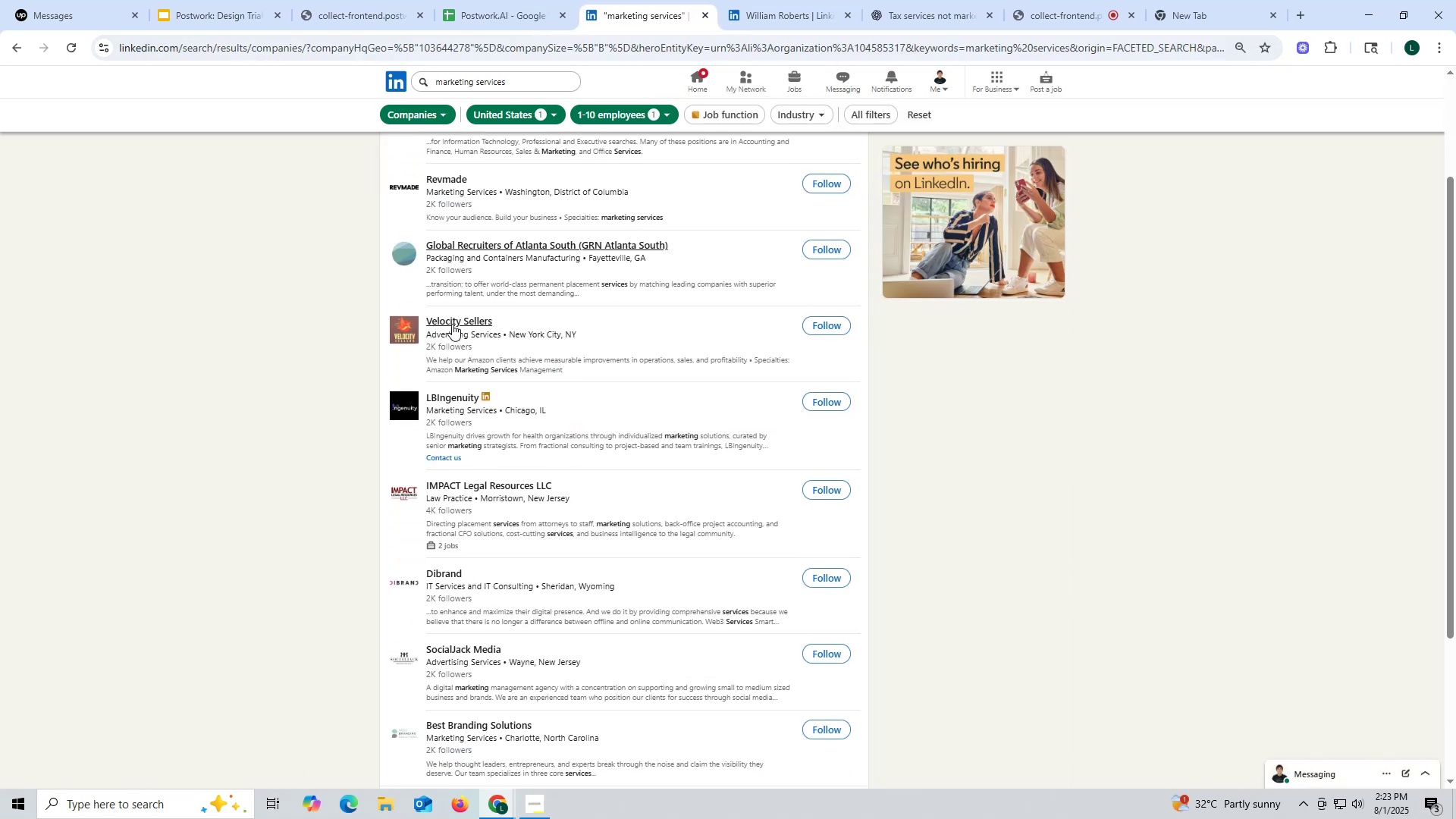 
right_click([451, 322])
 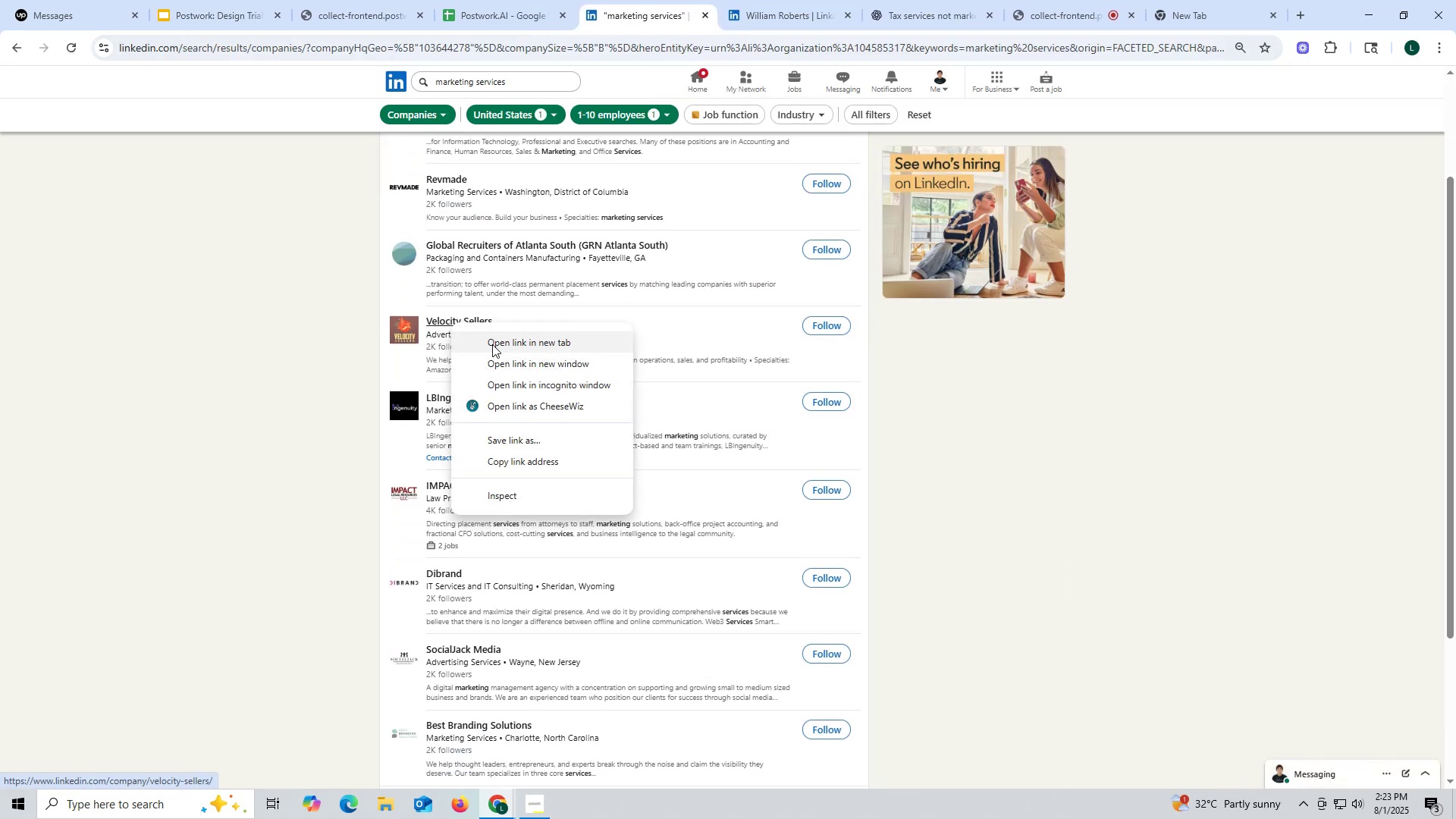 
left_click([492, 344])
 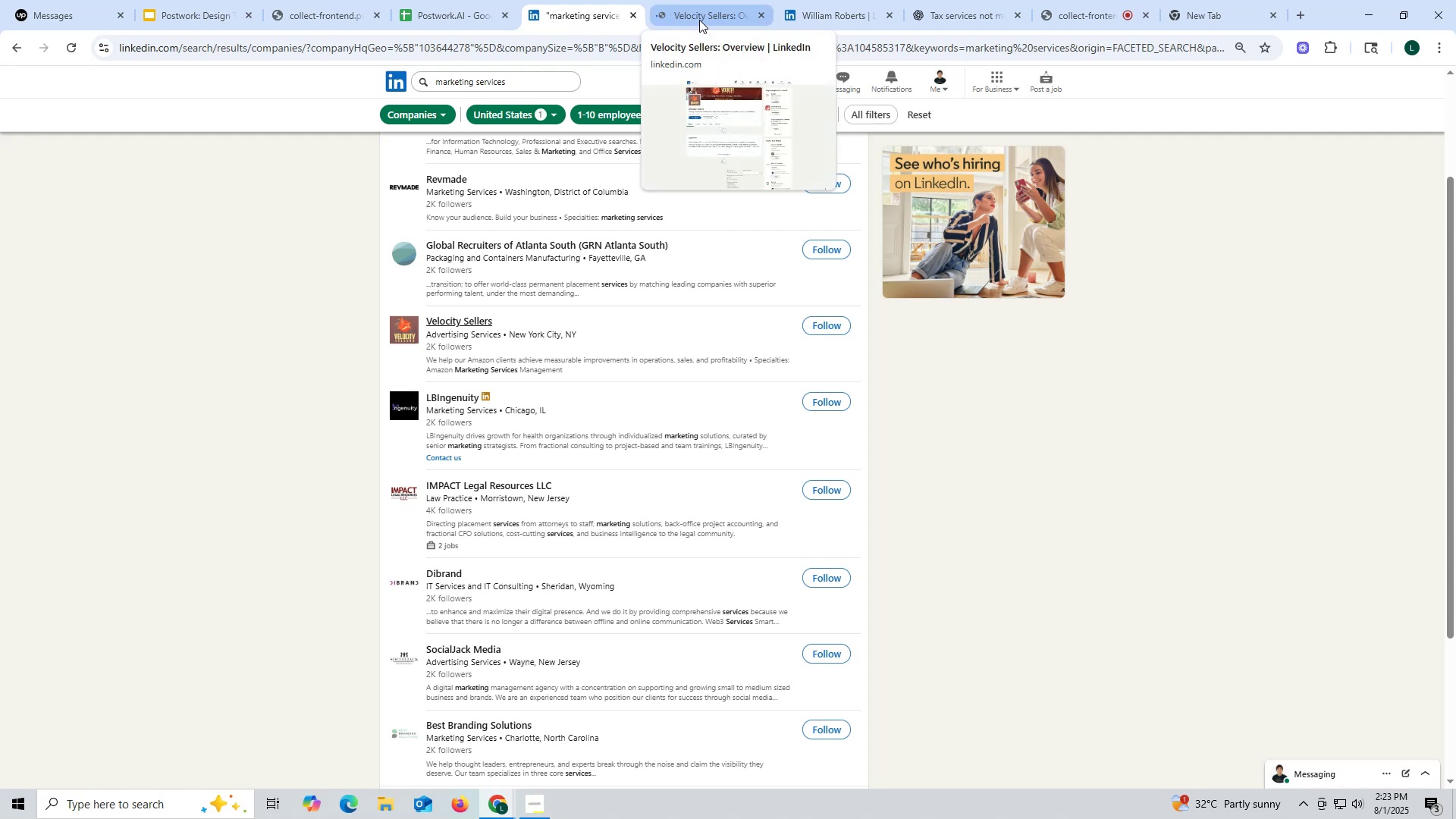 
wait(5.37)
 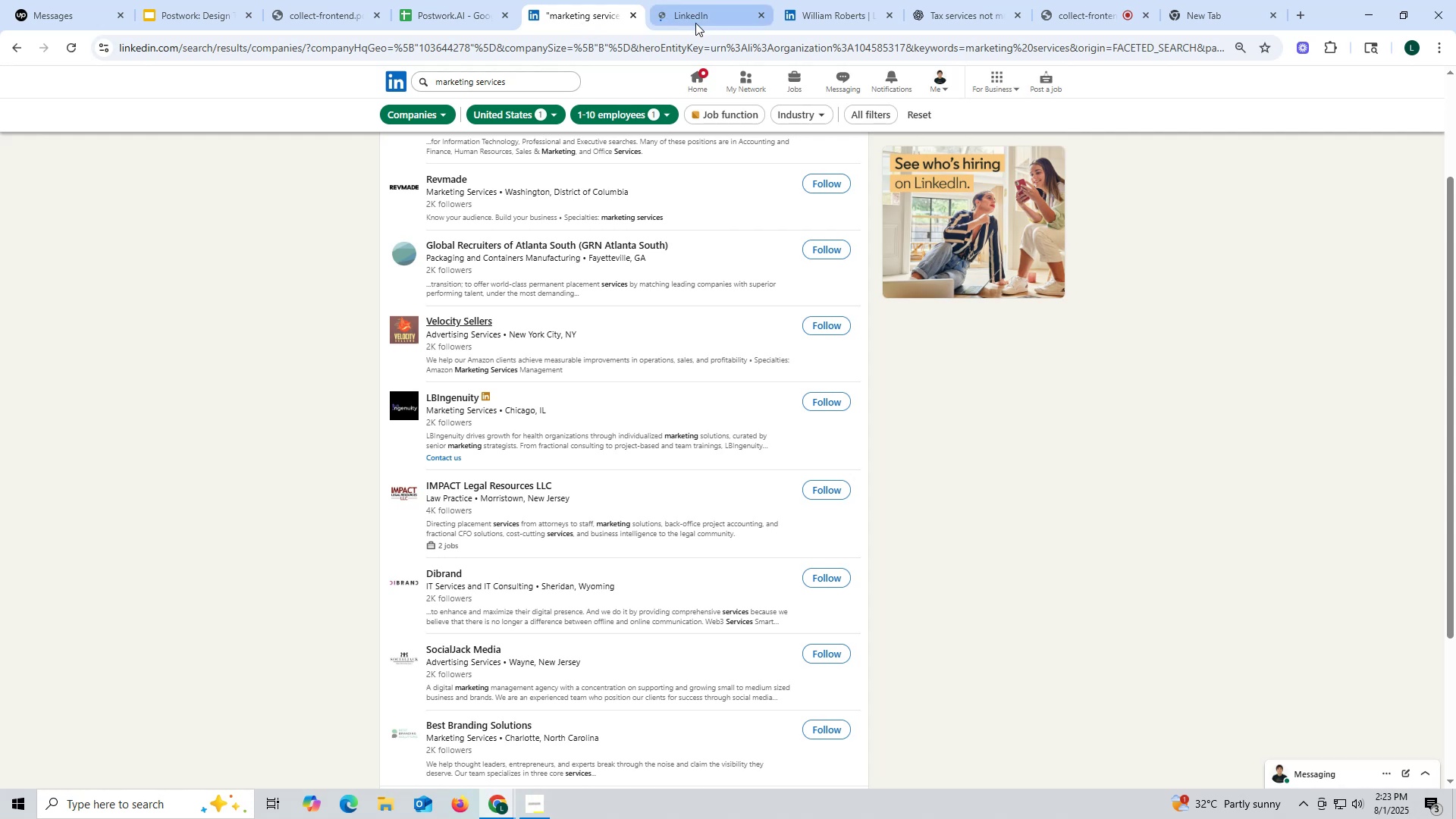 
left_click([699, 20])
 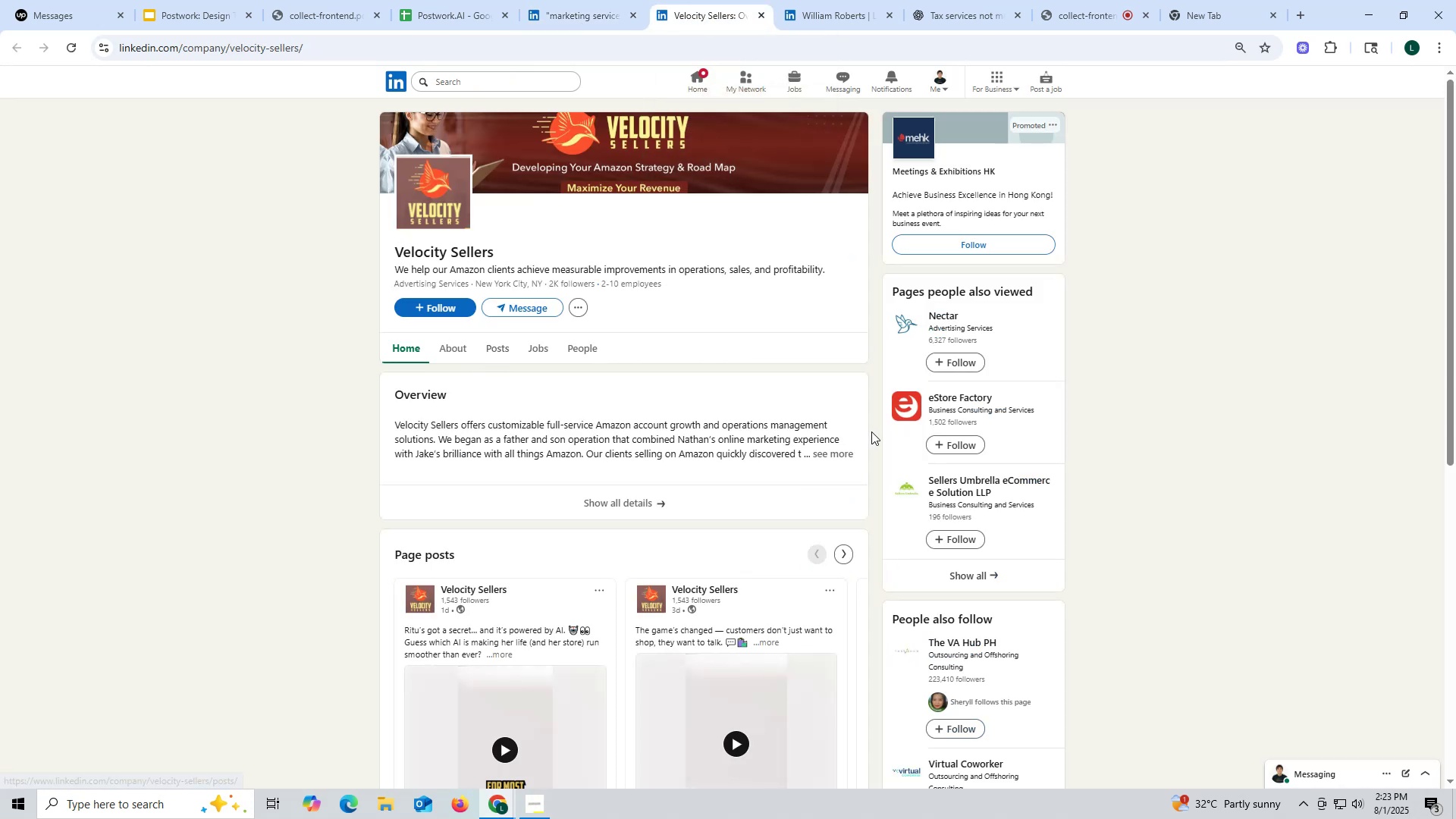 
left_click([830, 450])
 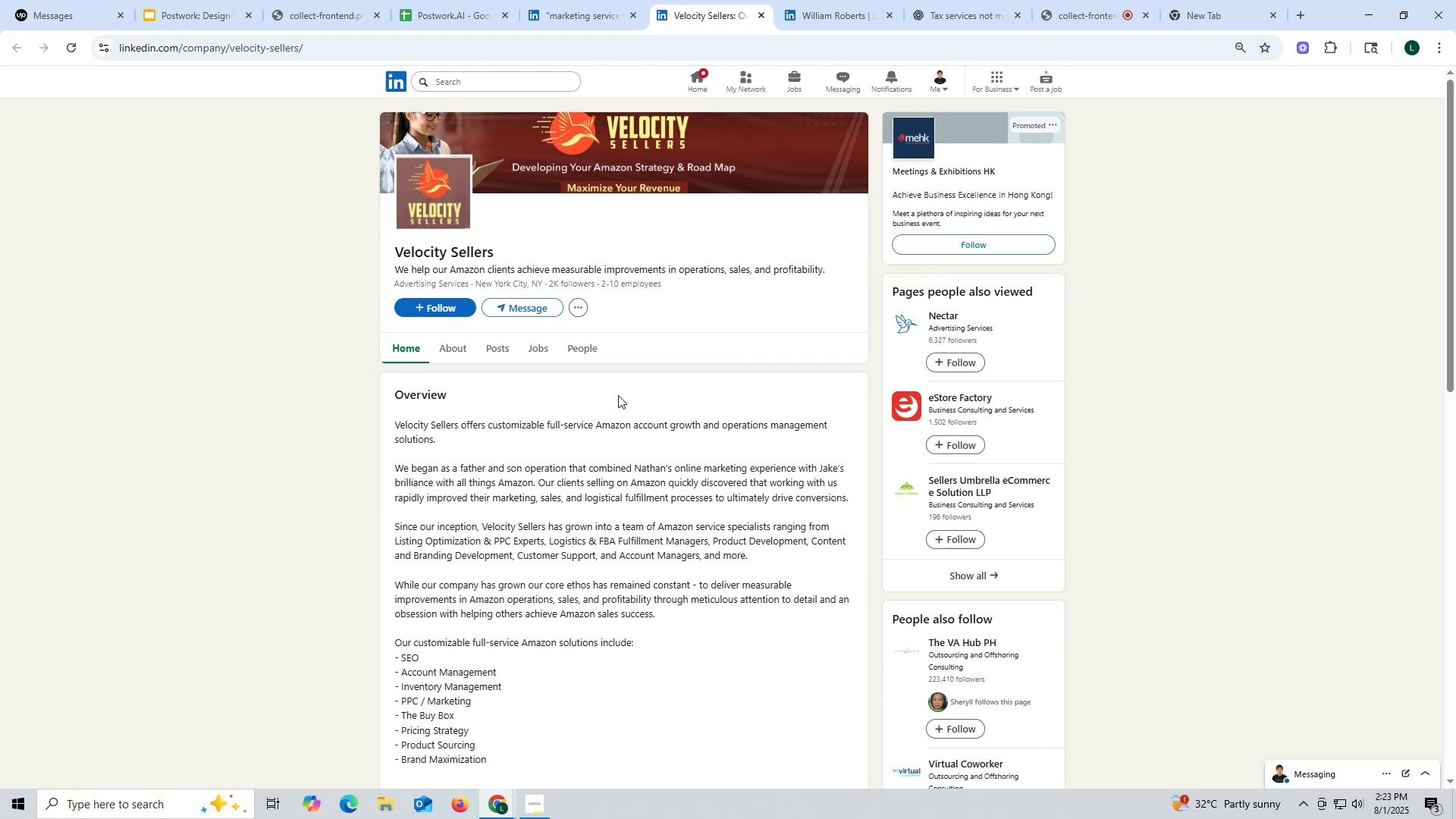 
scroll: coordinate [620, 392], scroll_direction: down, amount: 5.0
 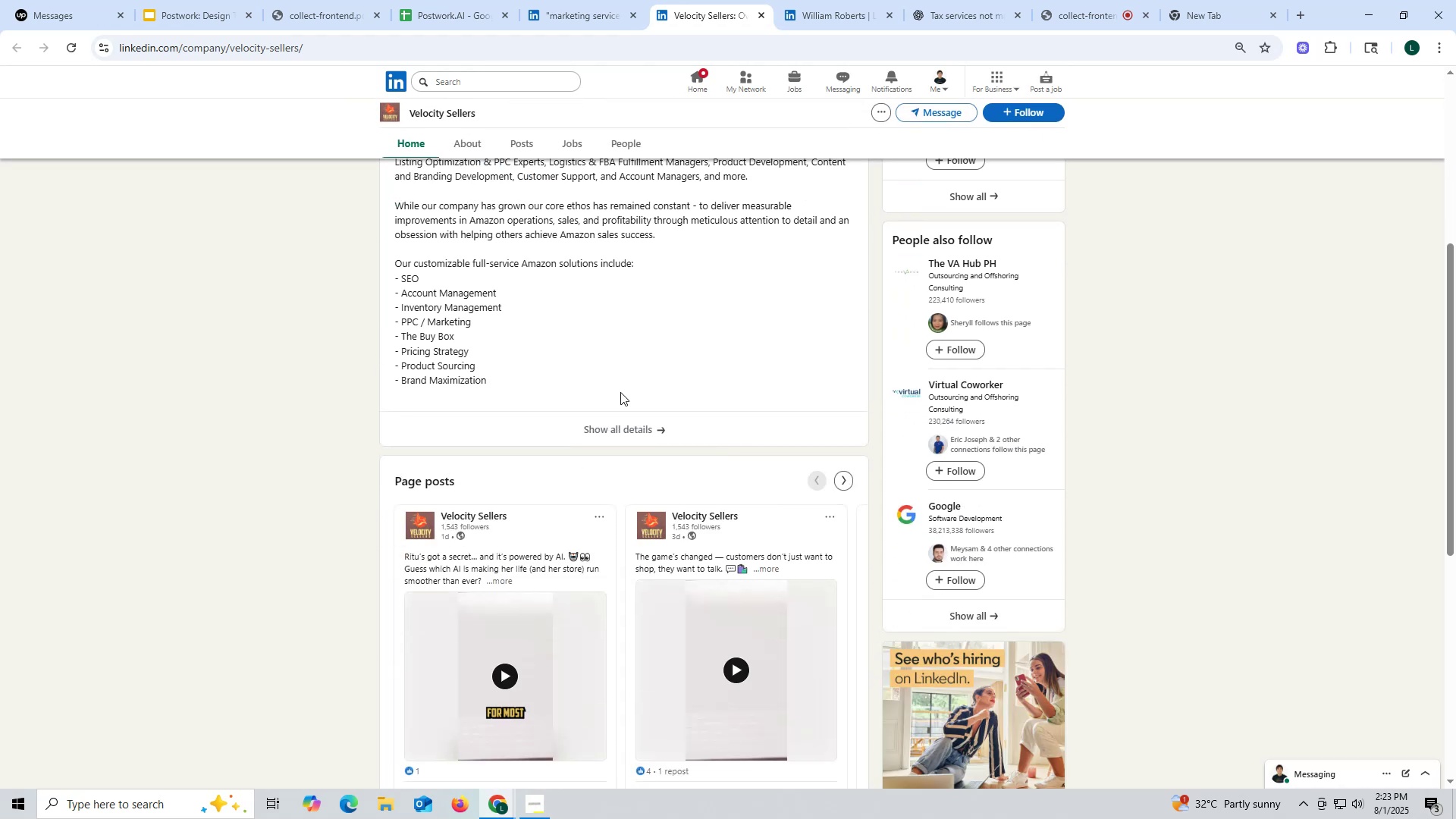 
scroll: coordinate [620, 384], scroll_direction: up, amount: 8.0
 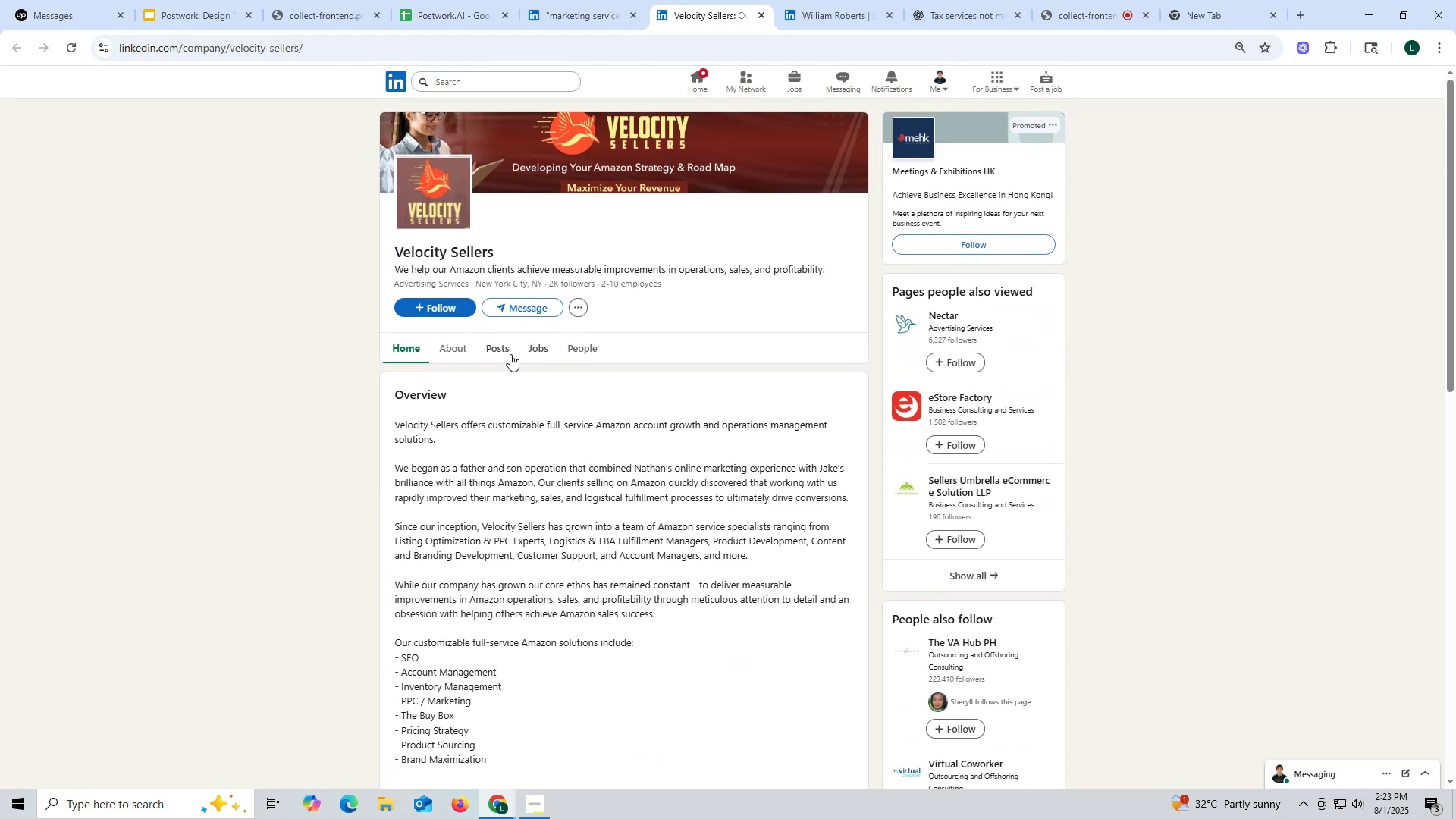 
left_click([506, 349])
 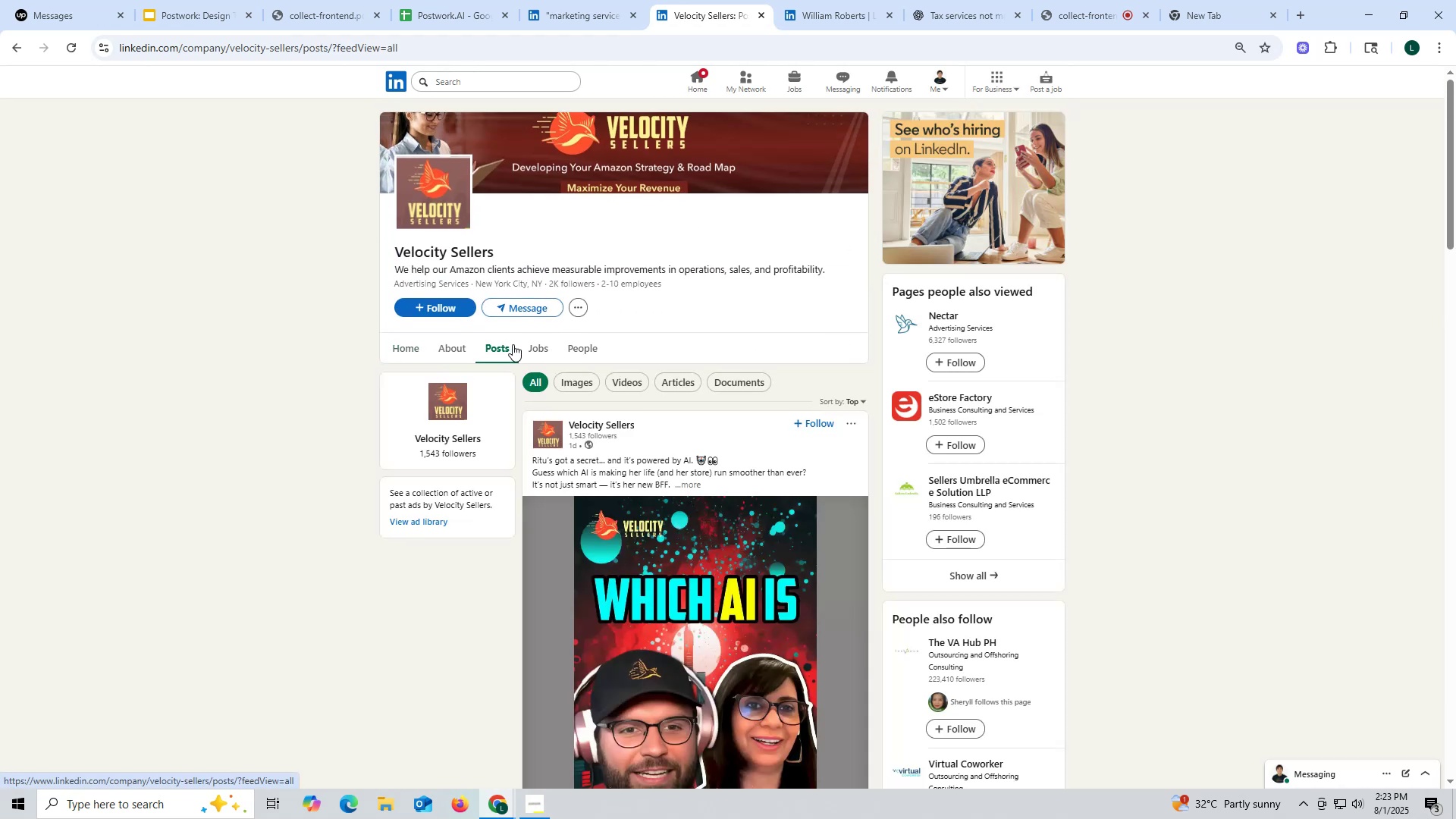 
left_click([450, 345])
 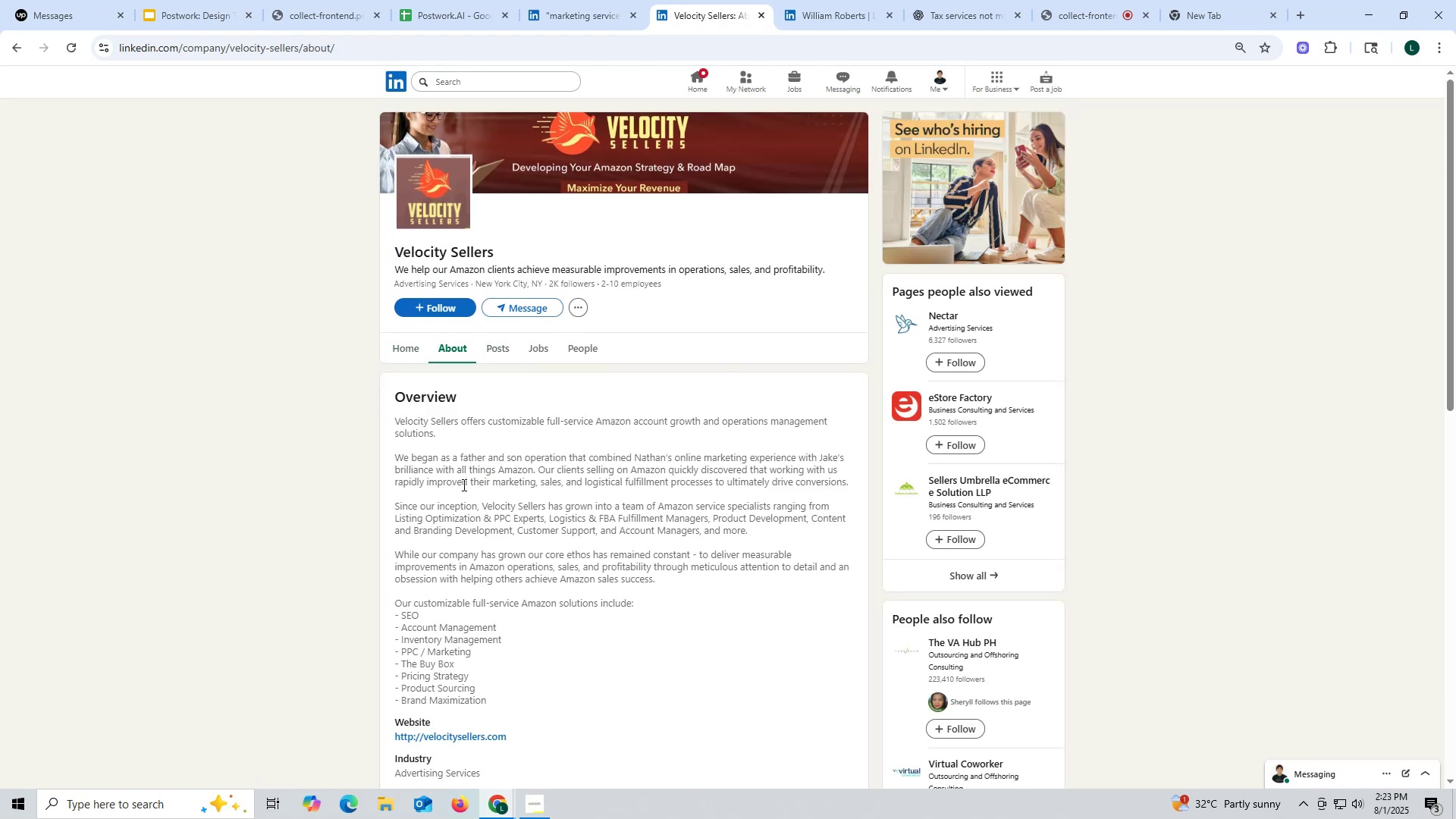 
scroll: coordinate [429, 563], scroll_direction: down, amount: 3.0
 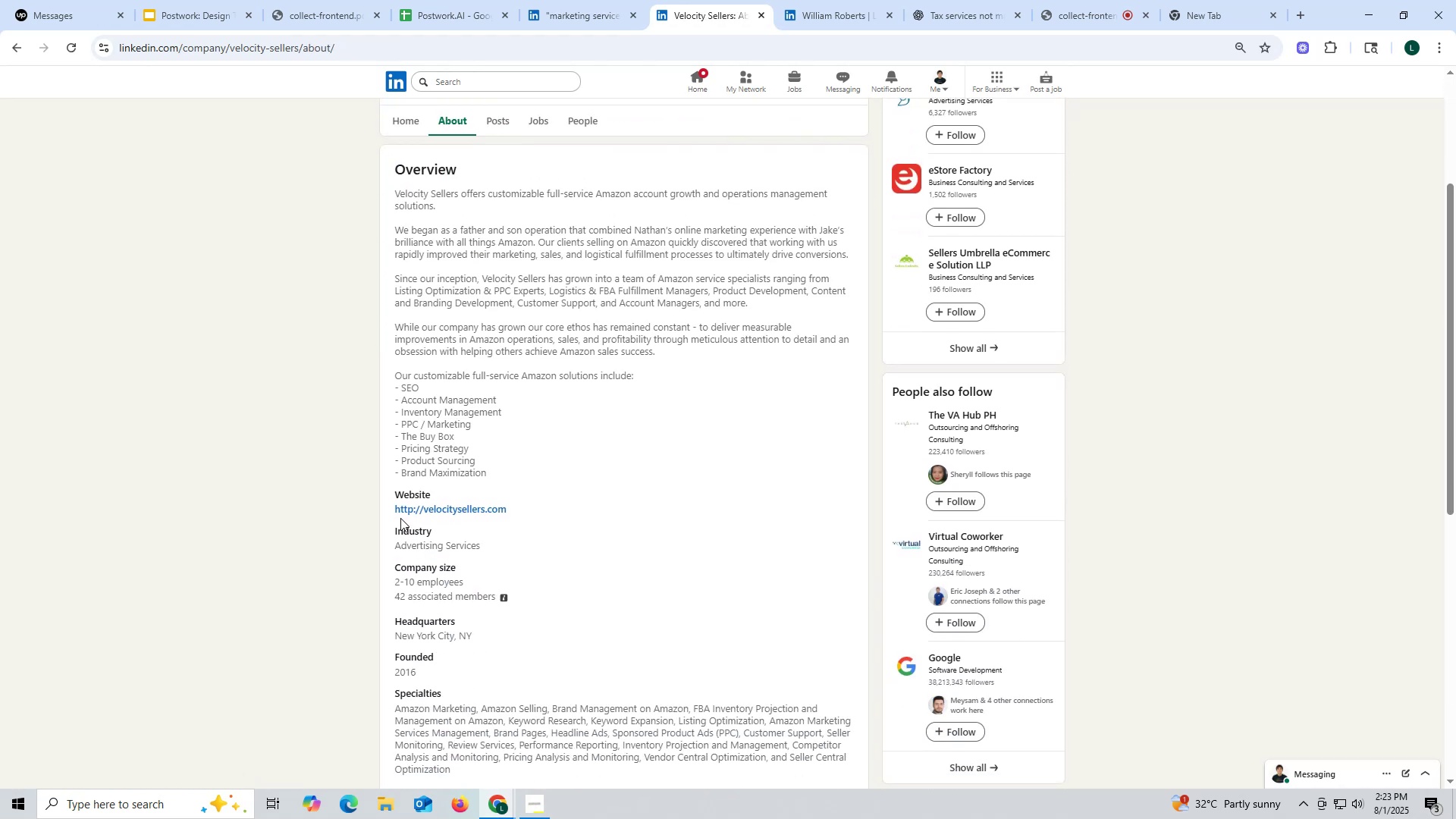 
left_click_drag(start_coordinate=[391, 507], to_coordinate=[551, 503])
 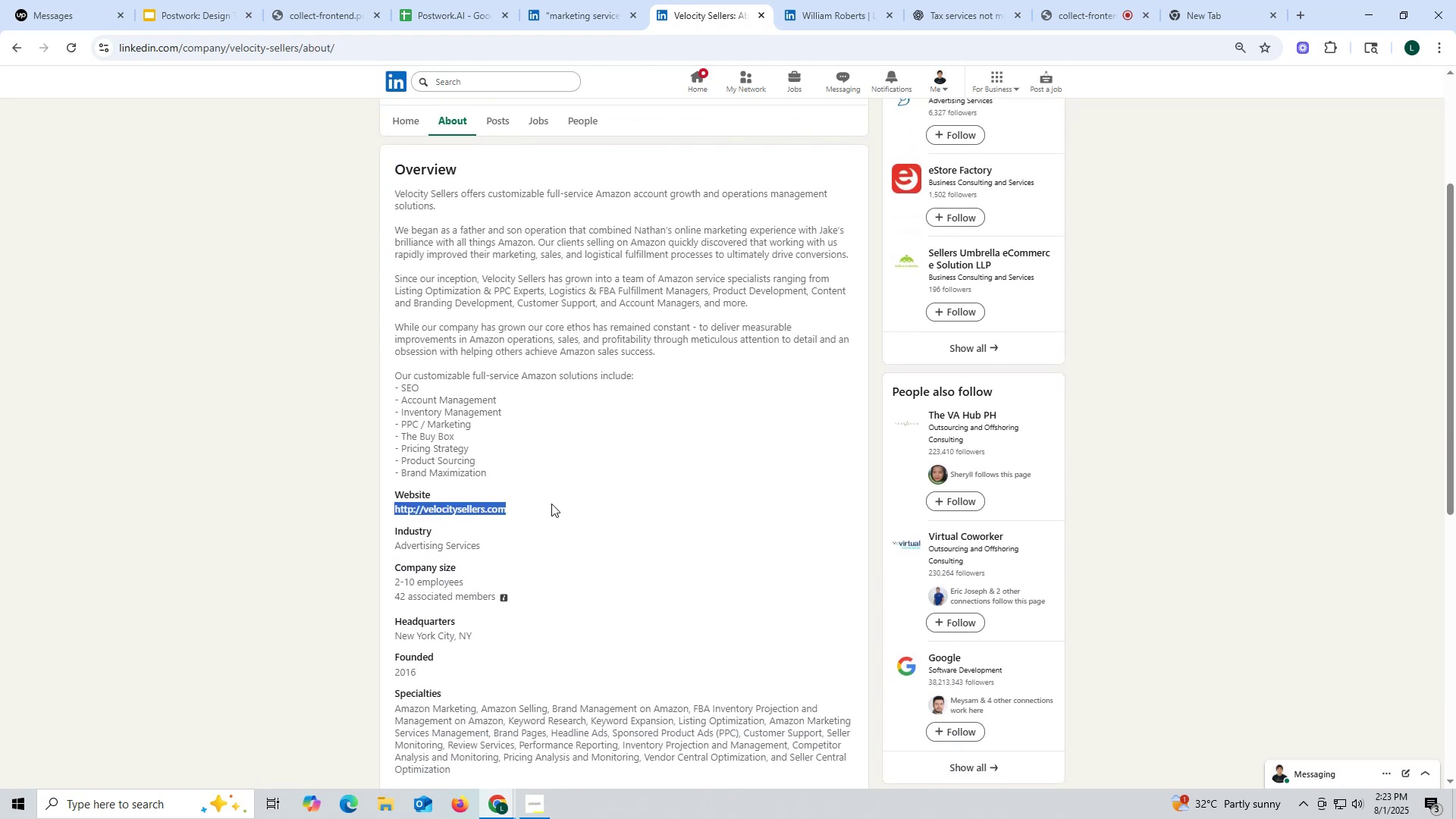 
key(Control+ControlLeft)
 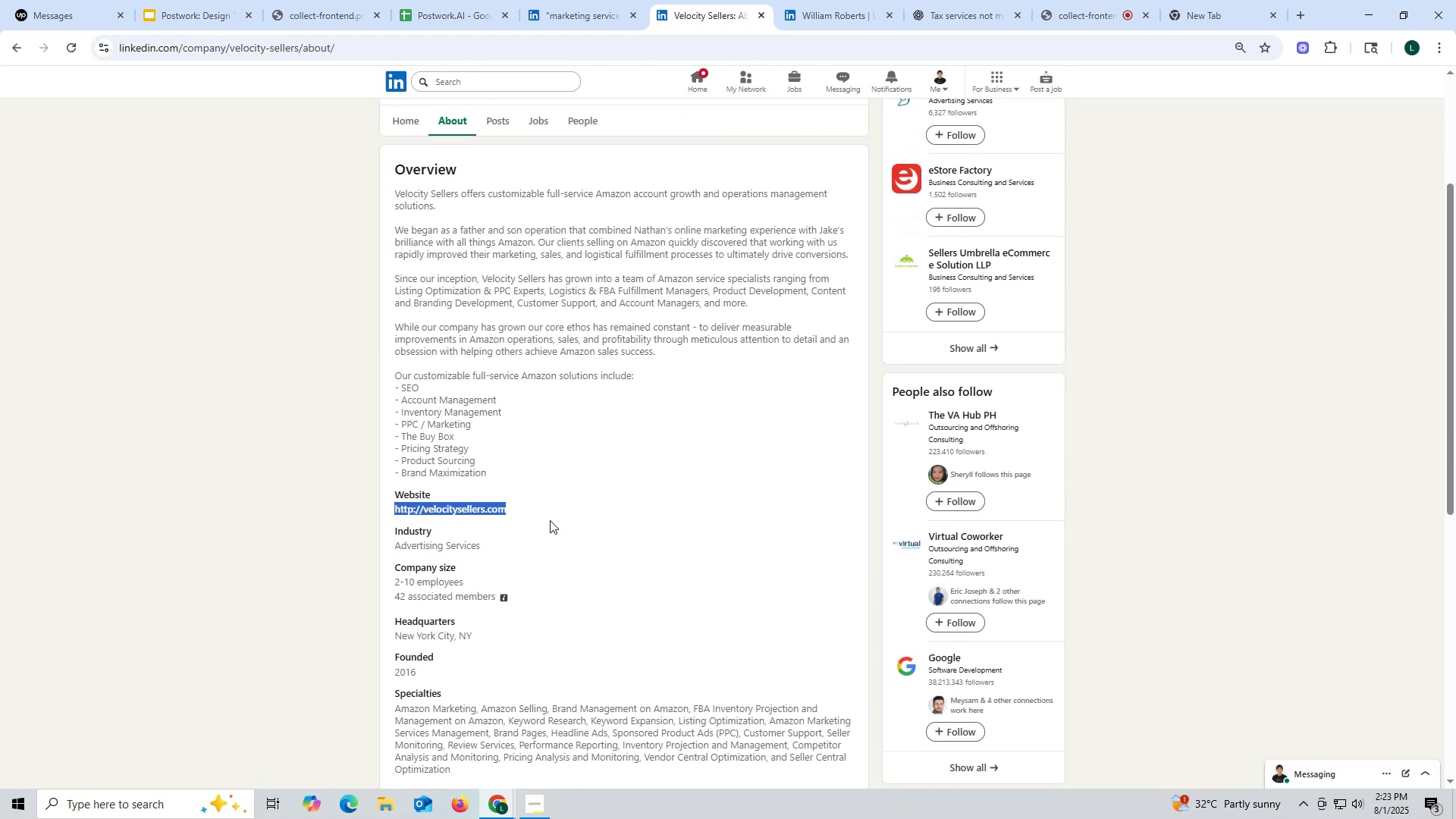 
key(Control+C)
 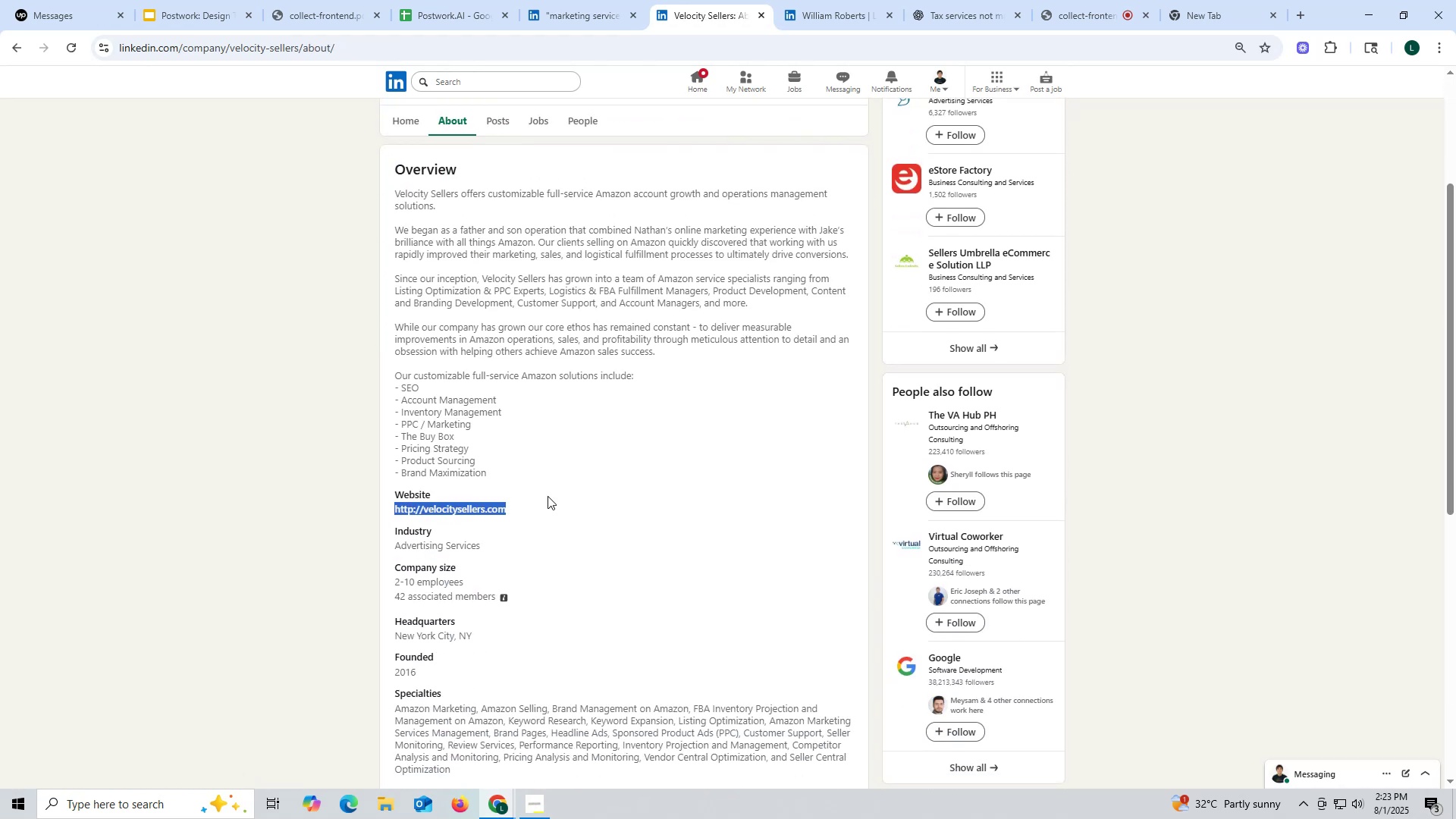 
key(Control+ControlLeft)
 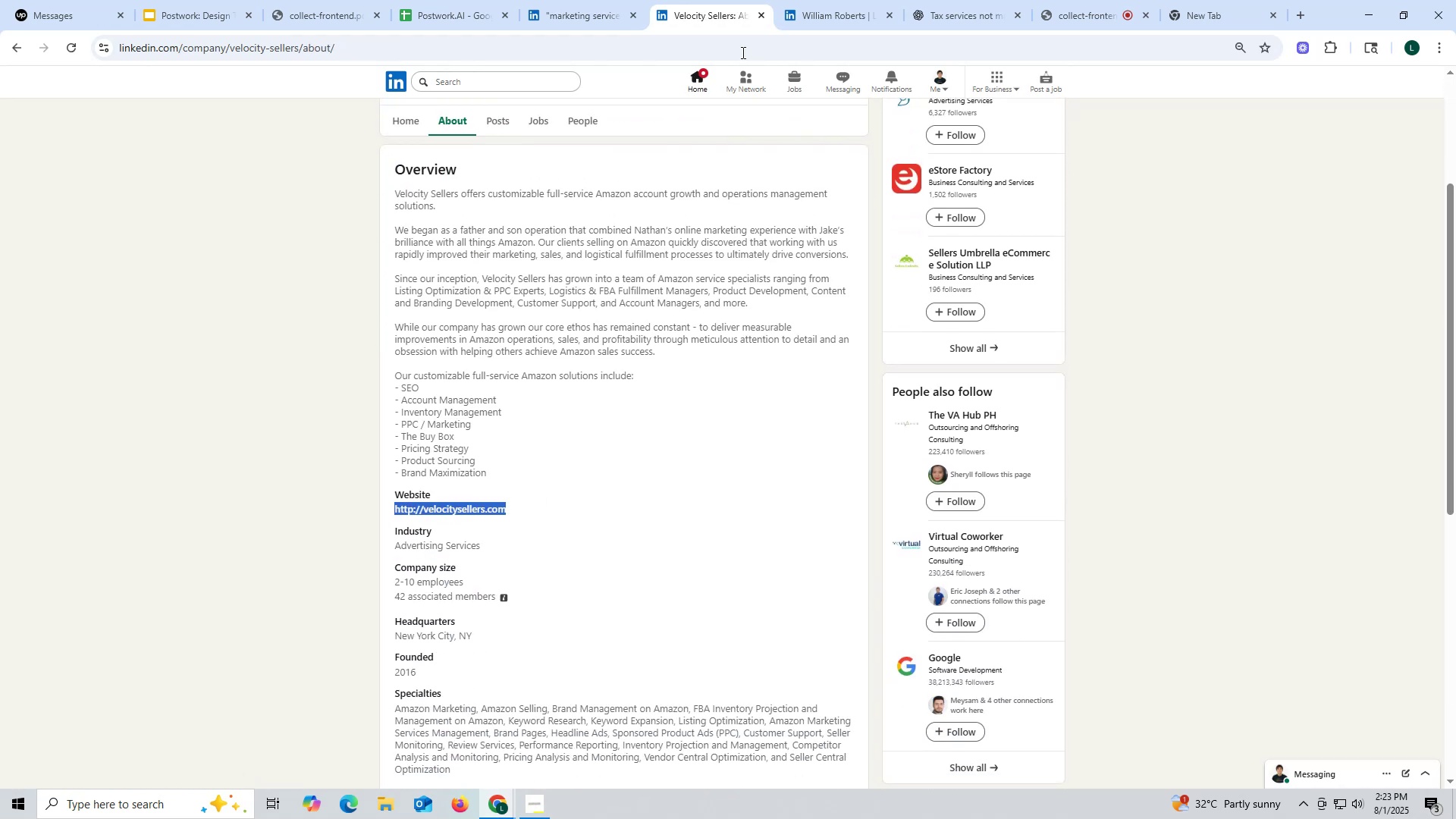 
key(Control+C)
 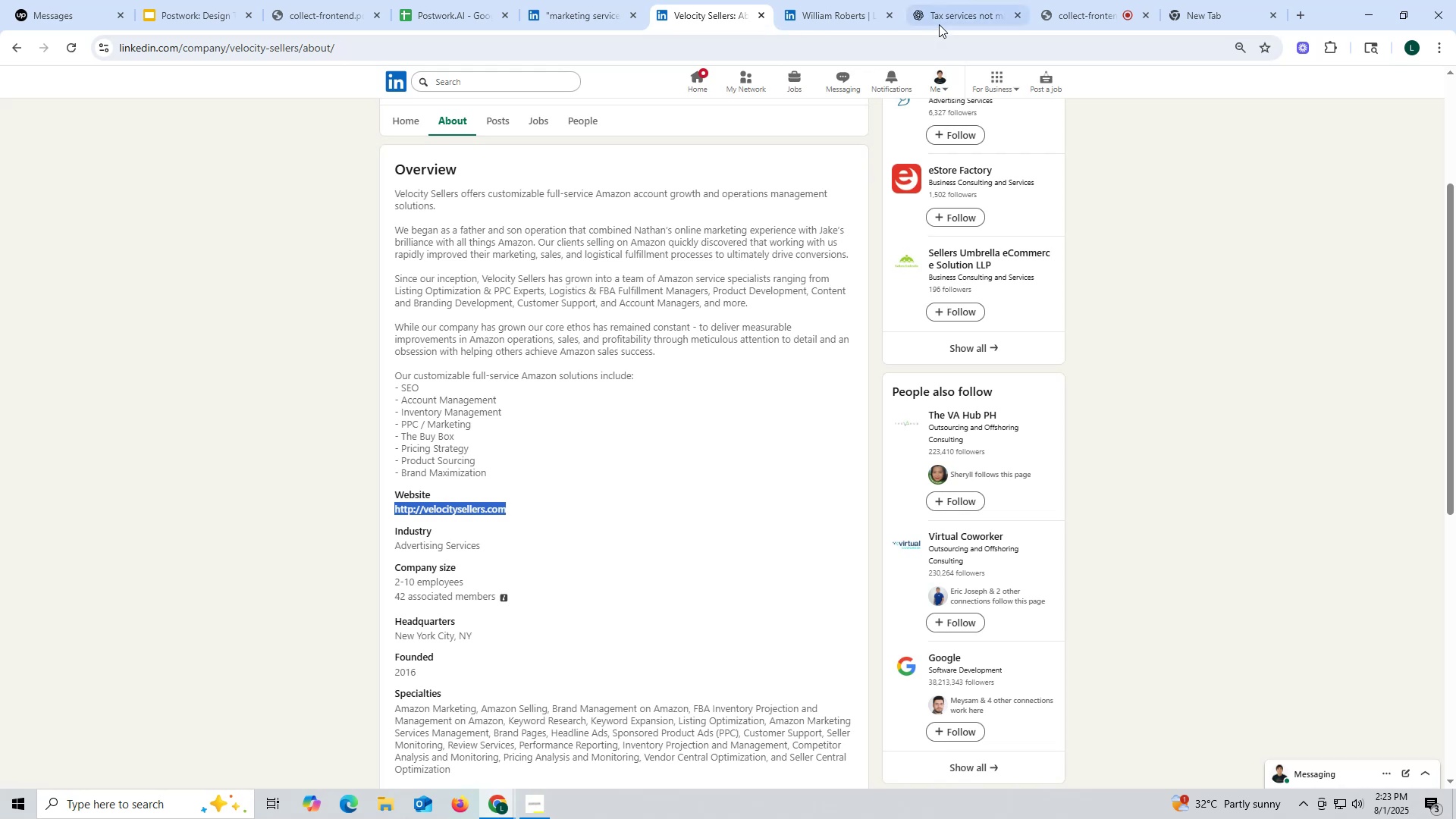 
left_click([942, 20])
 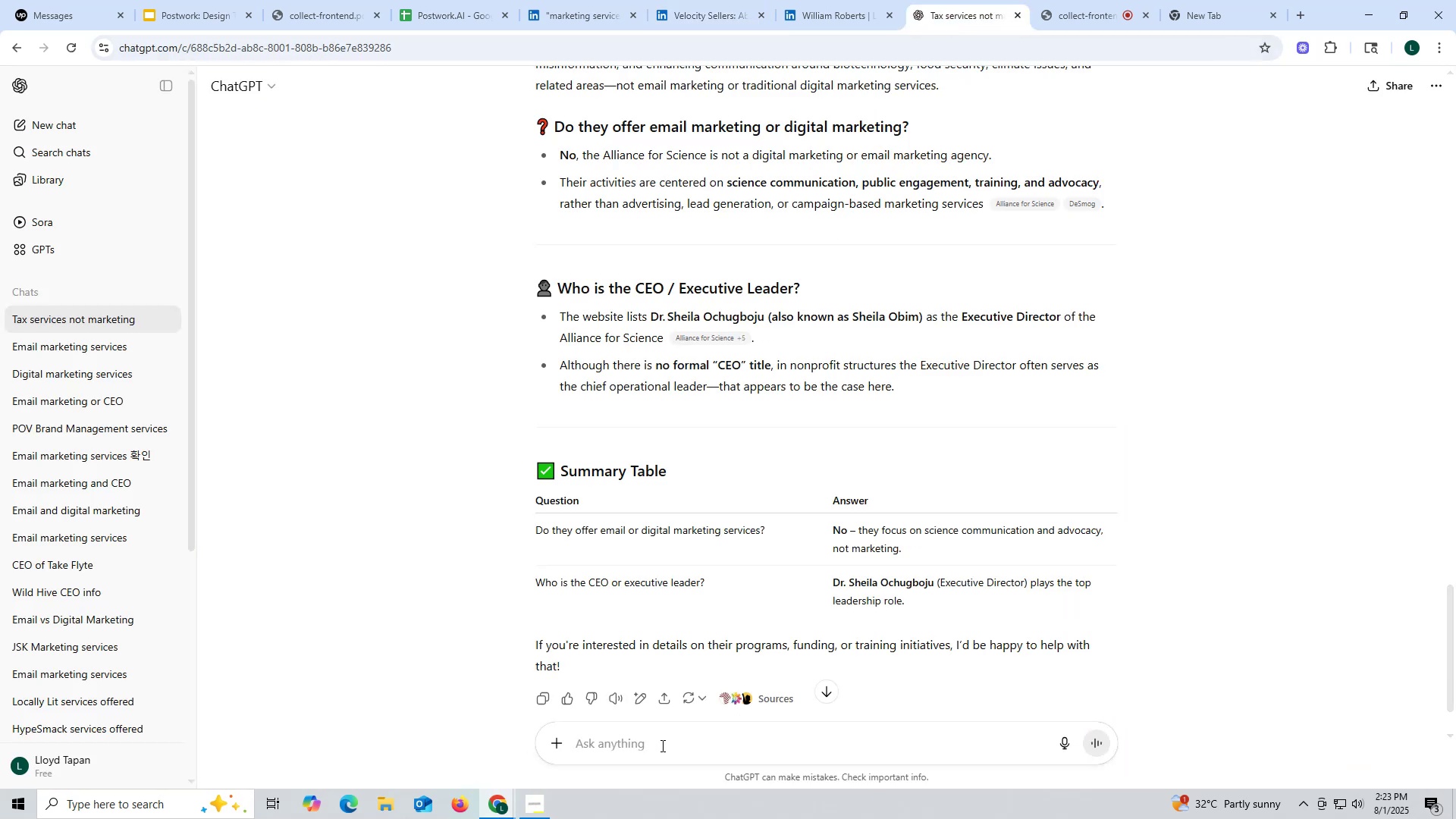 
left_click([664, 745])
 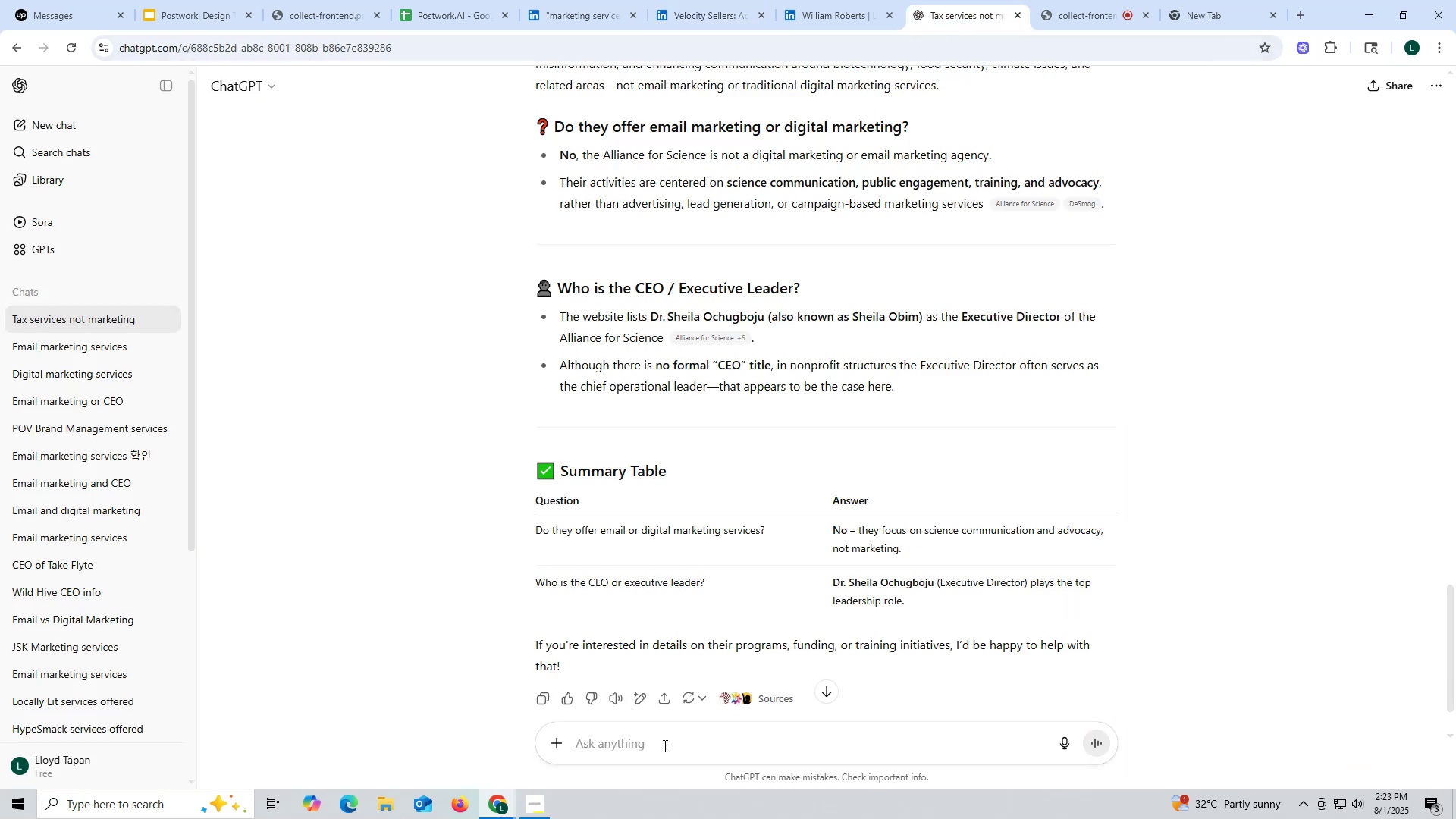 
key(Control+ControlLeft)
 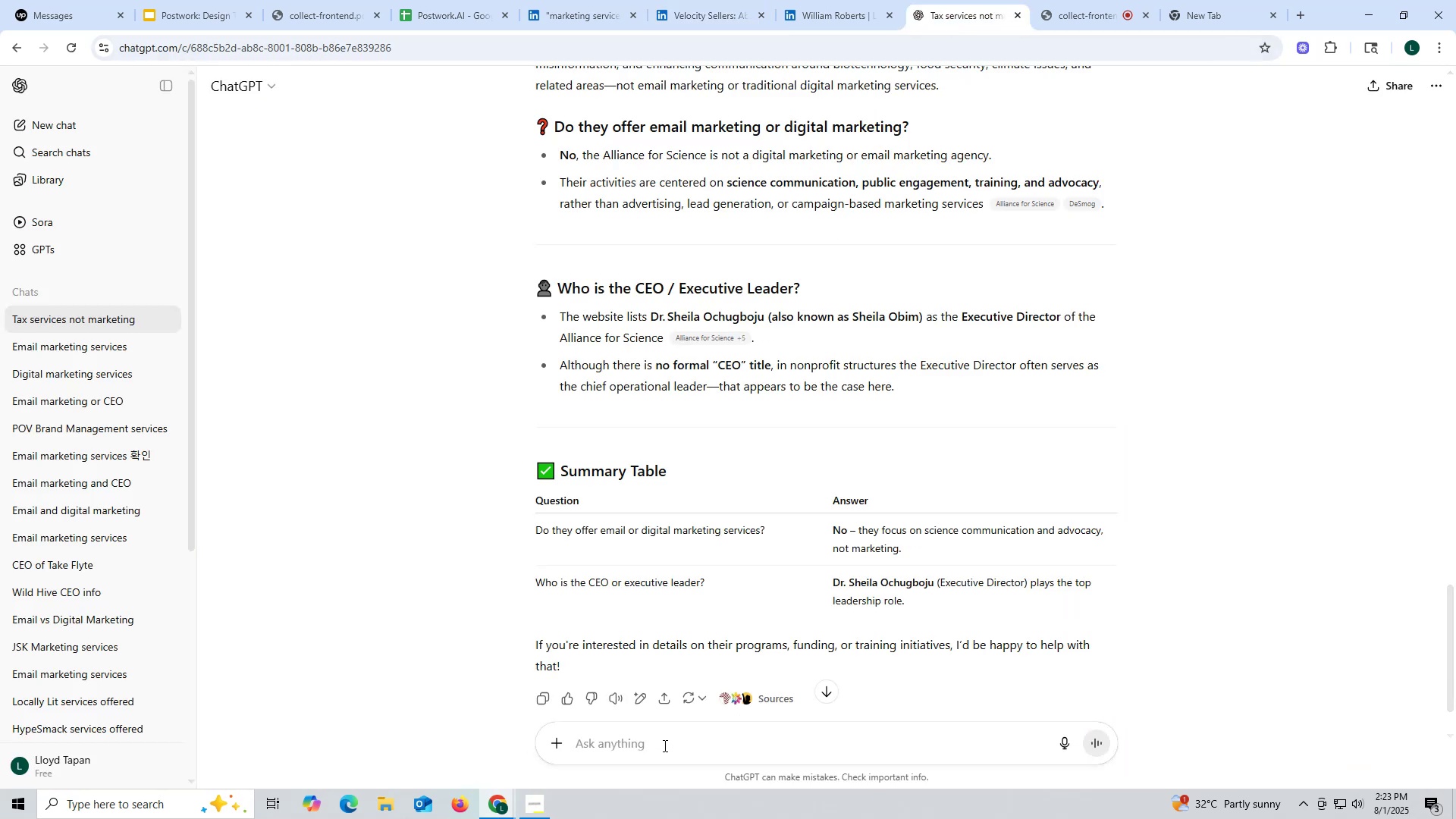 
key(Control+V)
 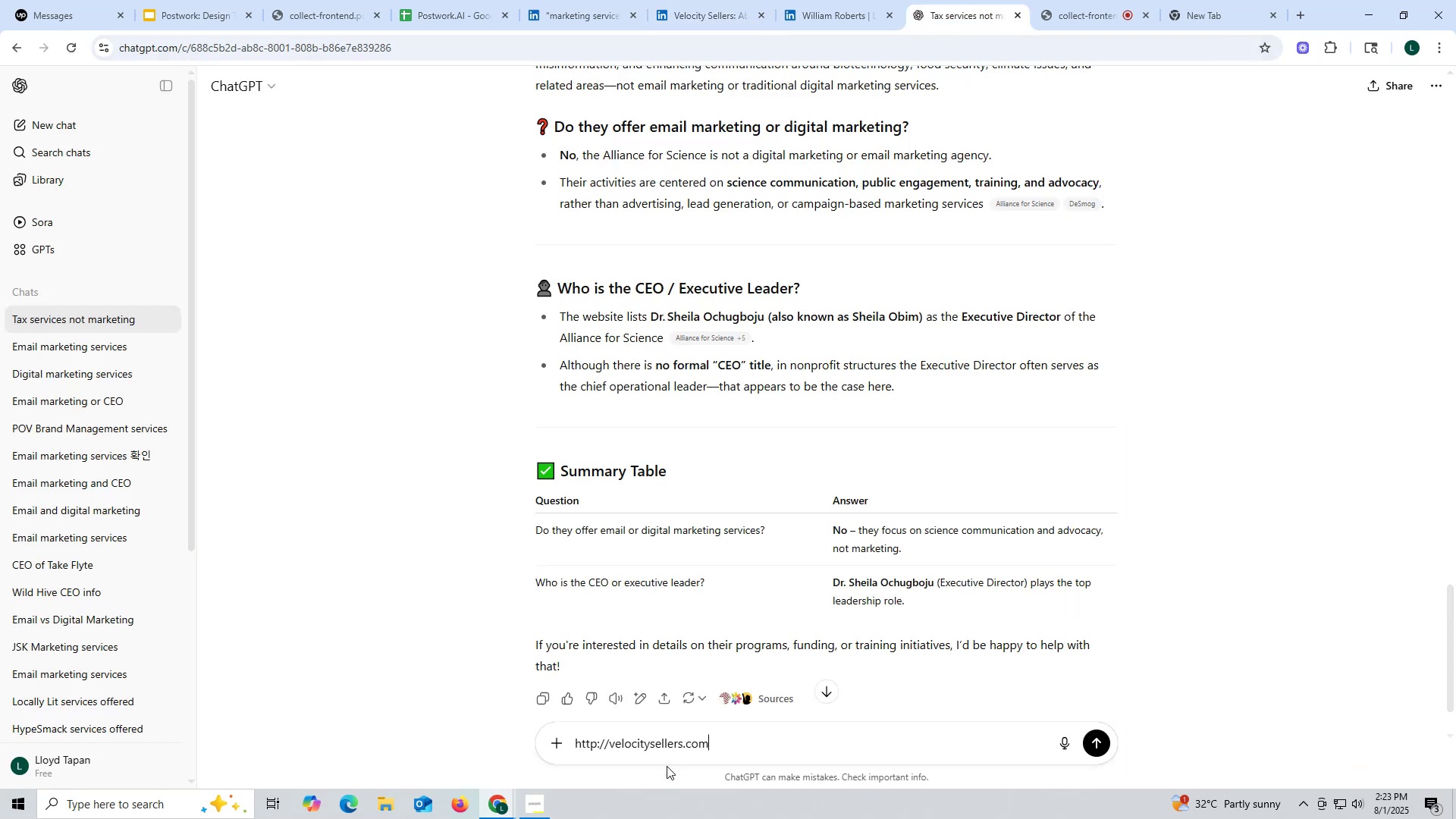 
key(Space)
 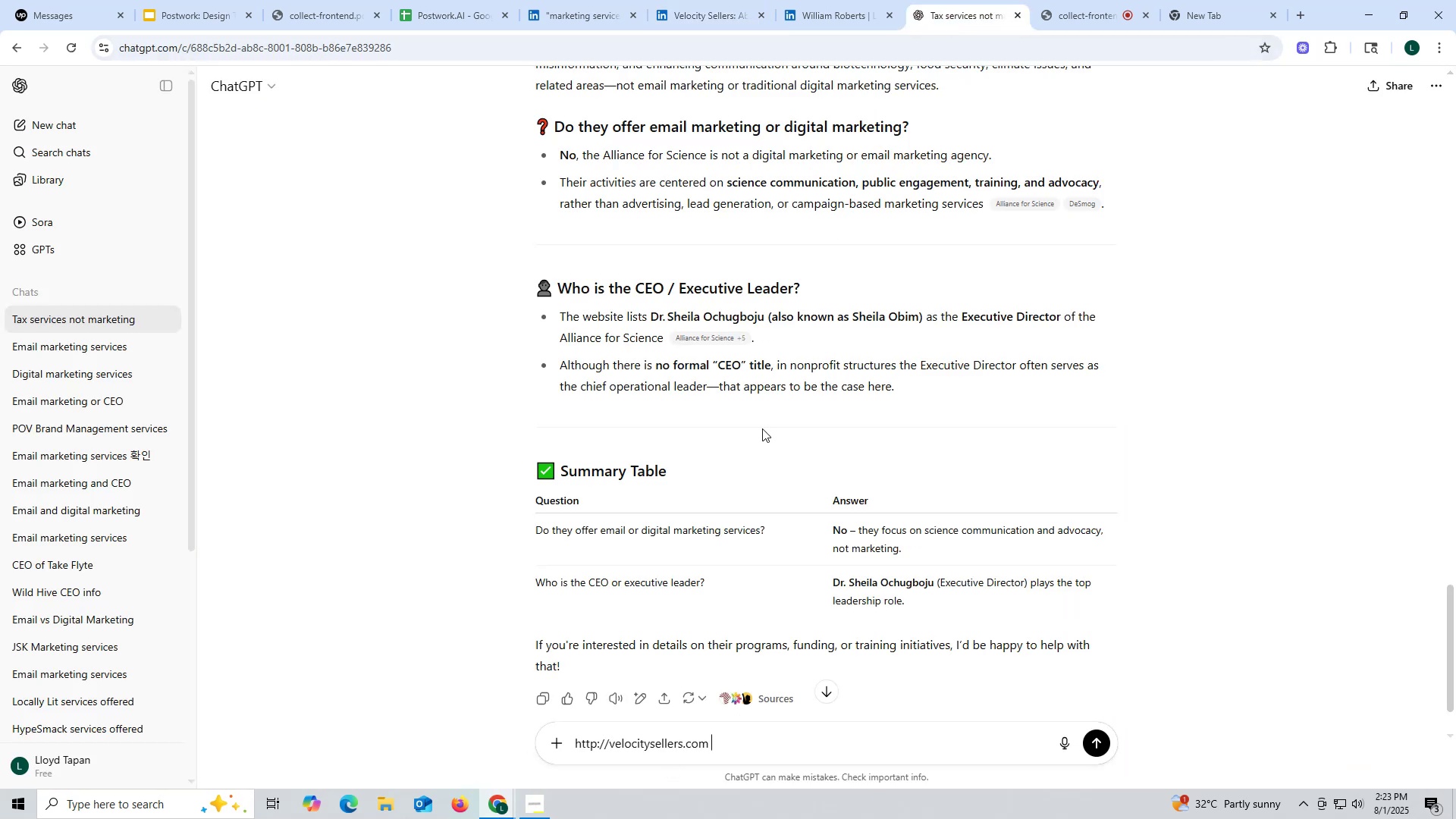 
scroll: coordinate [811, 419], scroll_direction: up, amount: 3.0
 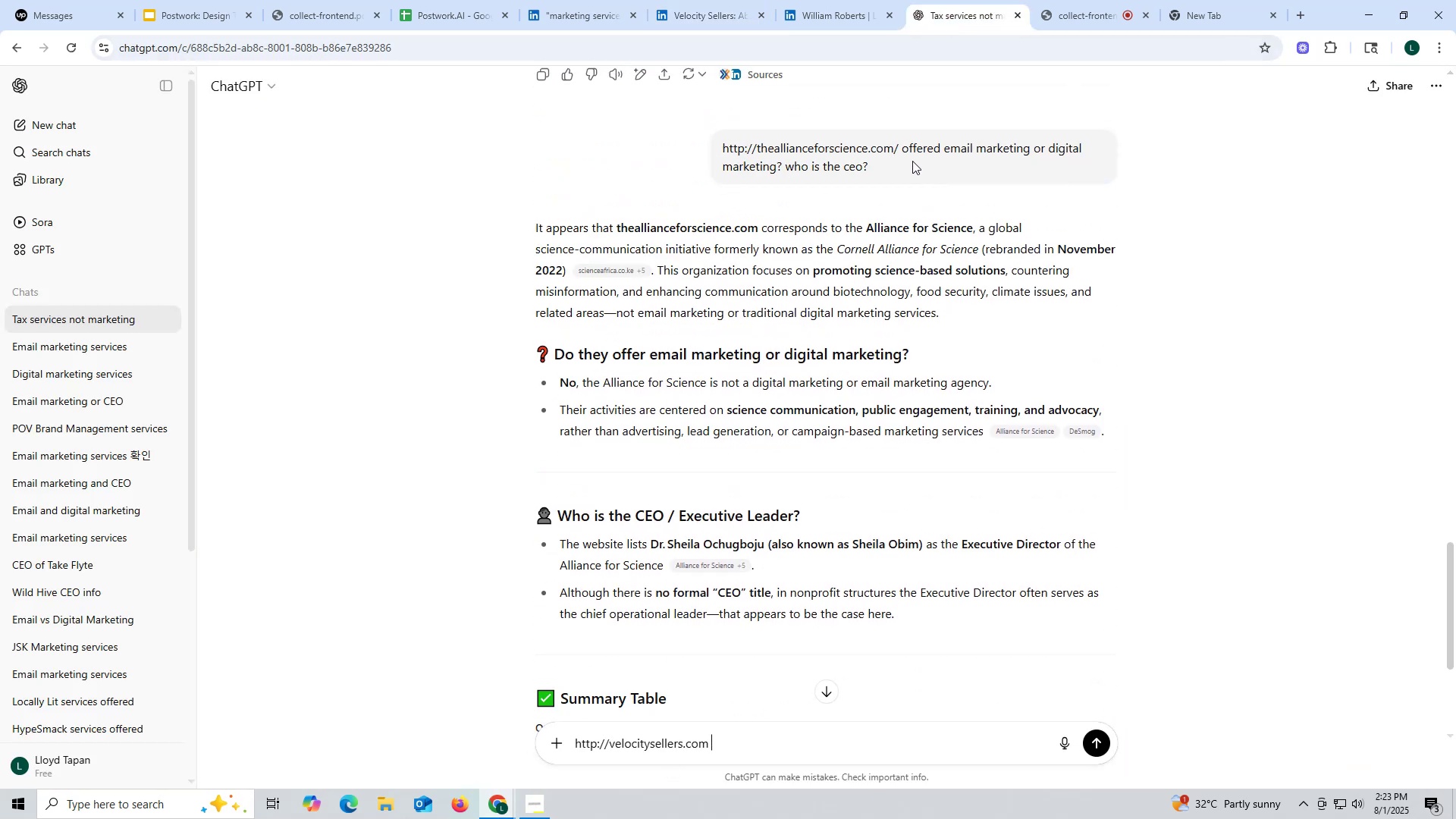 
left_click_drag(start_coordinate=[904, 147], to_coordinate=[940, 175])
 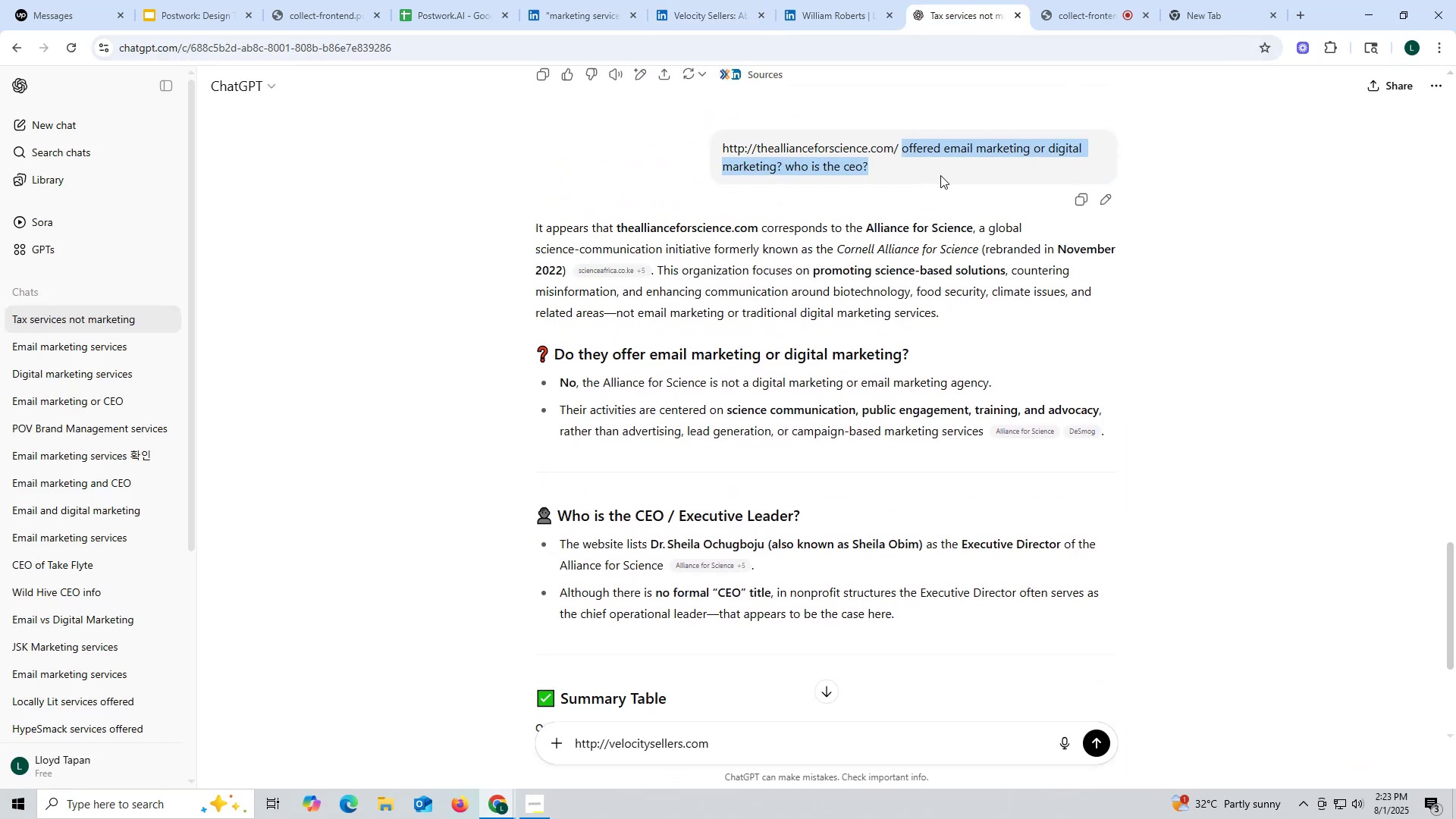 
key(Control+ControlLeft)
 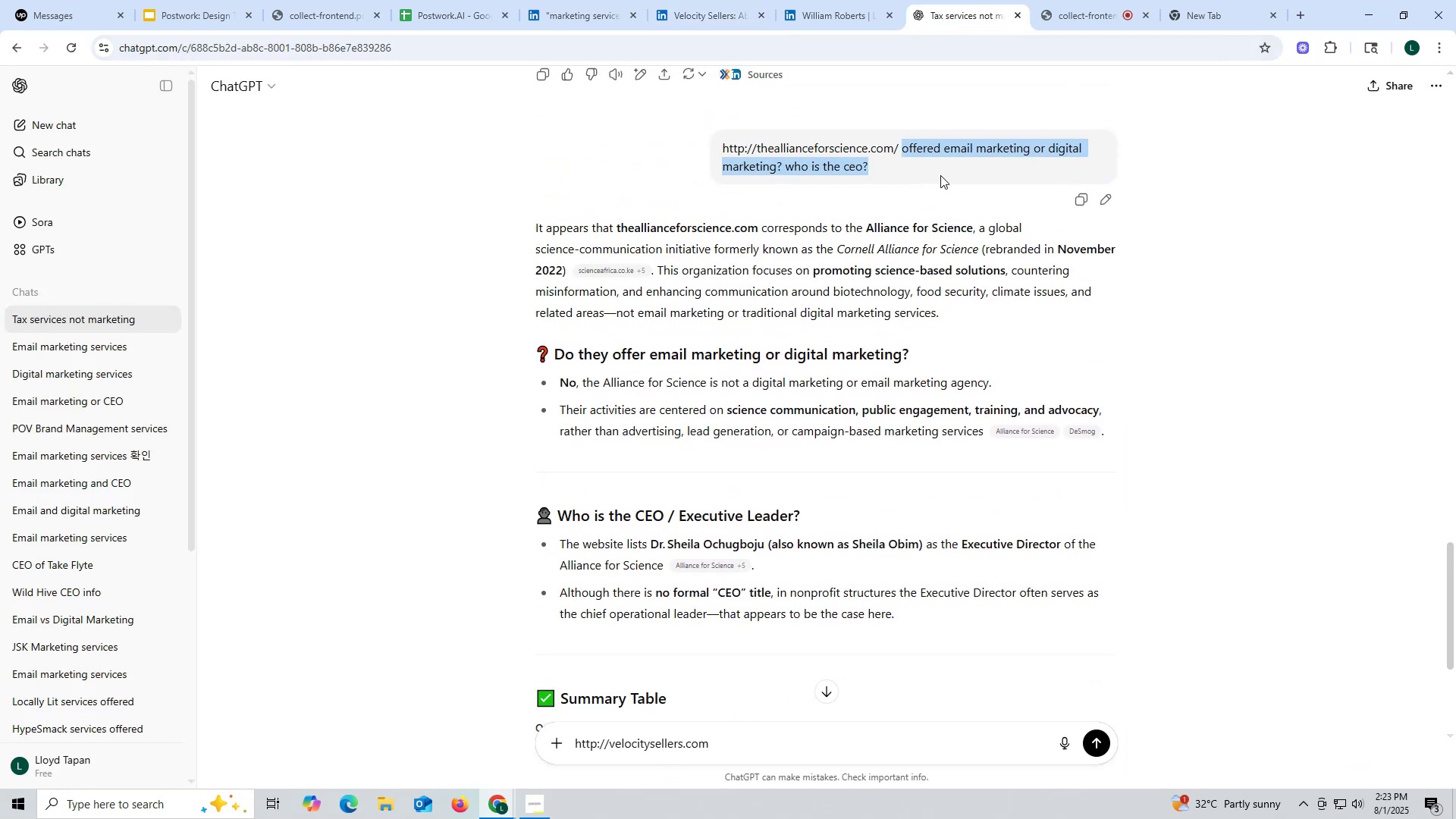 
key(Control+C)
 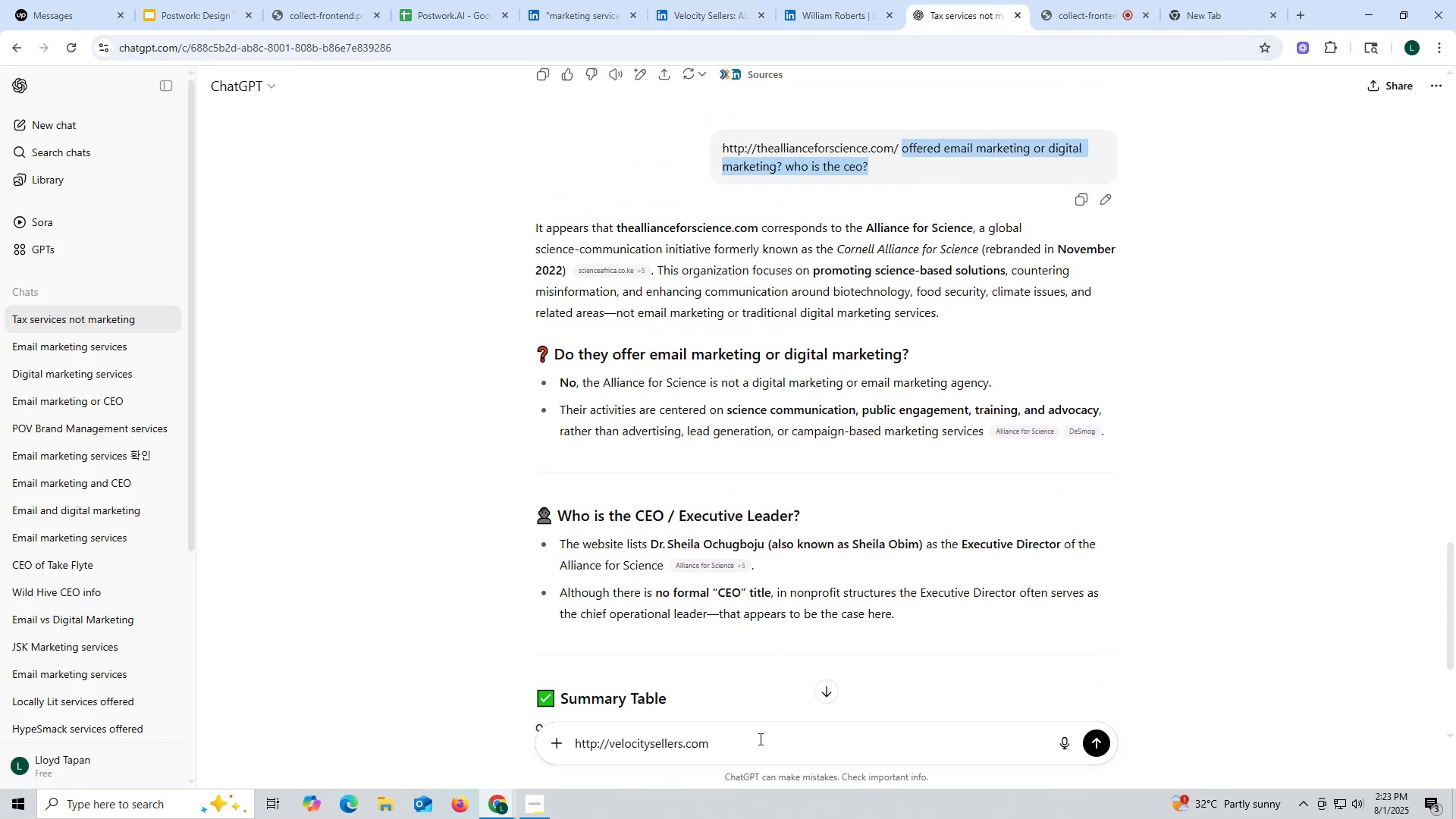 
left_click([761, 744])
 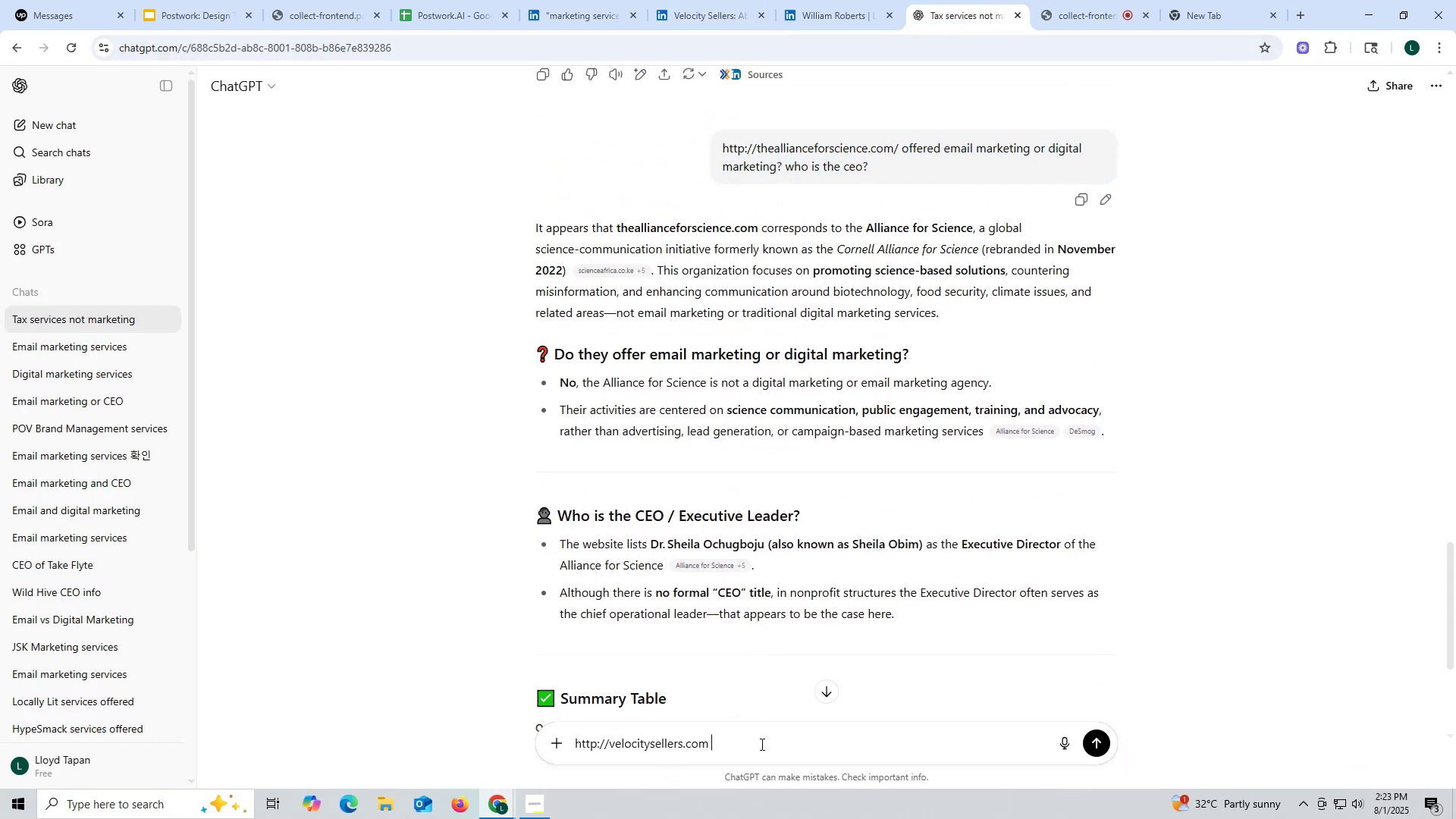 
key(Control+ControlLeft)
 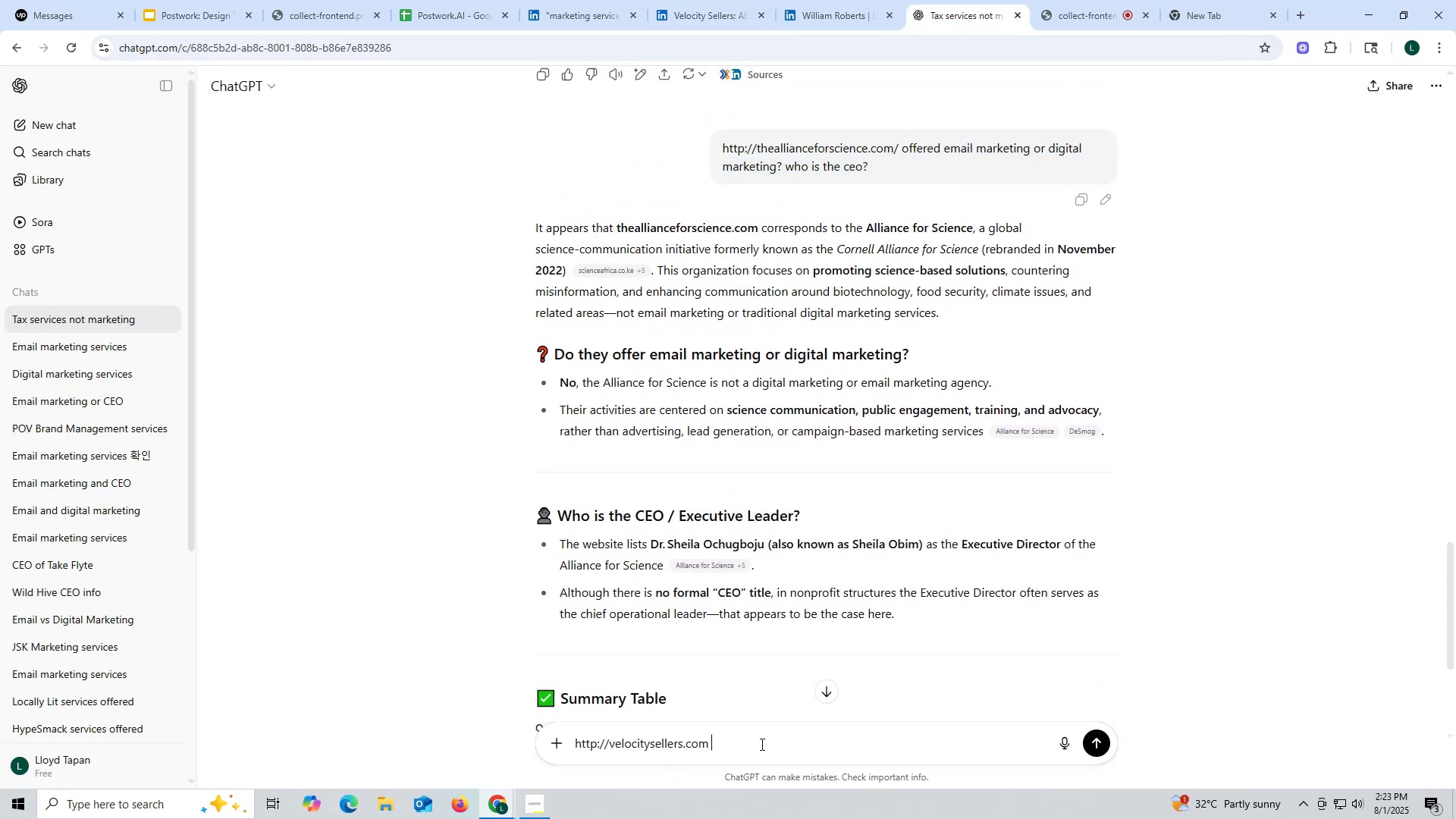 
key(Control+V)
 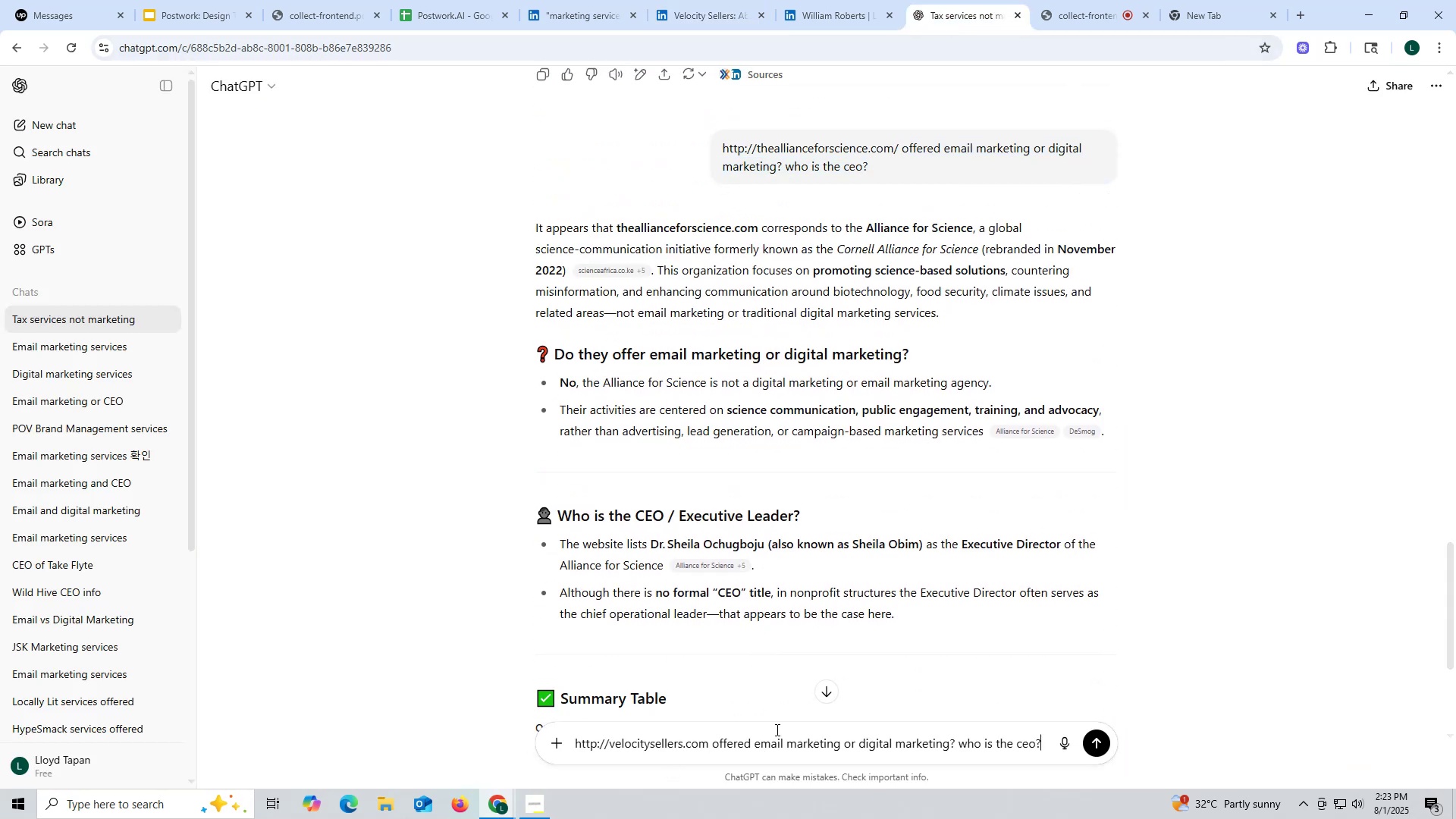 
key(Enter)
 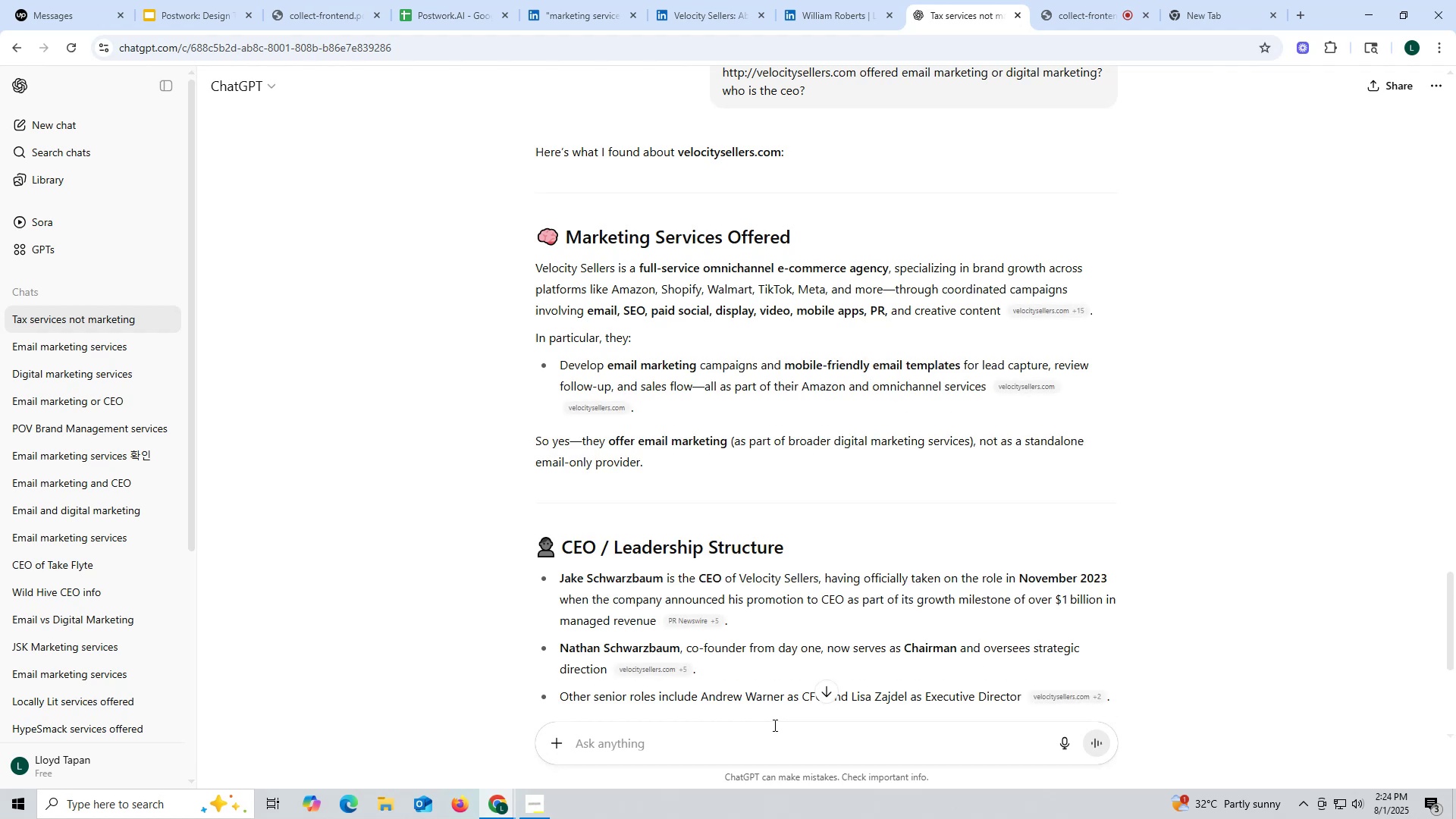 
wait(18.93)
 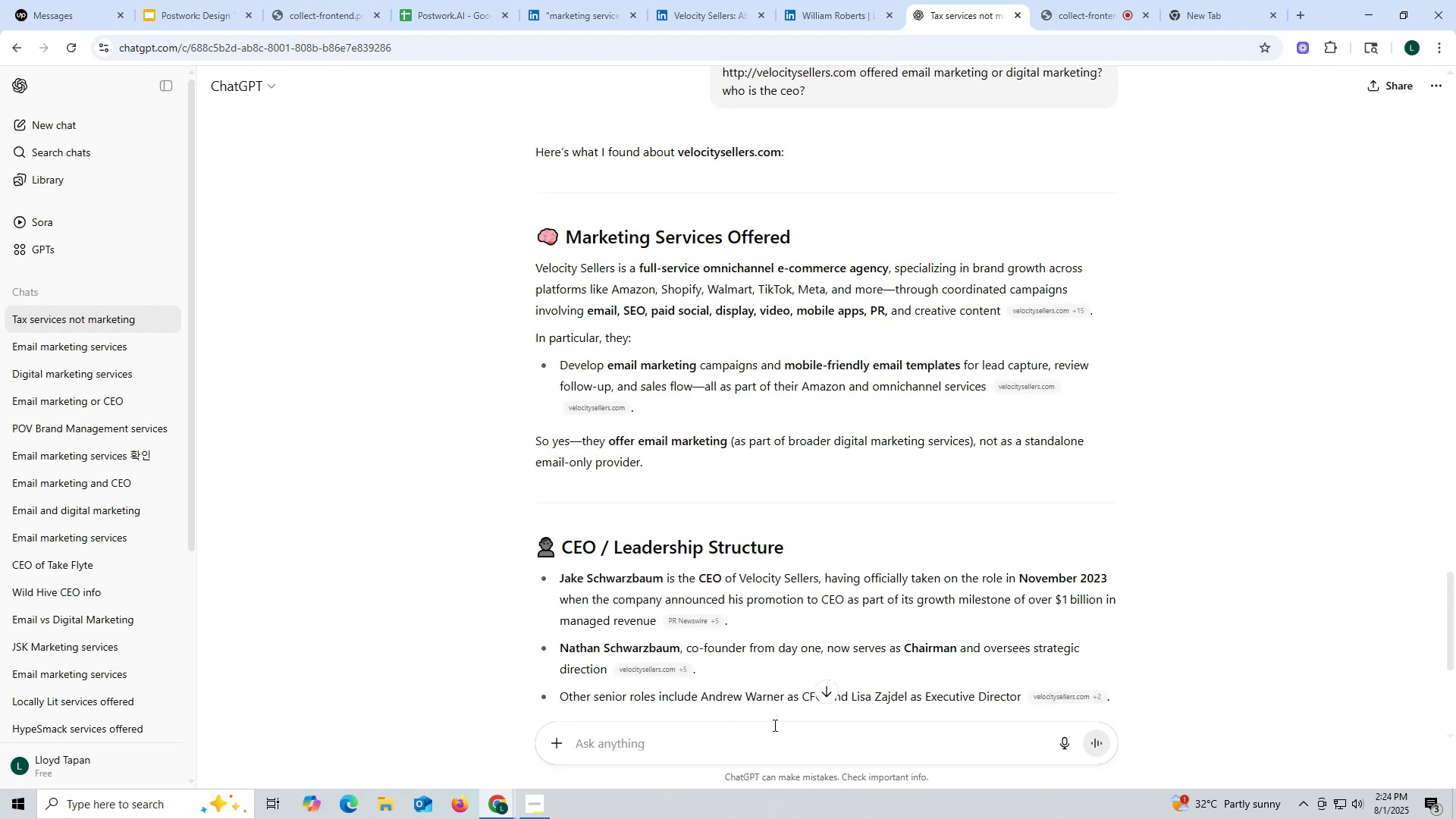 
scroll: coordinate [837, 360], scroll_direction: up, amount: 1.0
 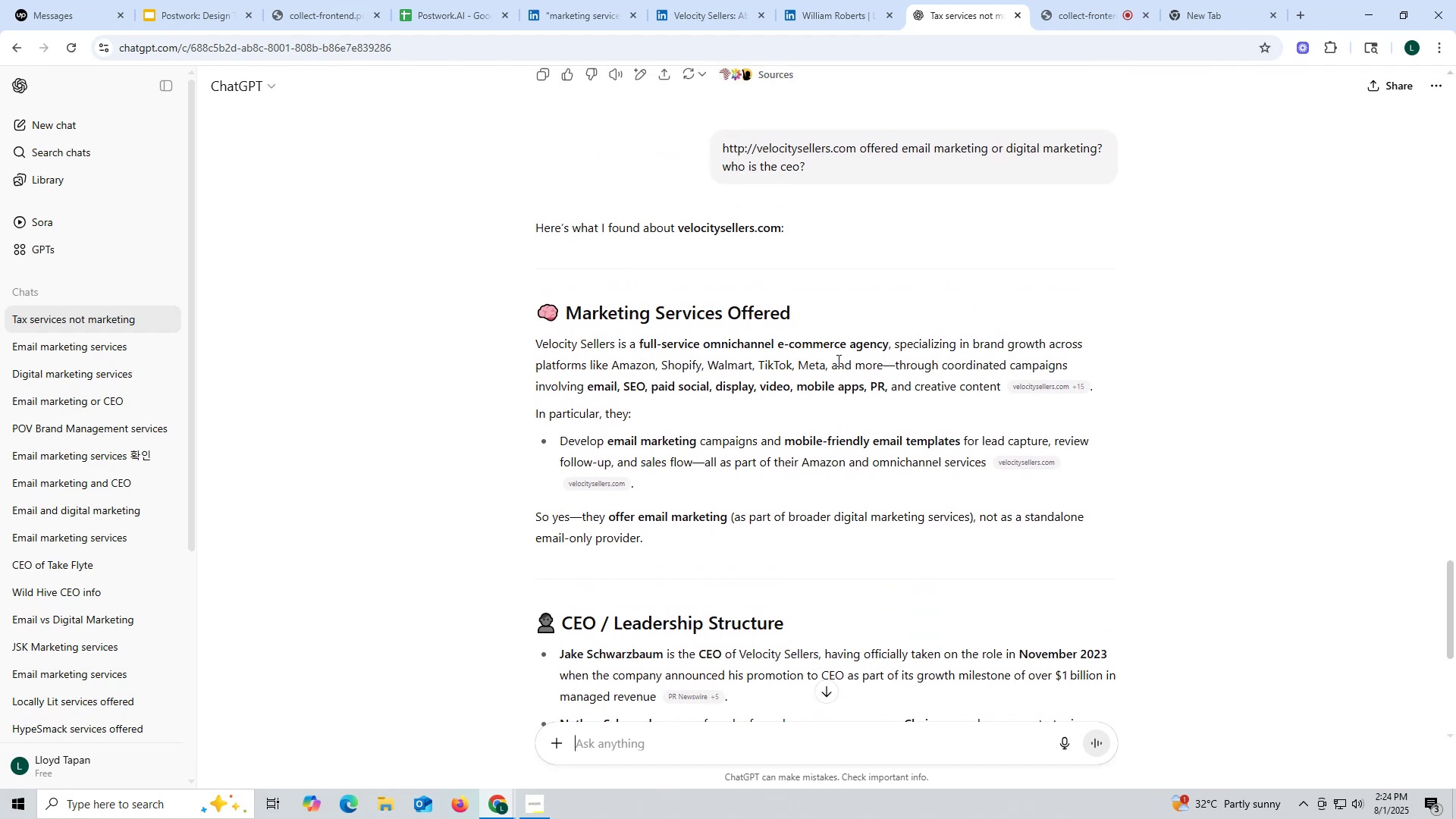 
scroll: coordinate [760, 152], scroll_direction: down, amount: 3.0
 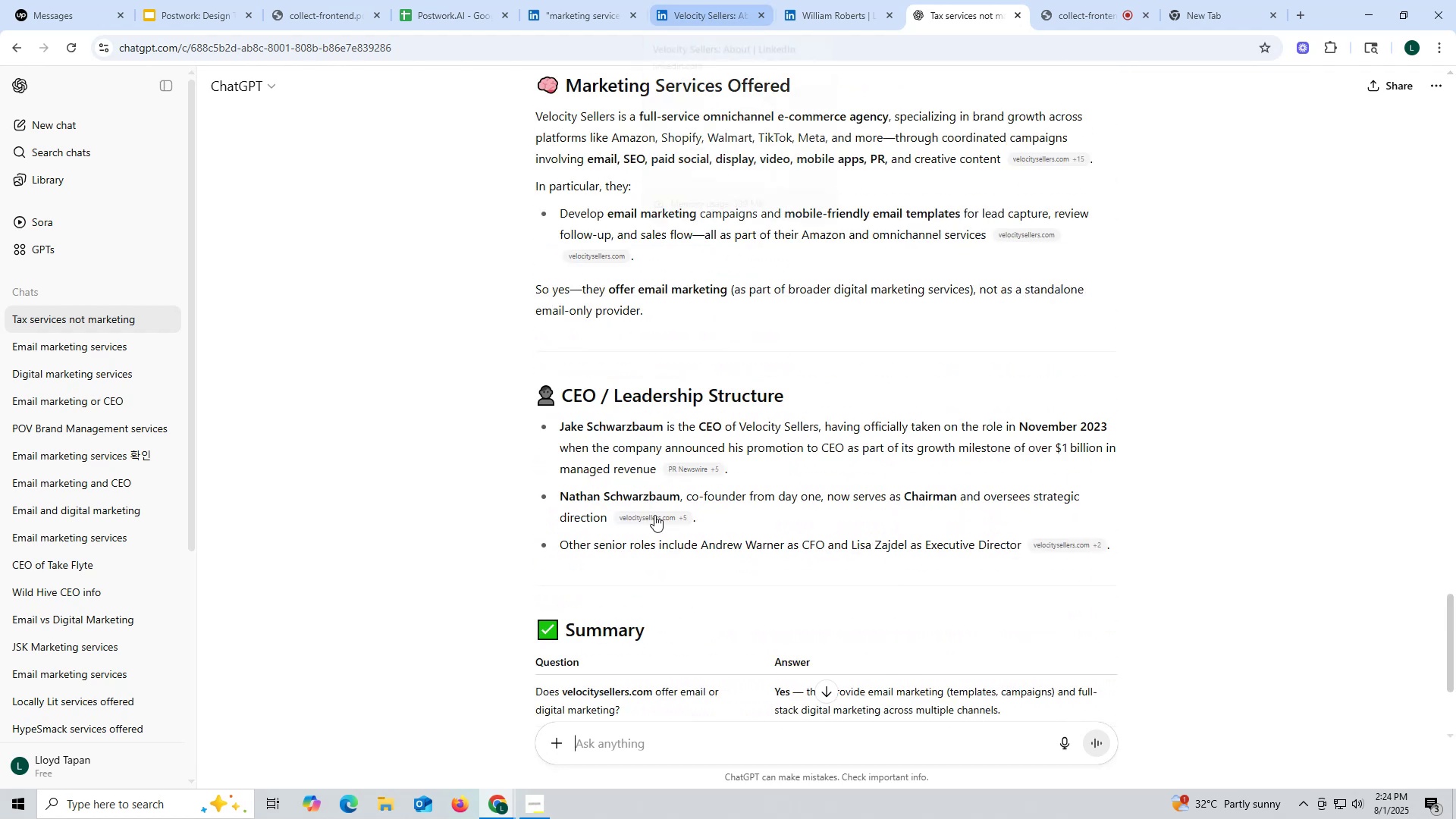 
left_click_drag(start_coordinate=[557, 424], to_coordinate=[660, 422])
 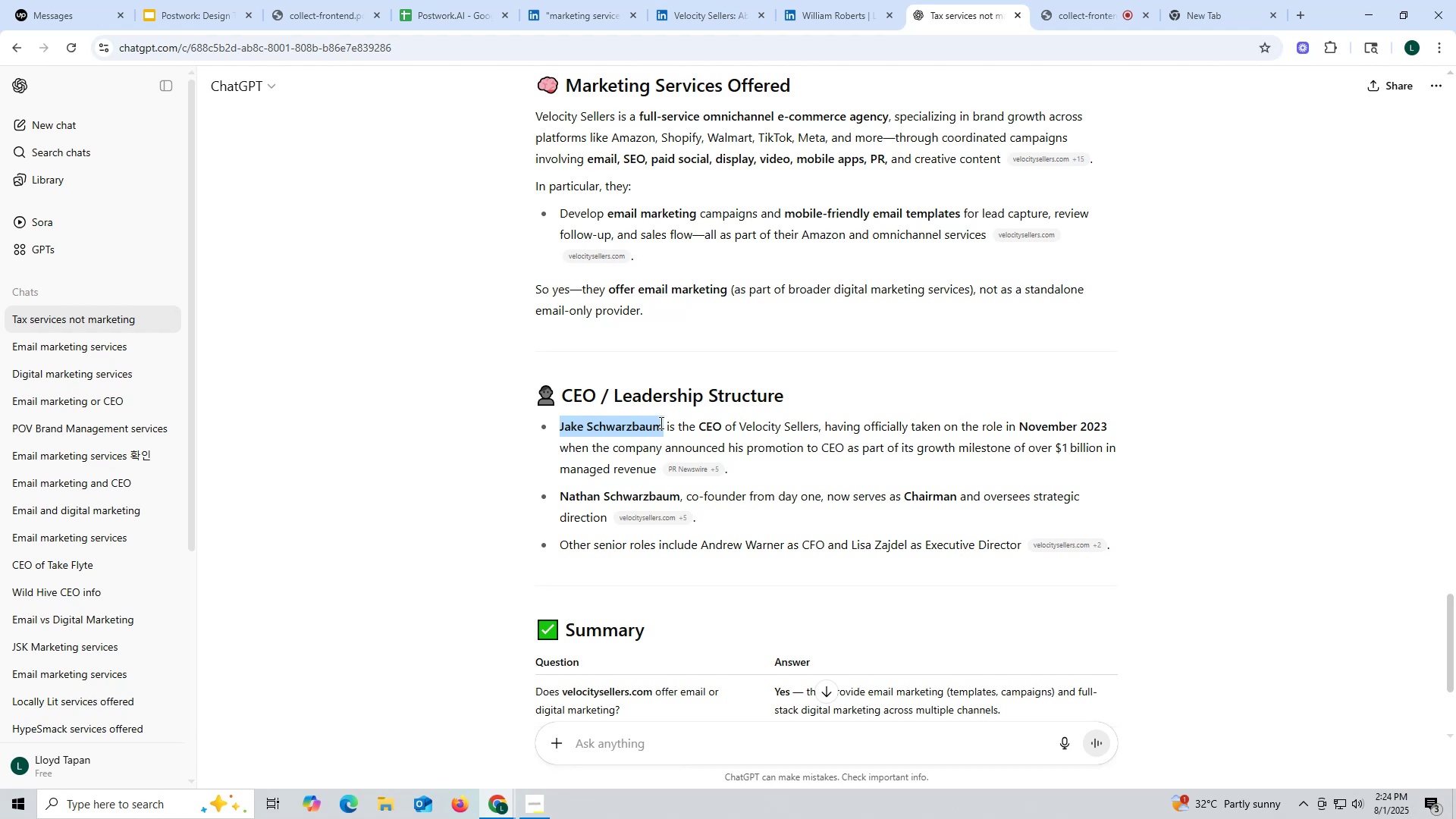 
key(Control+ControlLeft)
 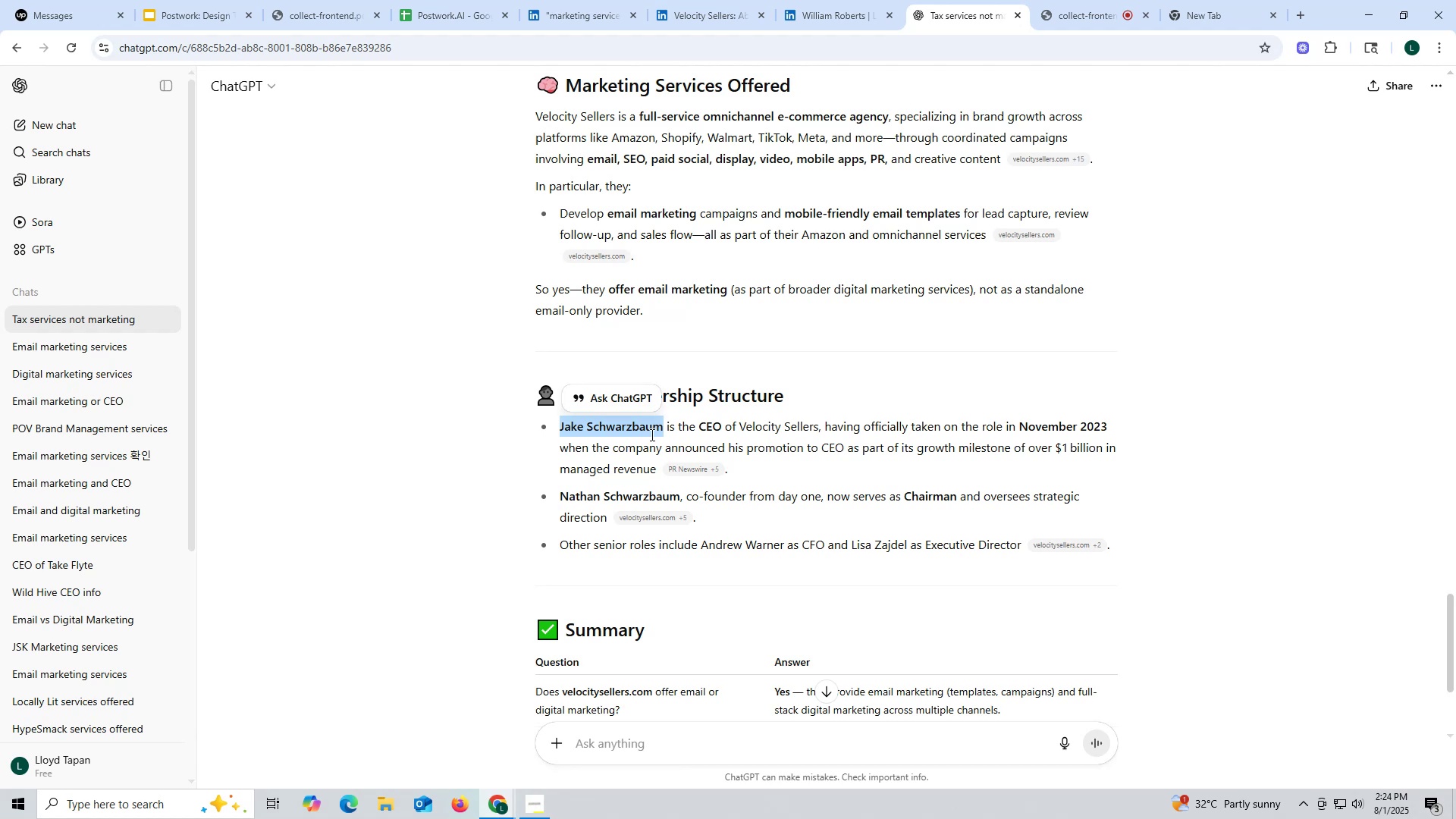 
key(Control+C)
 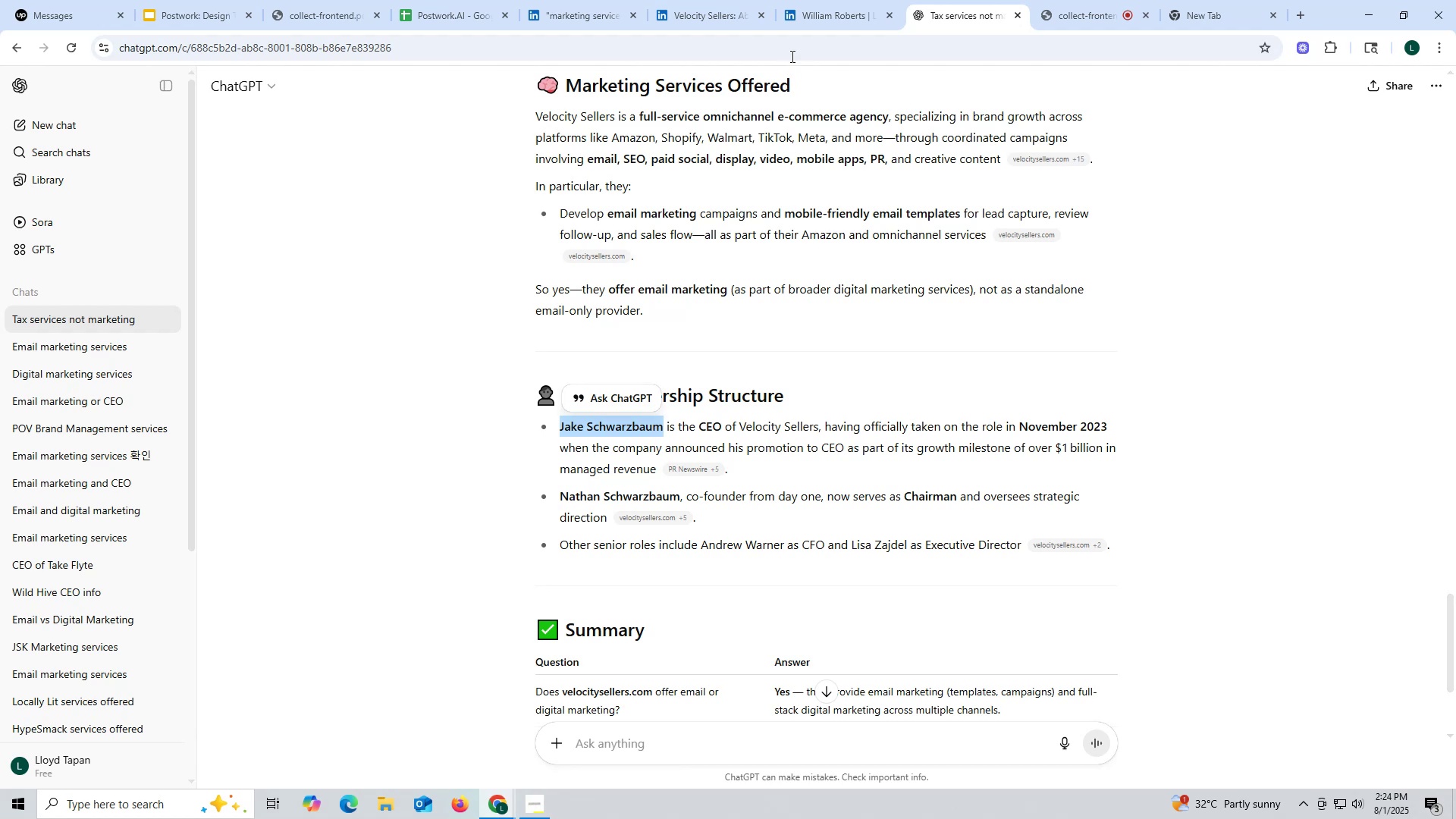 
left_click([811, 10])
 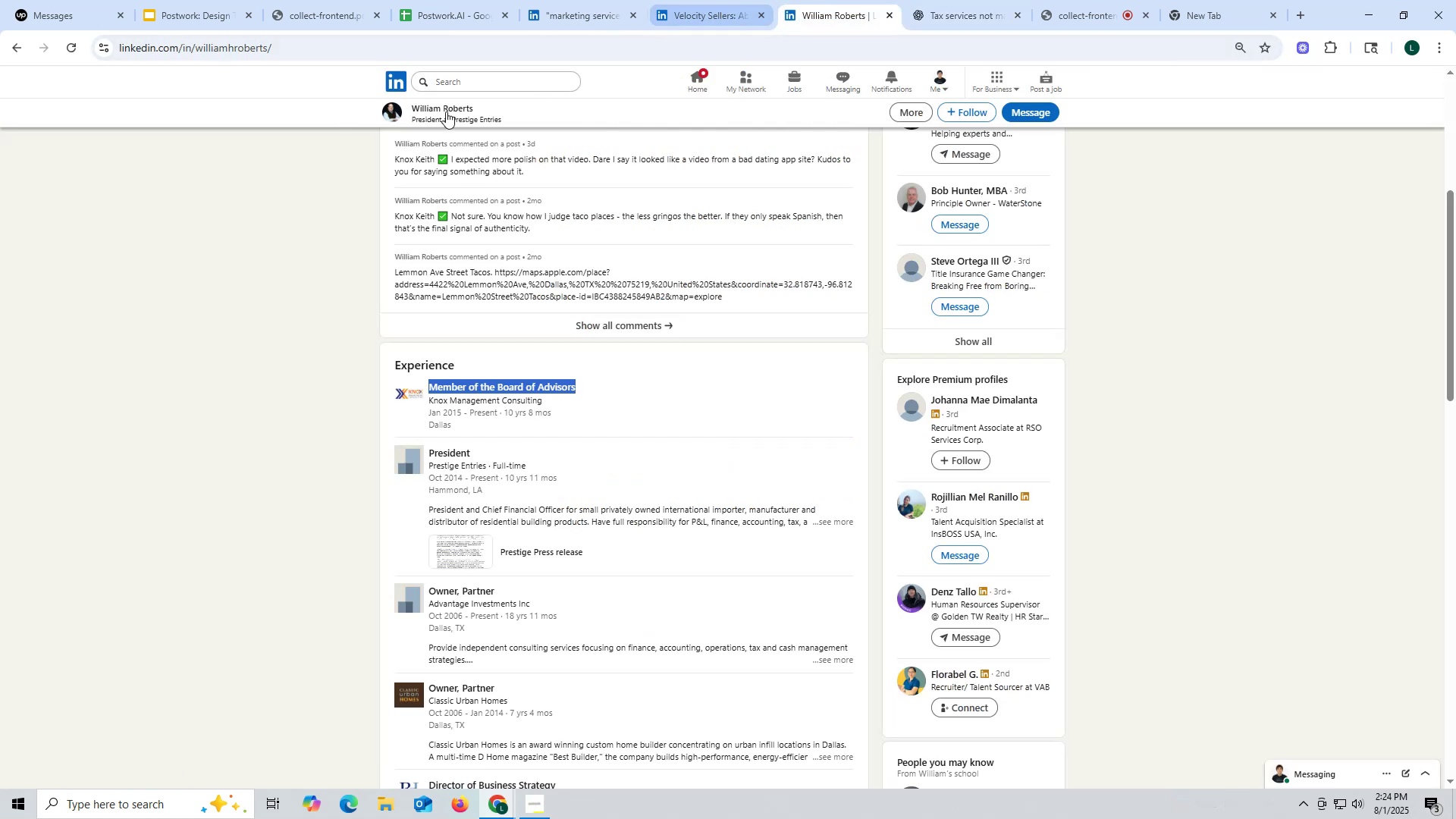 
key(Control+ControlLeft)
 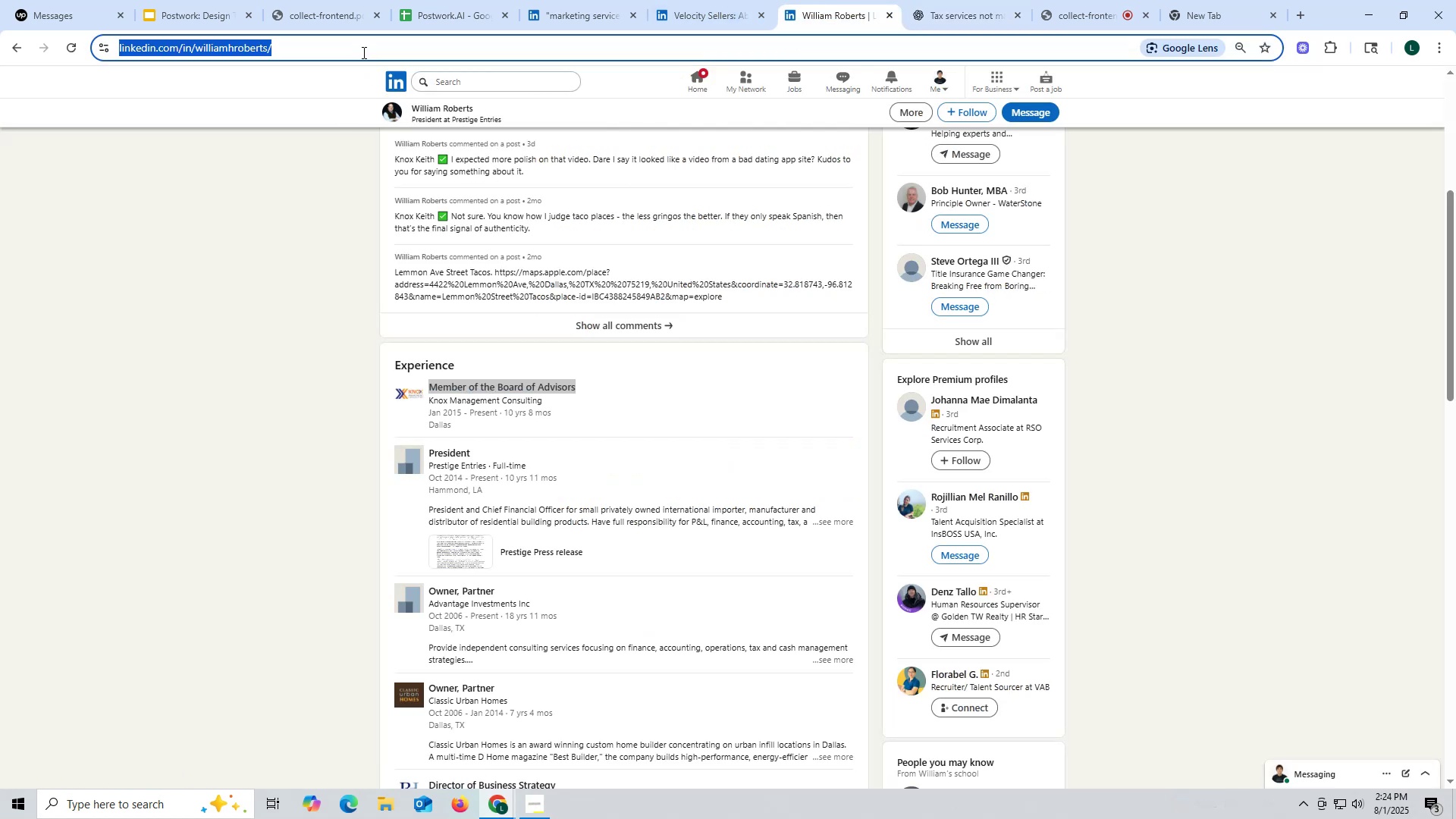 
key(Control+V)
 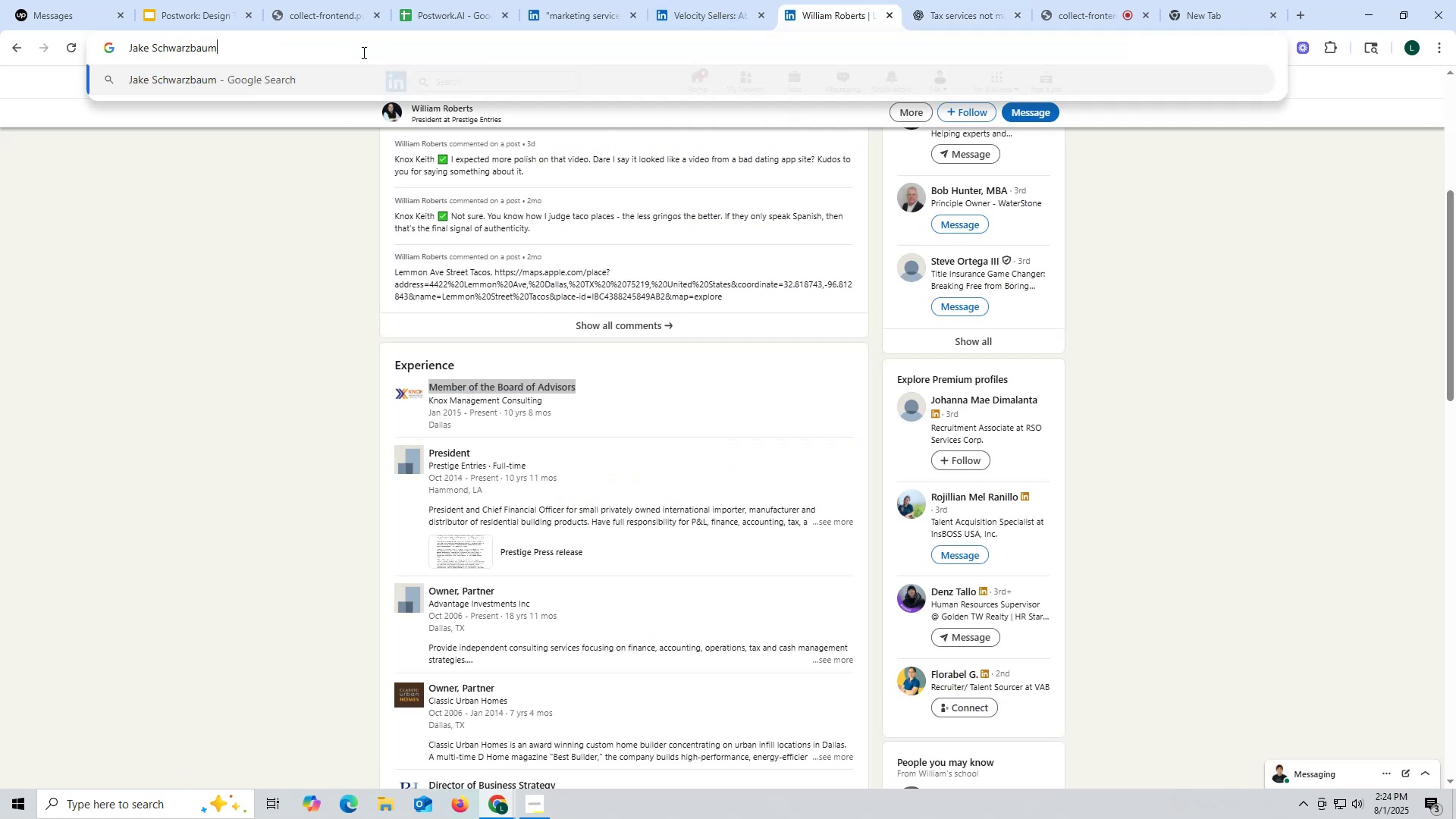 
key(Space)
 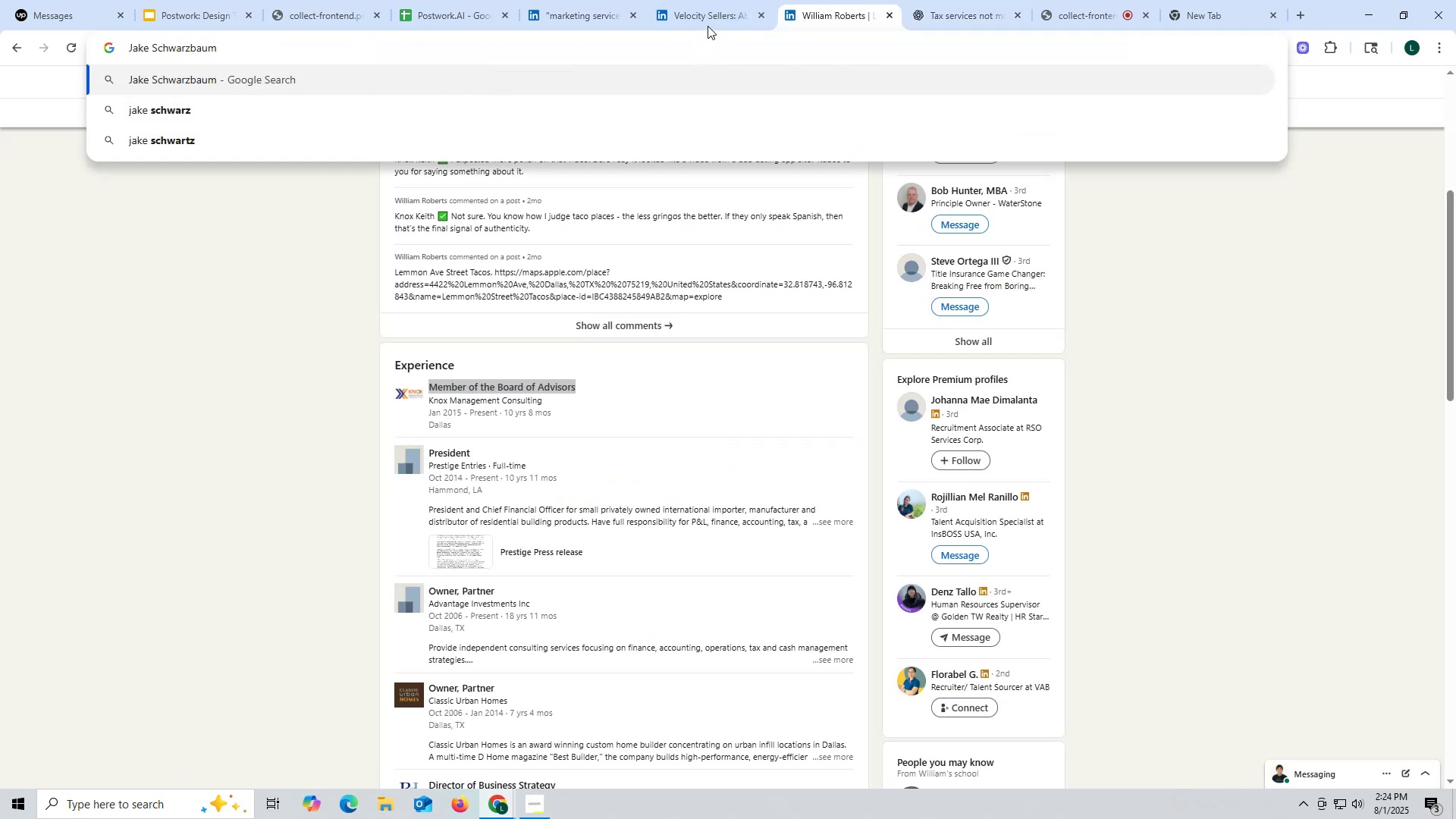 
left_click([710, 19])
 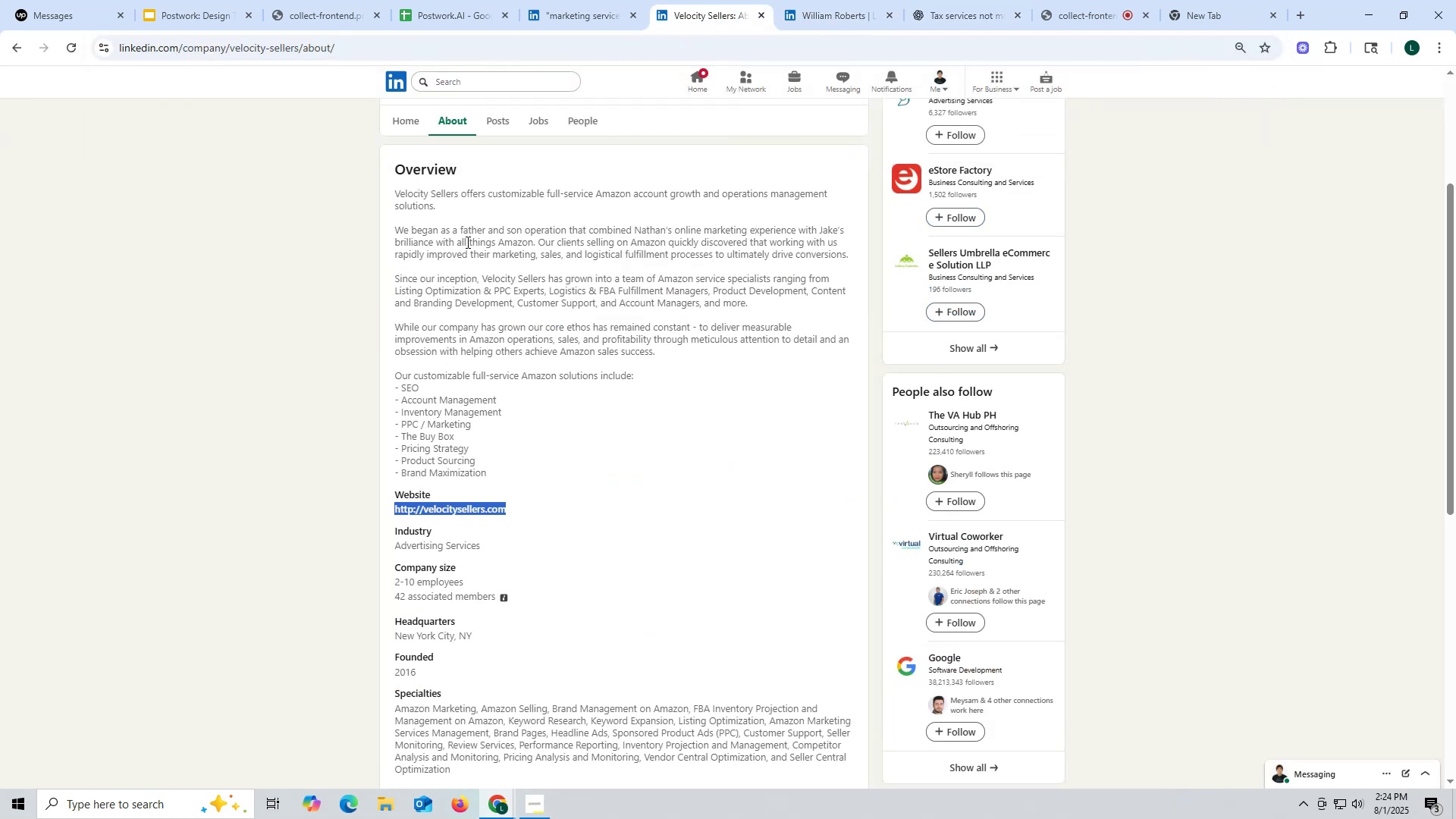 
scroll: coordinate [477, 262], scroll_direction: up, amount: 5.0
 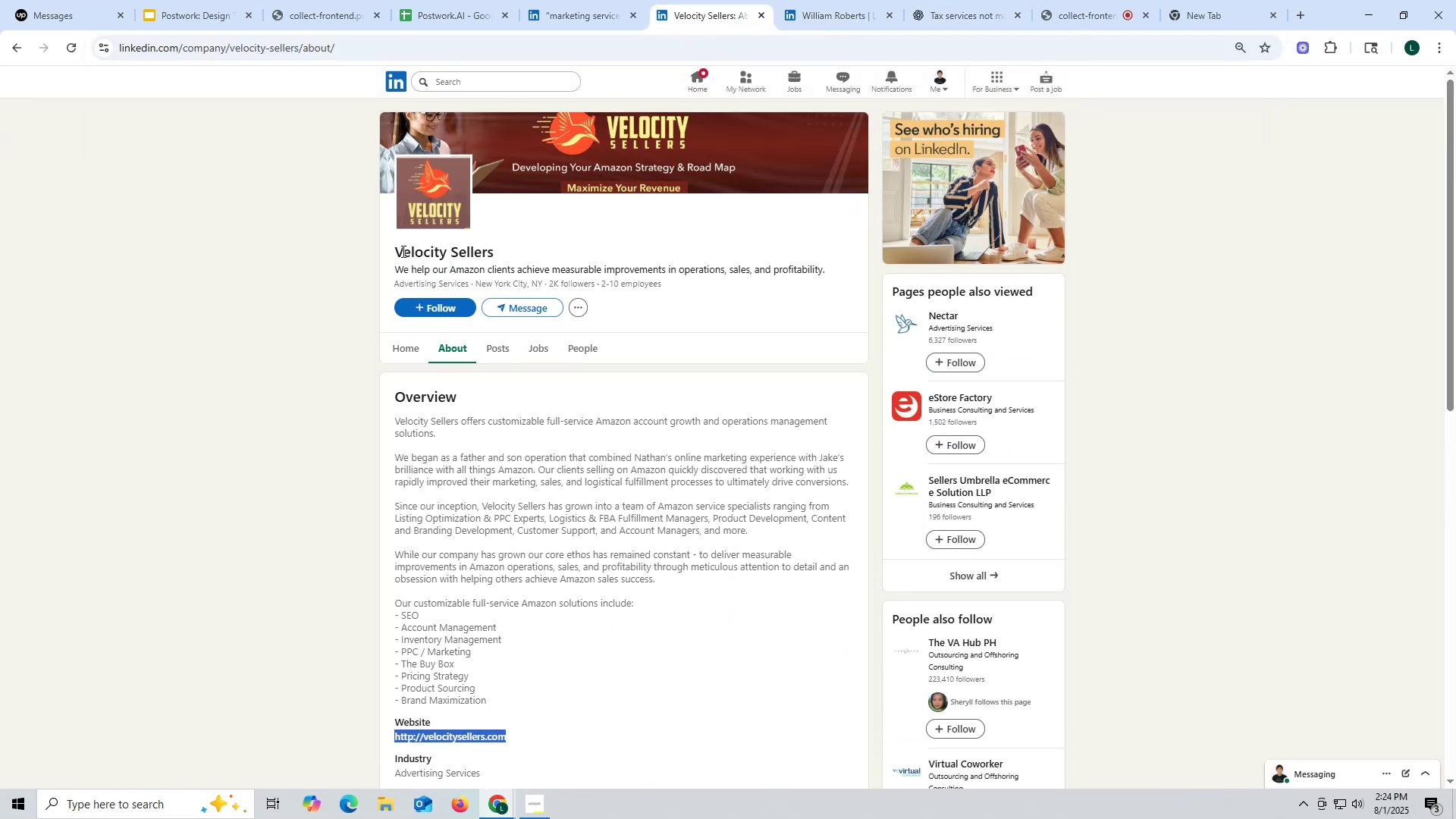 
left_click_drag(start_coordinate=[380, 243], to_coordinate=[524, 243])
 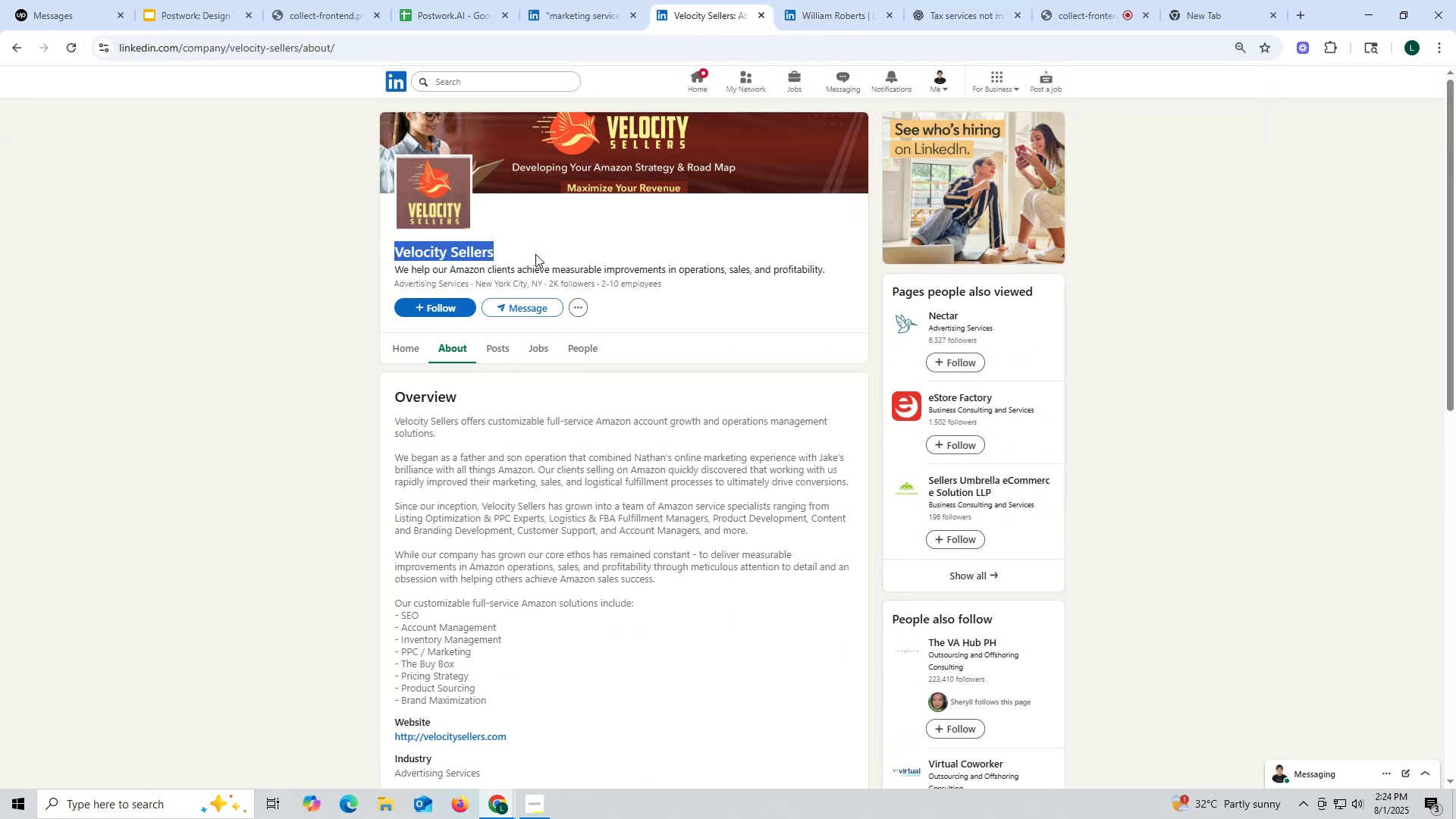 
key(Control+ControlLeft)
 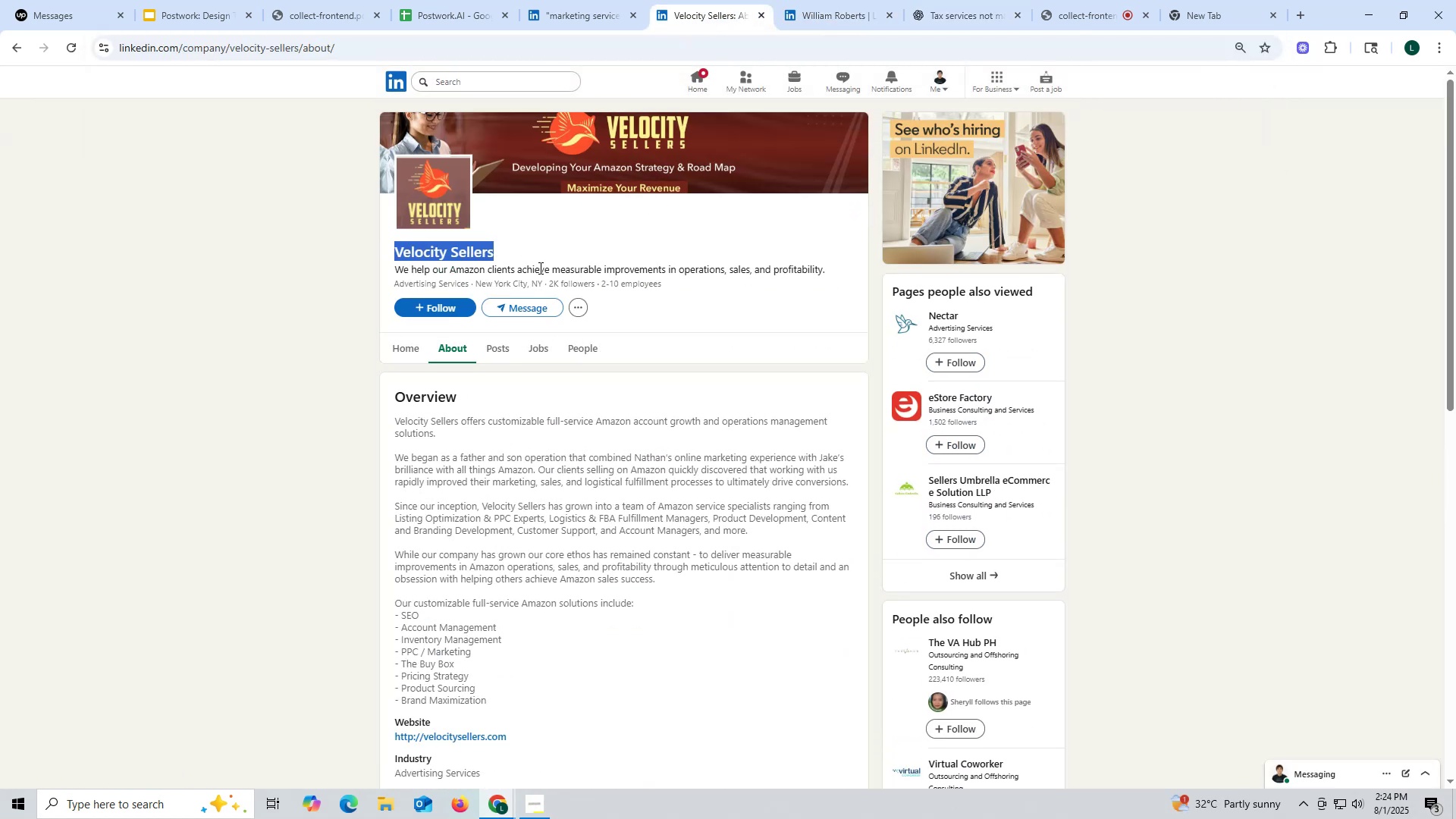 
key(Control+C)
 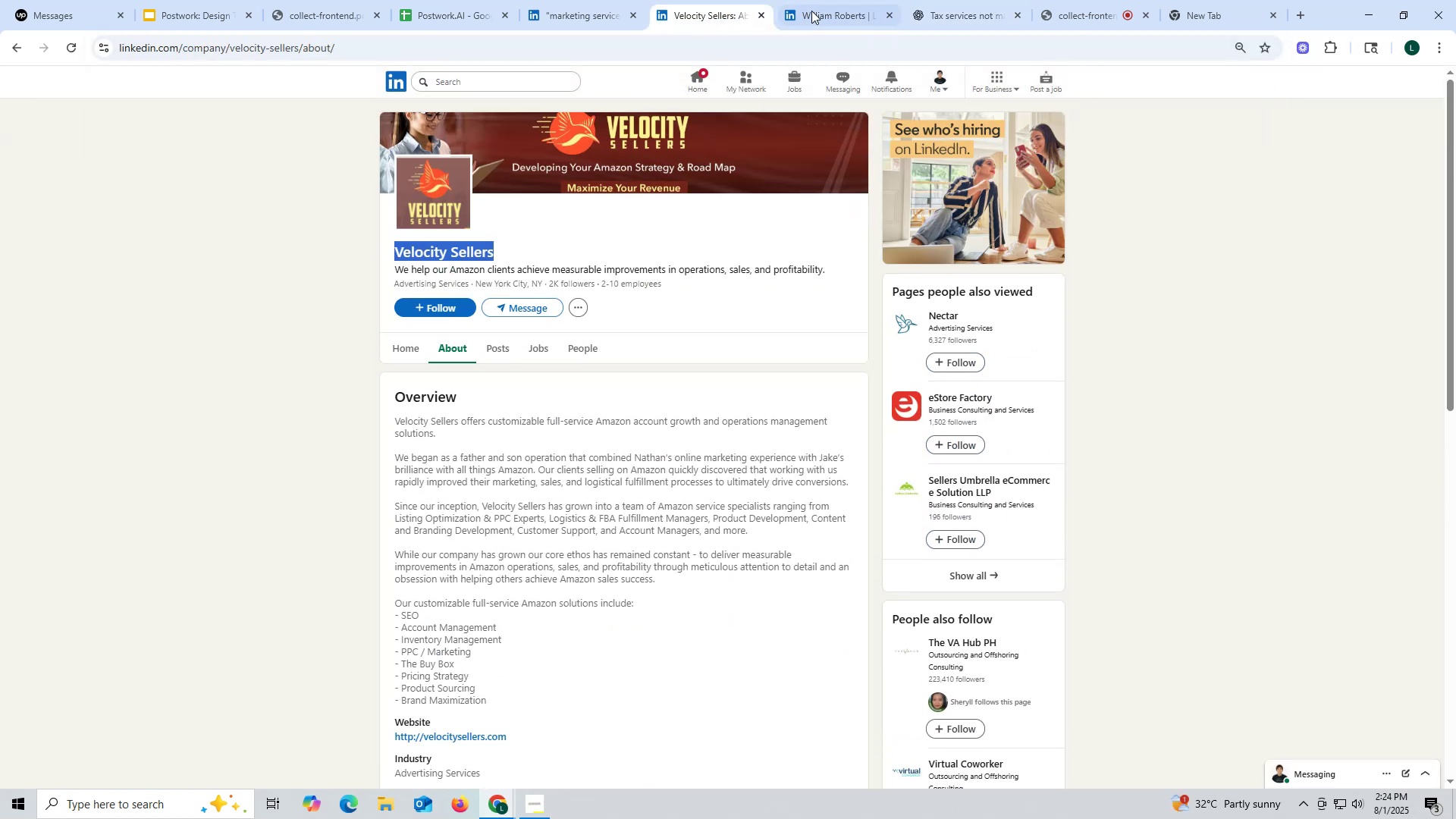 
left_click([817, 0])
 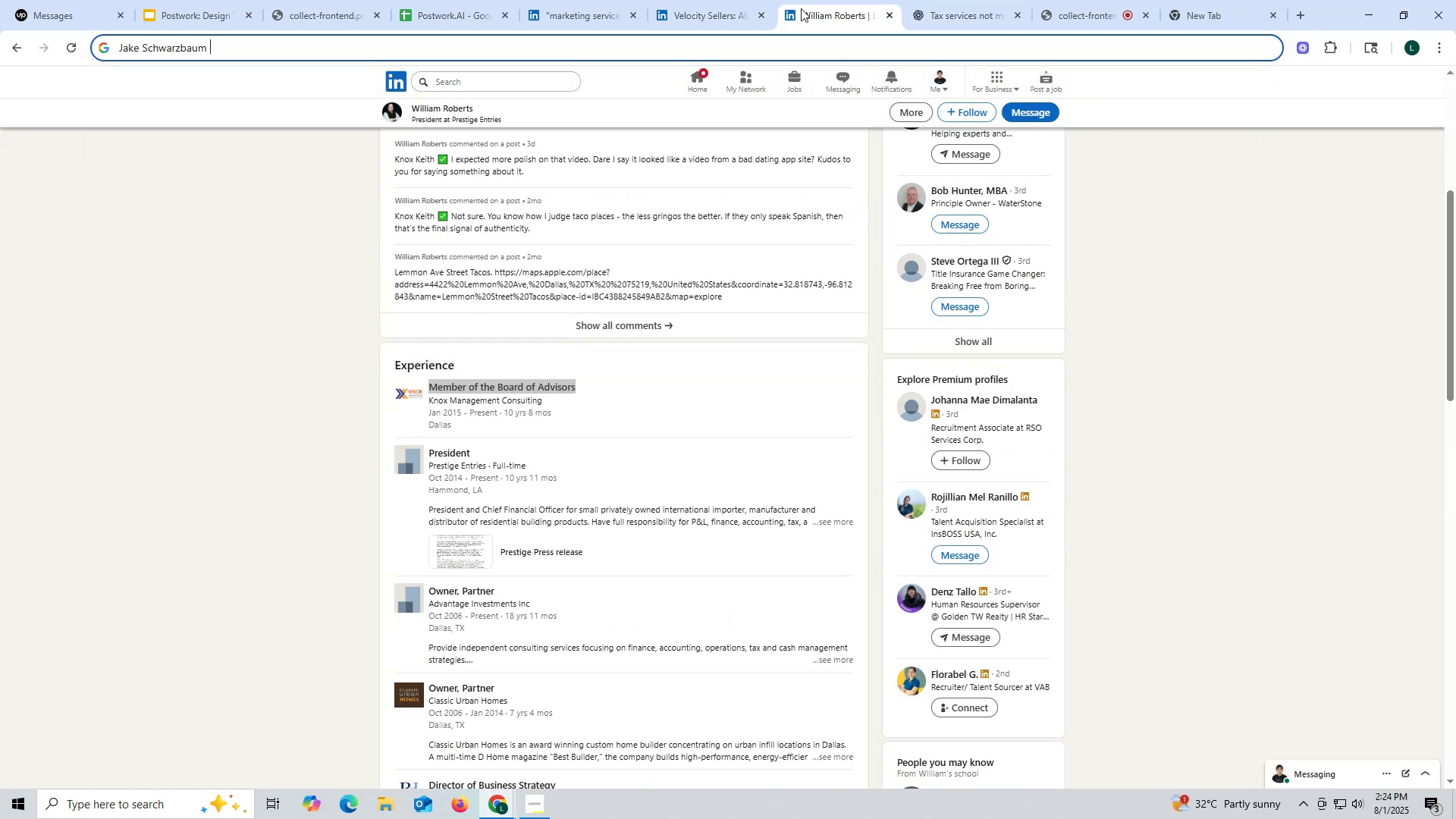 
key(Control+ControlLeft)
 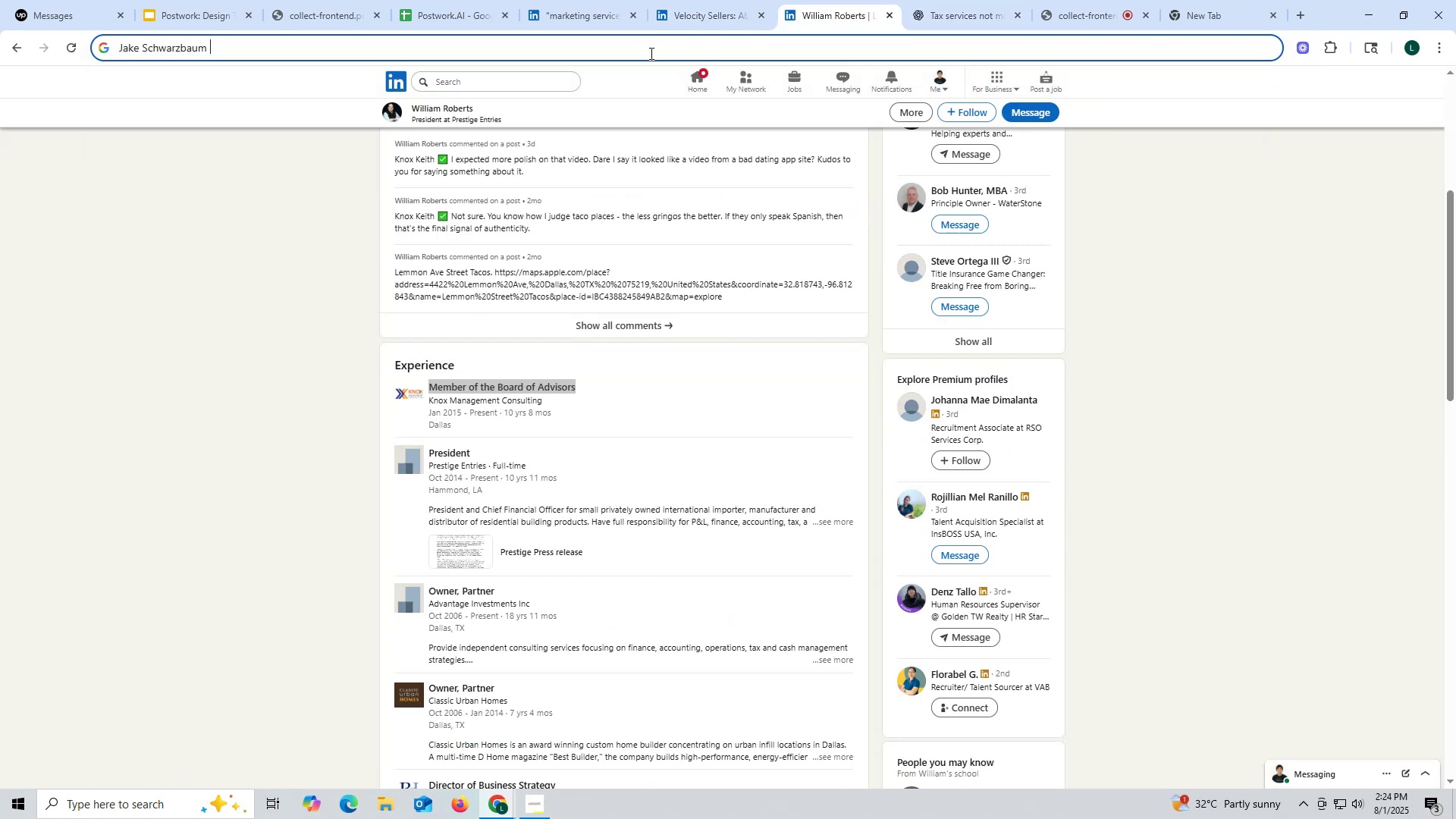 
key(Control+V)
 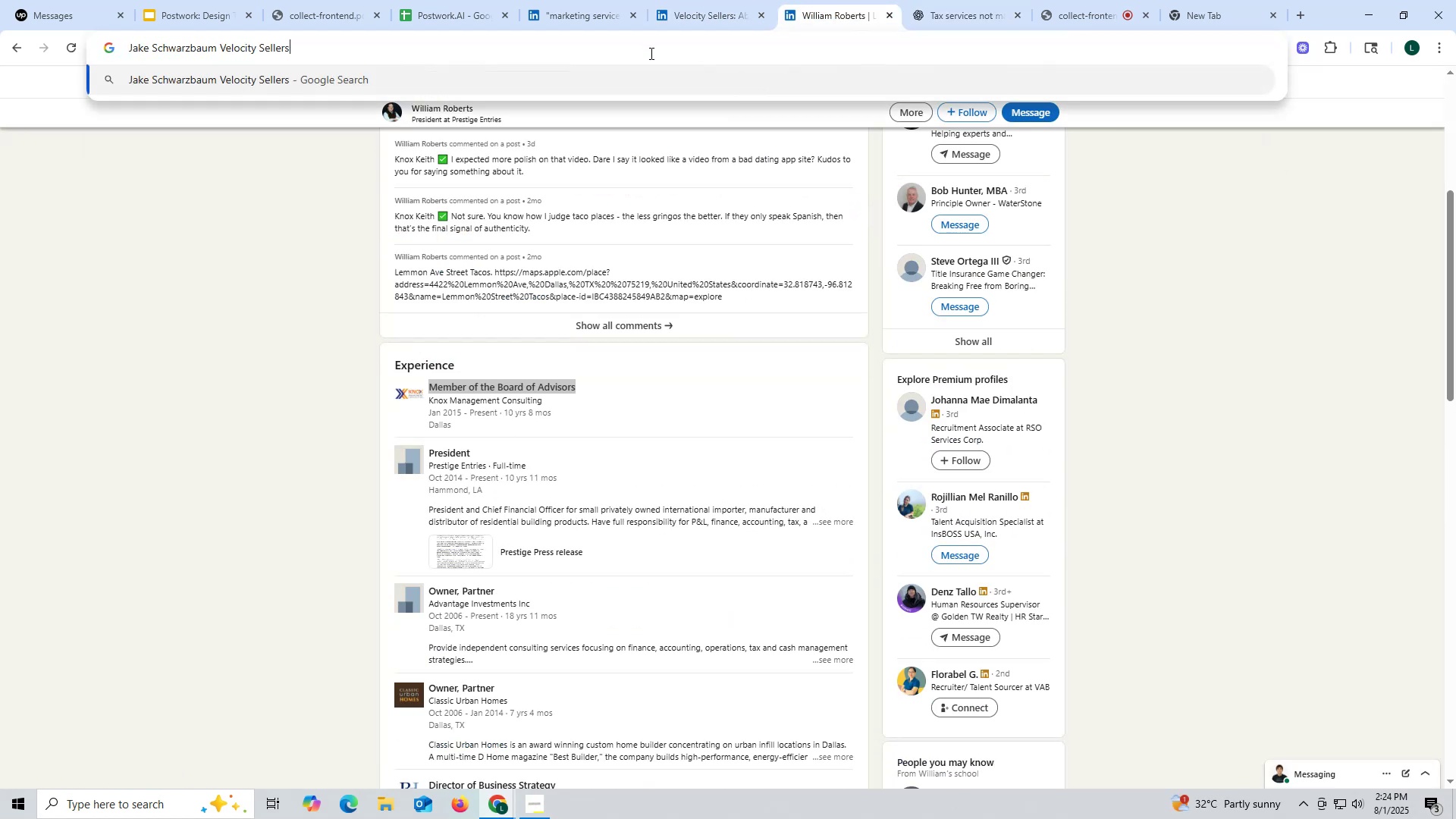 
key(Space)
 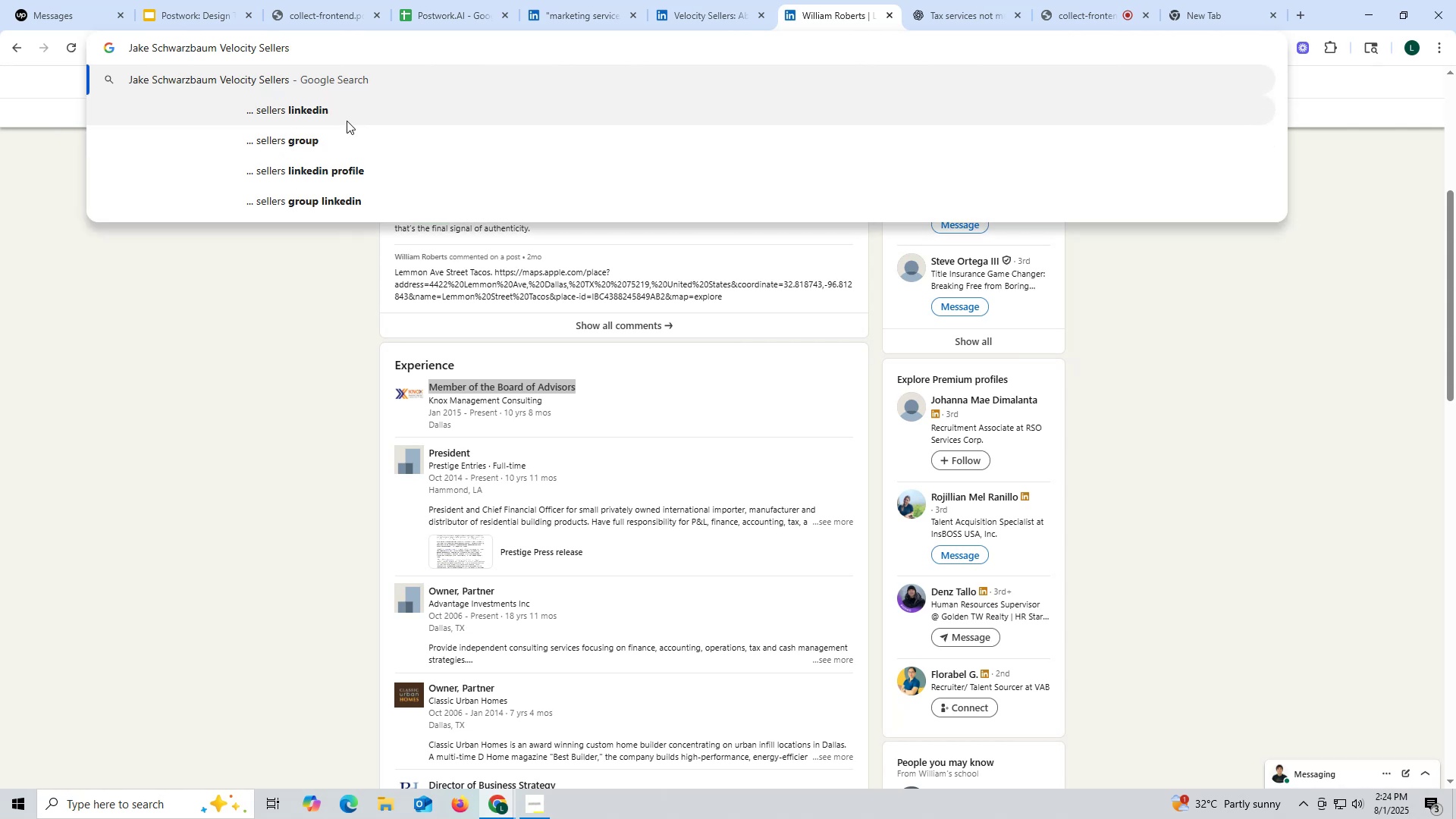 
left_click([345, 119])
 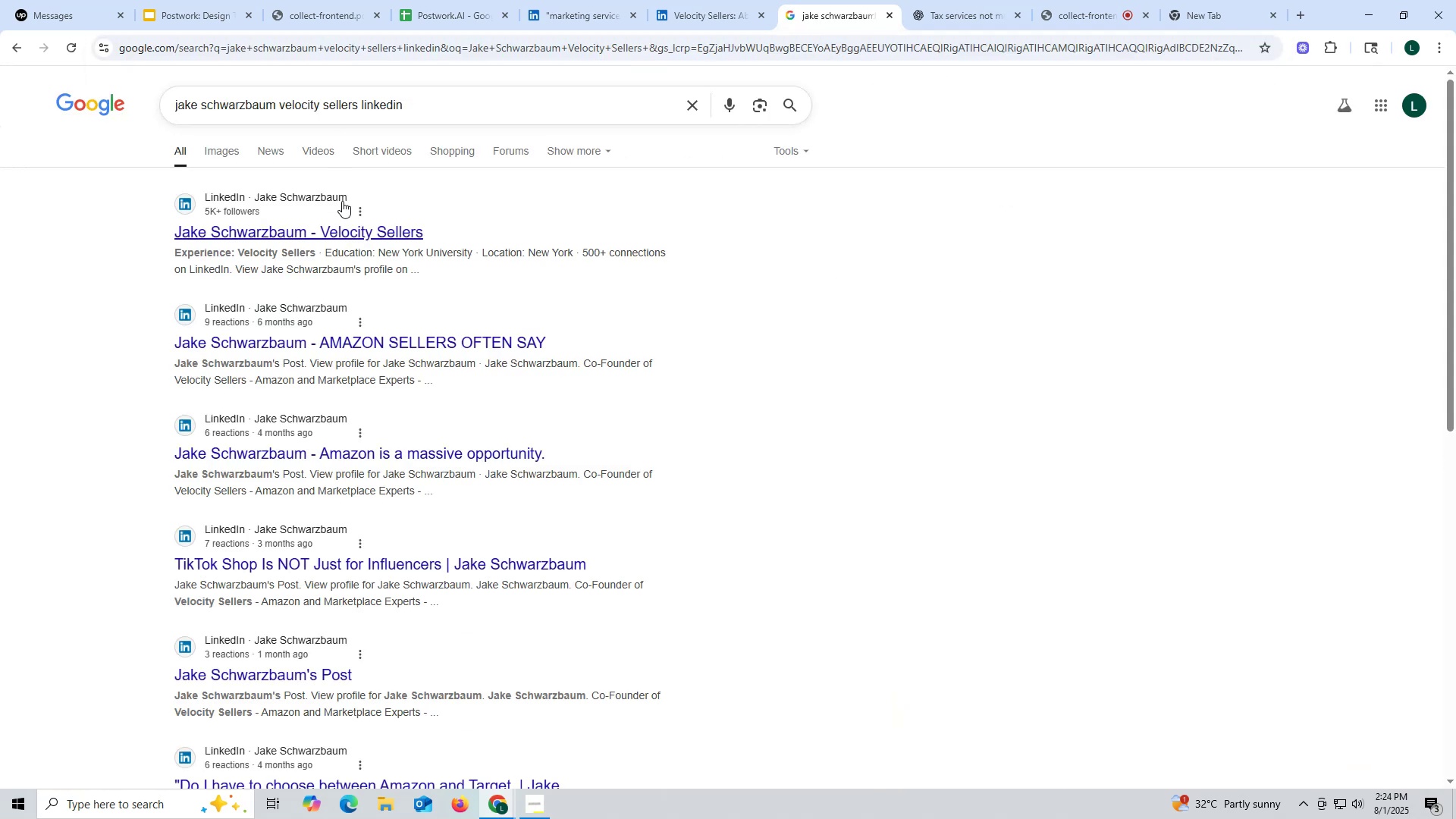 
left_click([346, 228])
 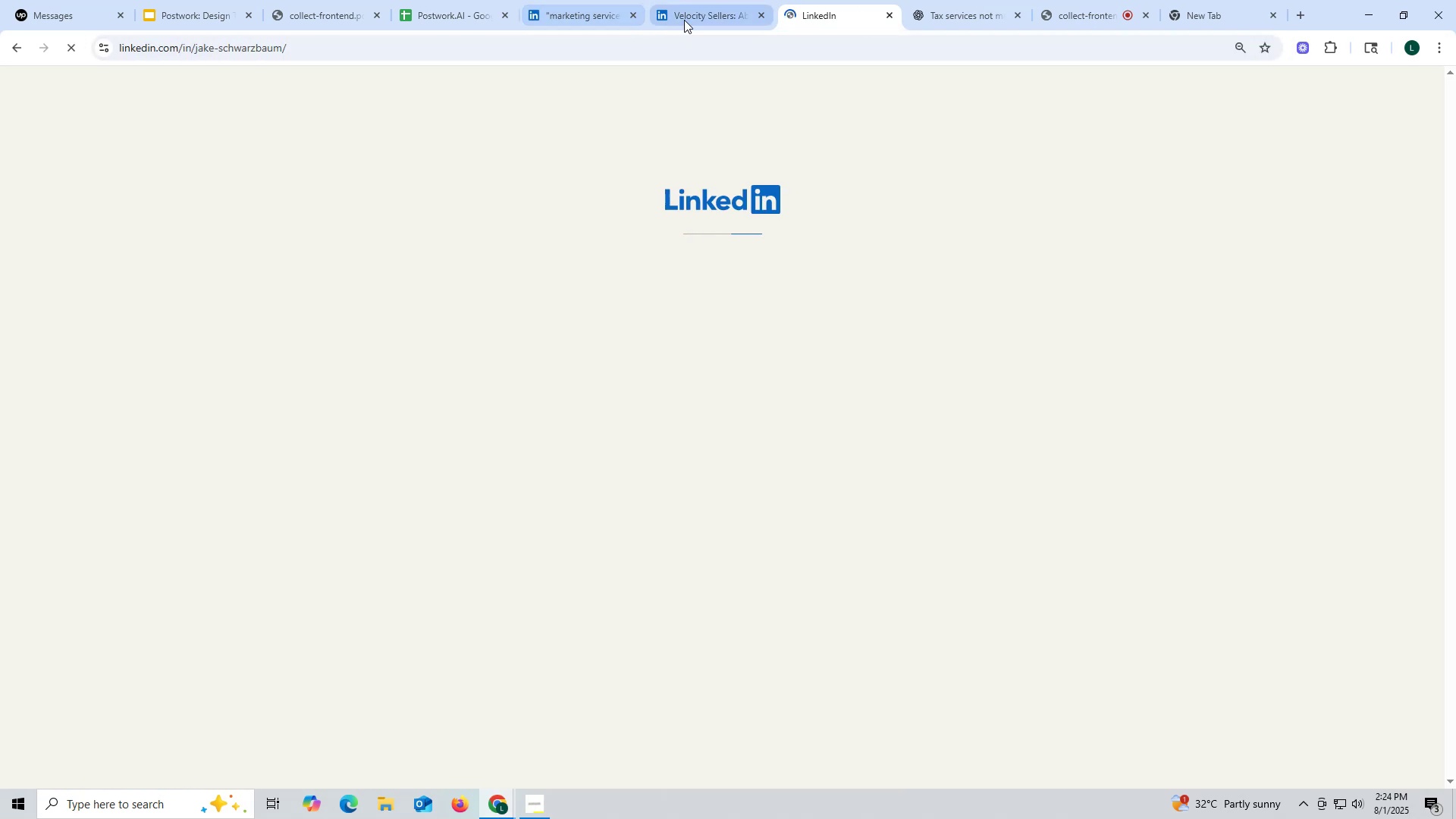 
left_click([690, 17])
 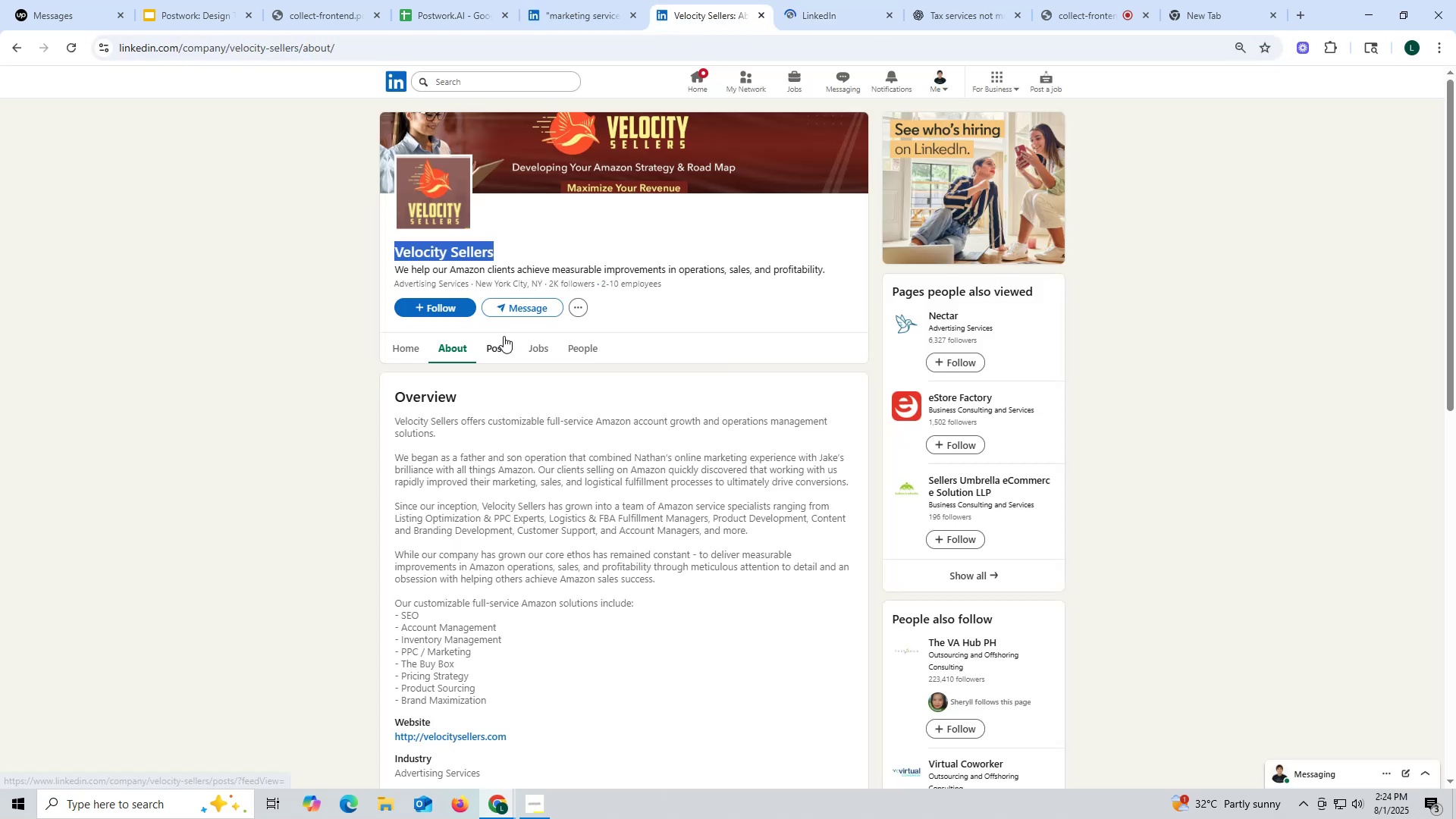 
key(Control+ControlLeft)
 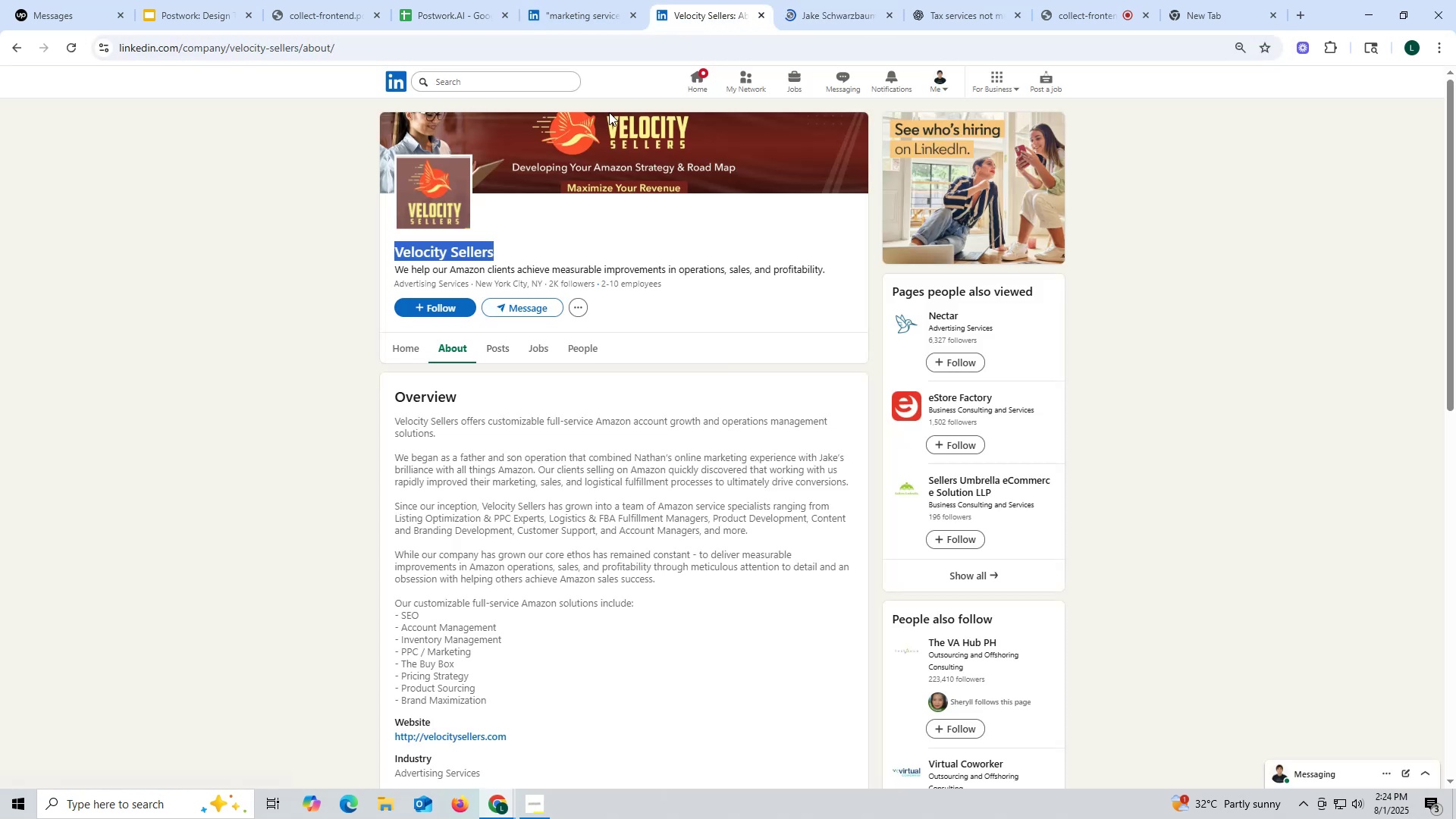 
key(Control+C)
 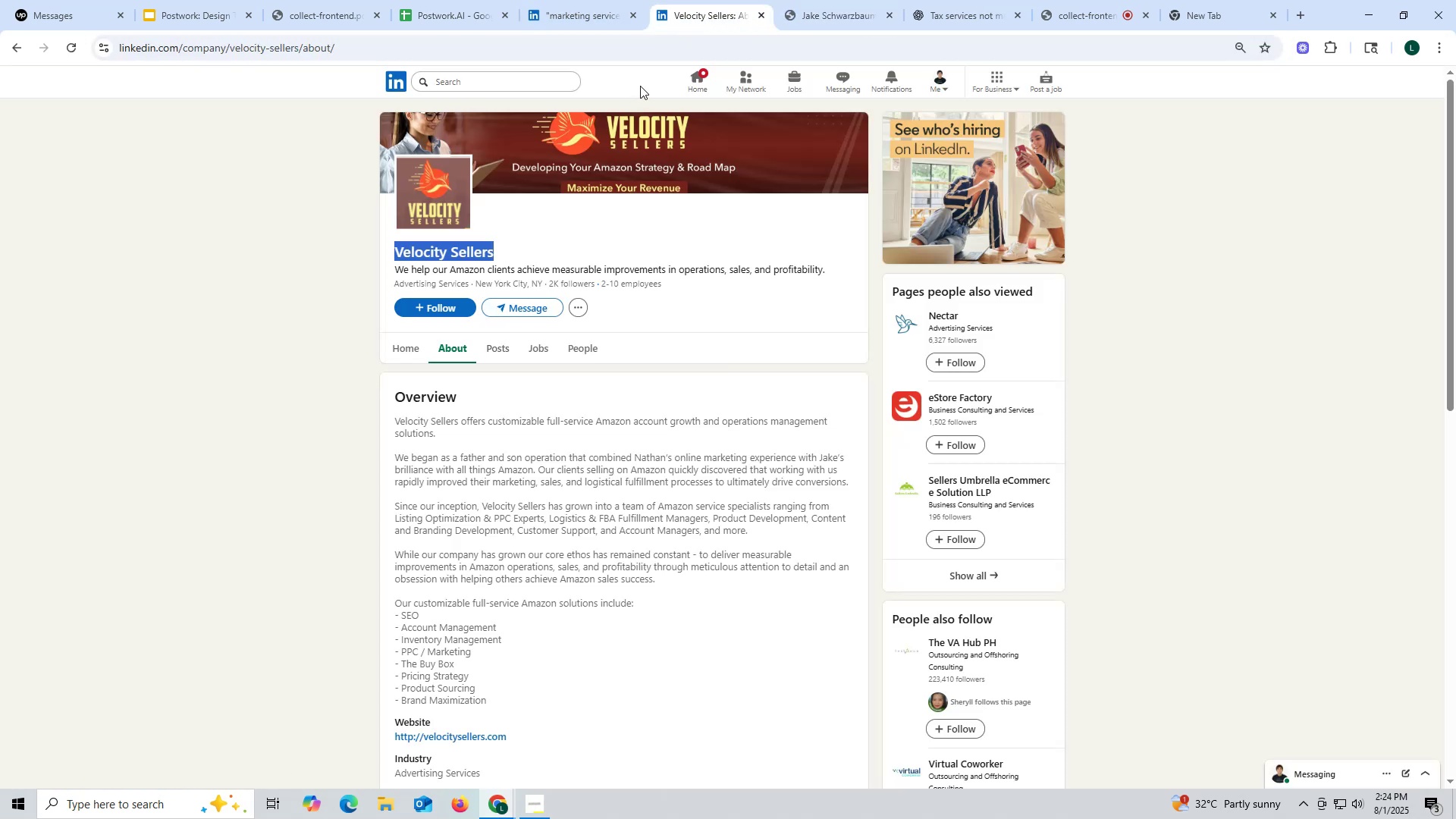 
key(Control+ControlLeft)
 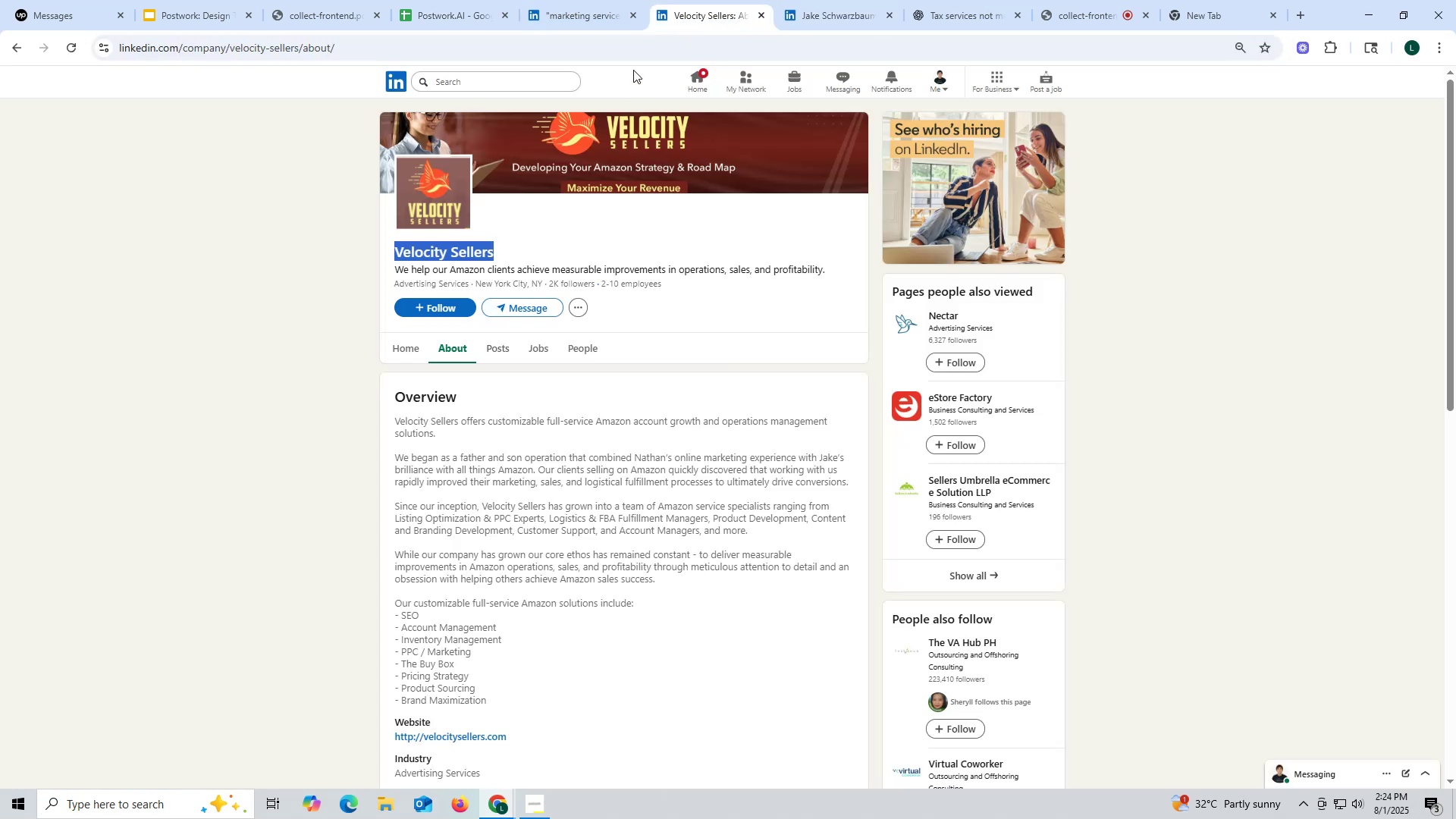 
key(Control+C)
 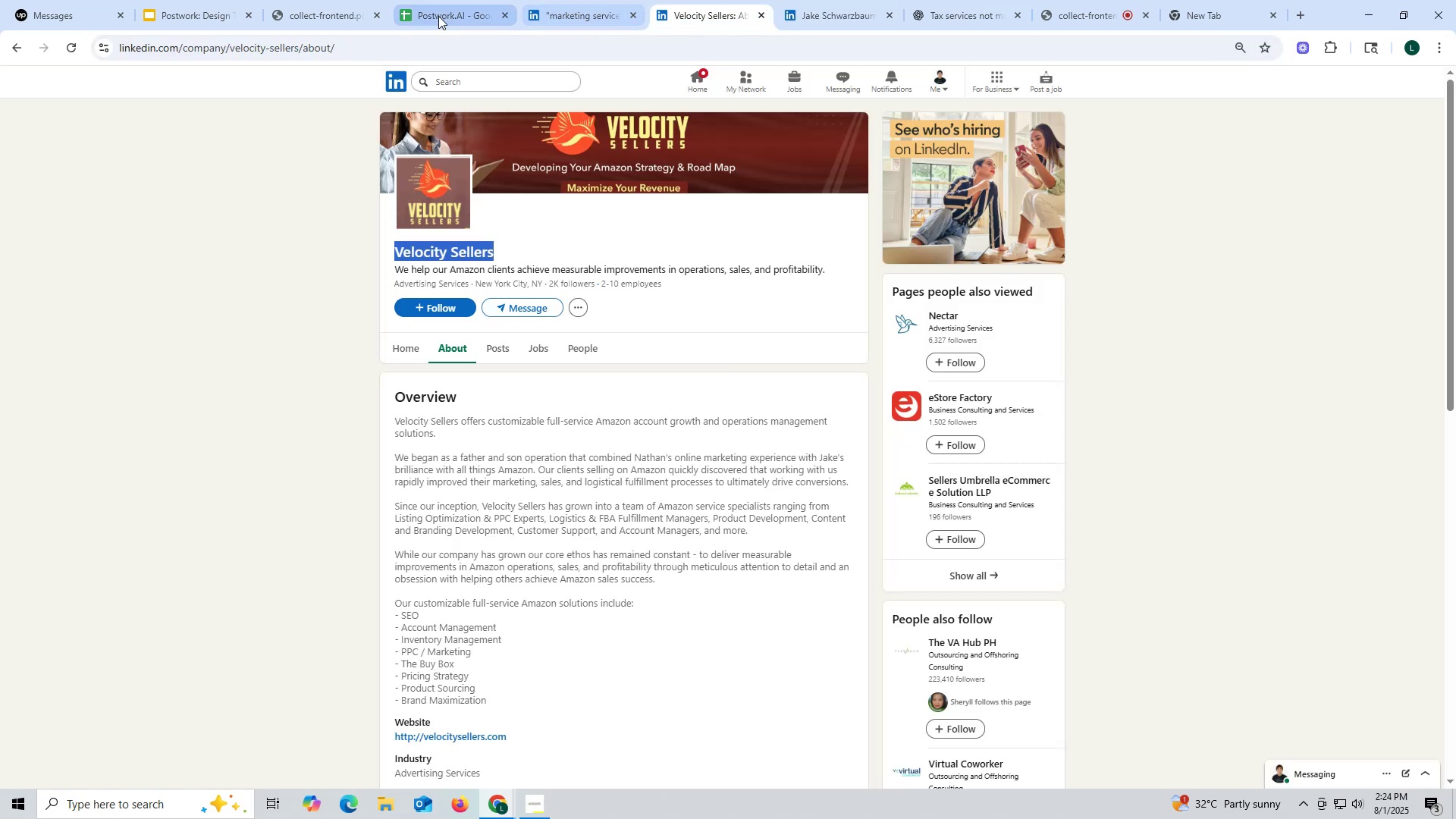 
left_click([436, 15])
 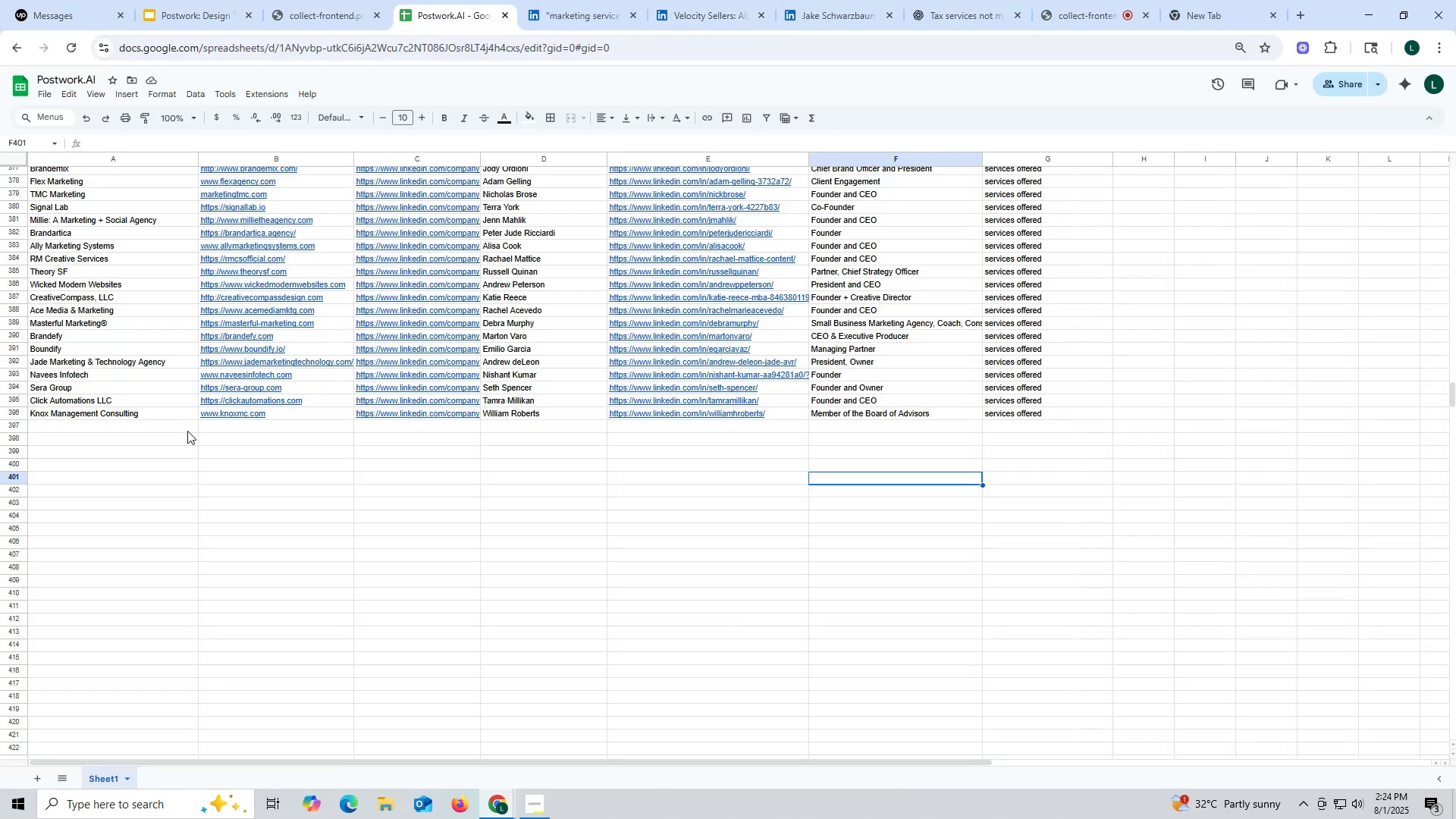 
double_click([187, 431])
 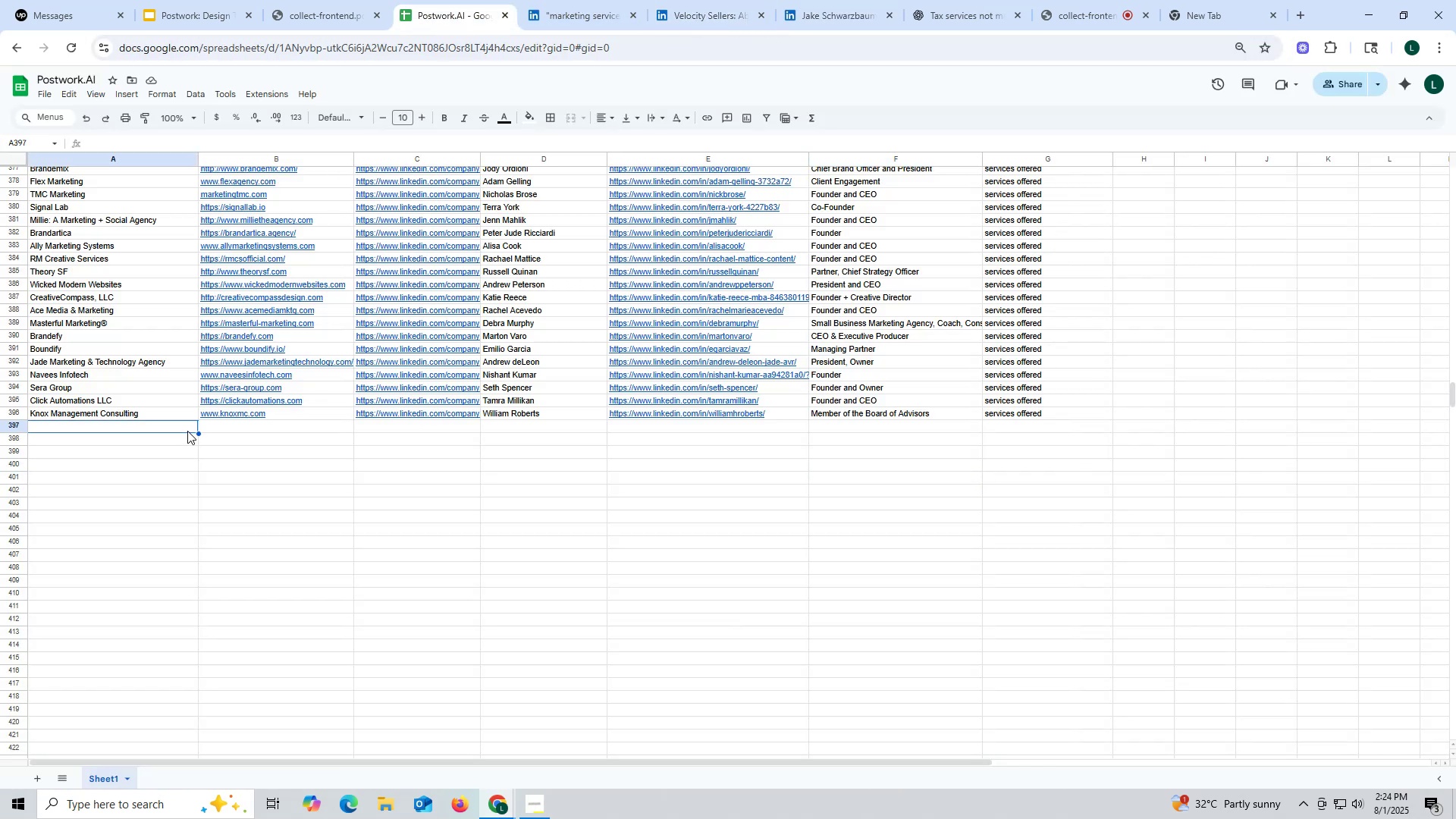 
key(Control+ControlLeft)
 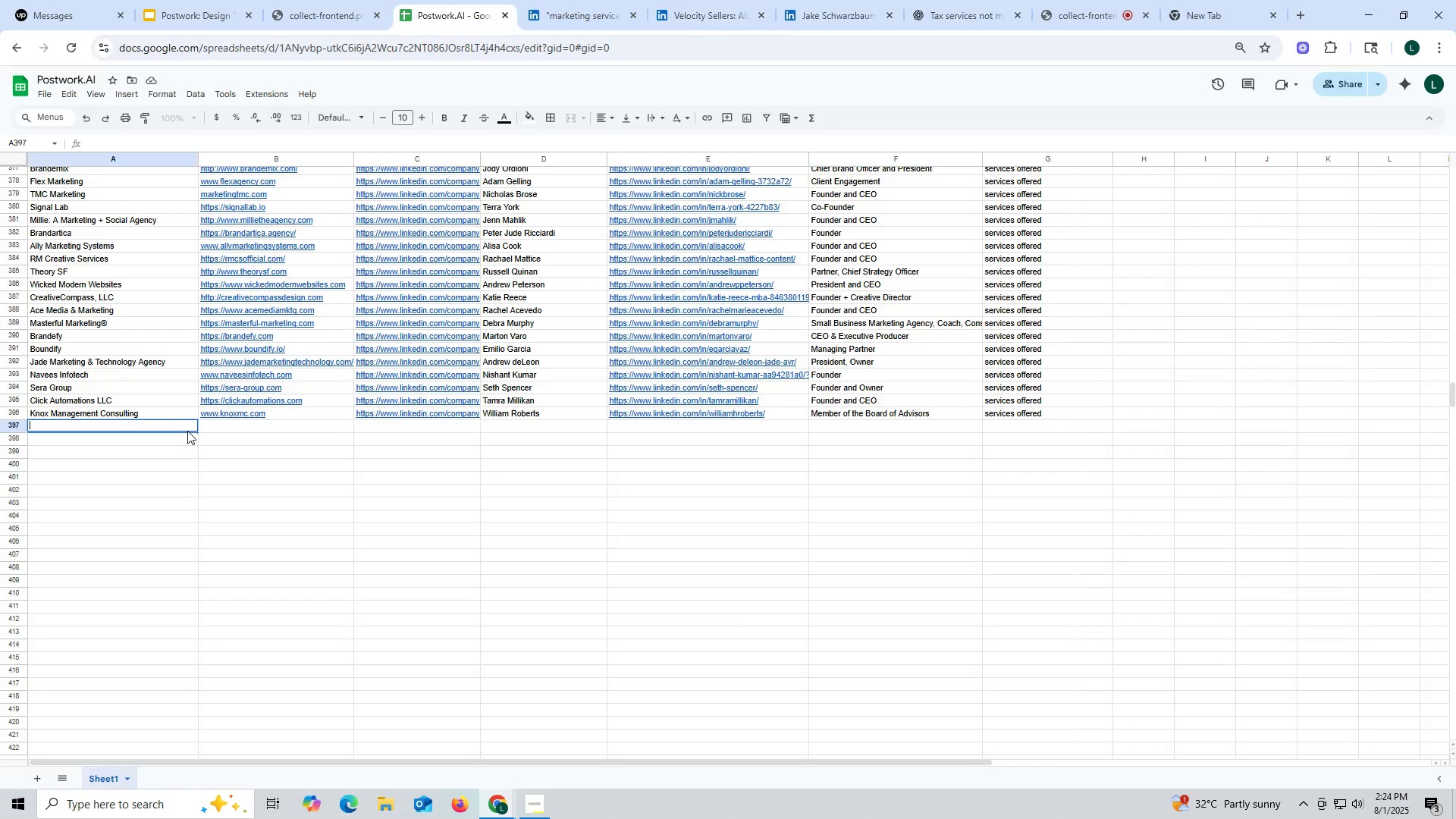 
key(Control+V)
 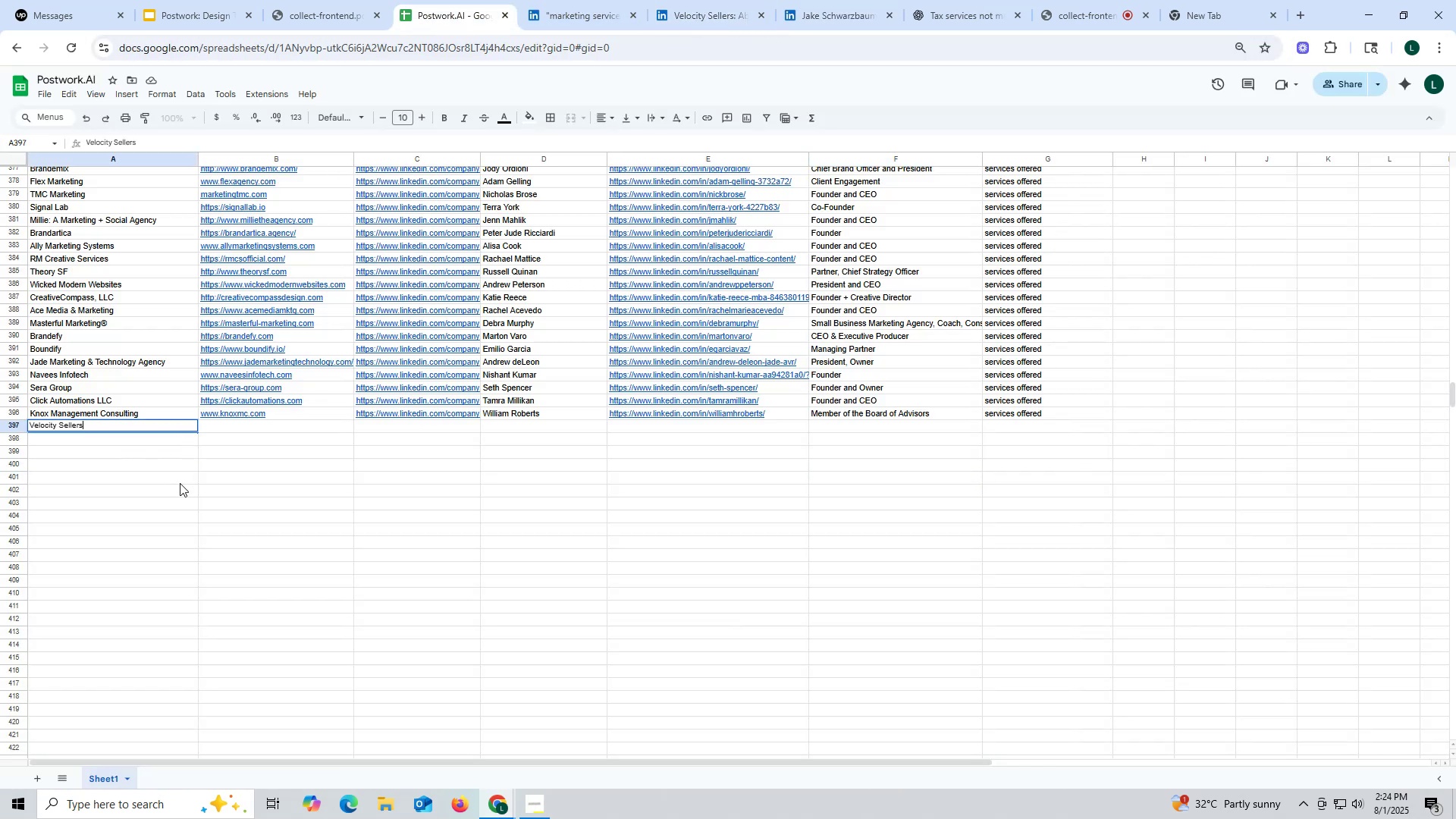 
left_click([180, 483])
 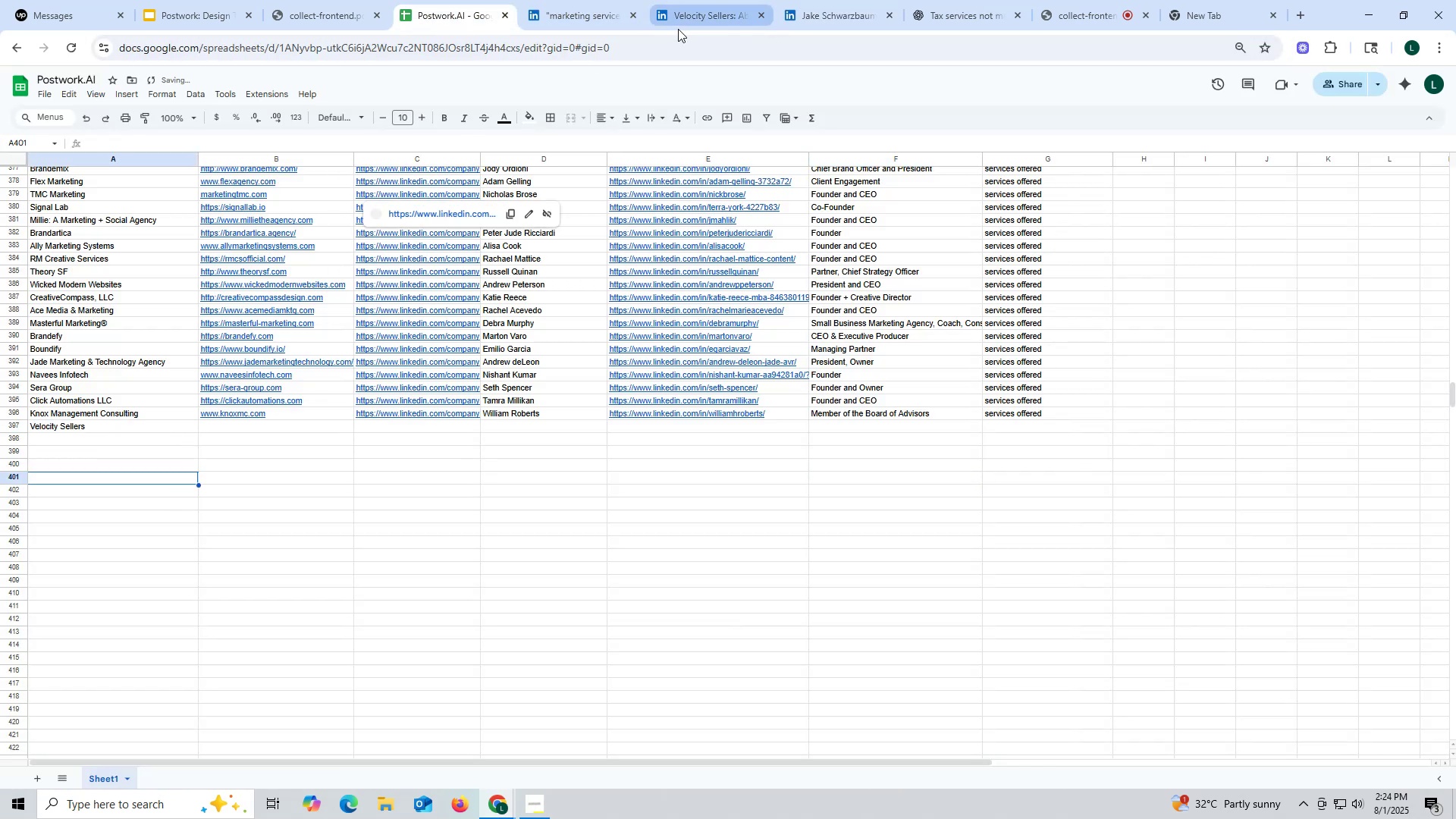 
left_click([695, 14])
 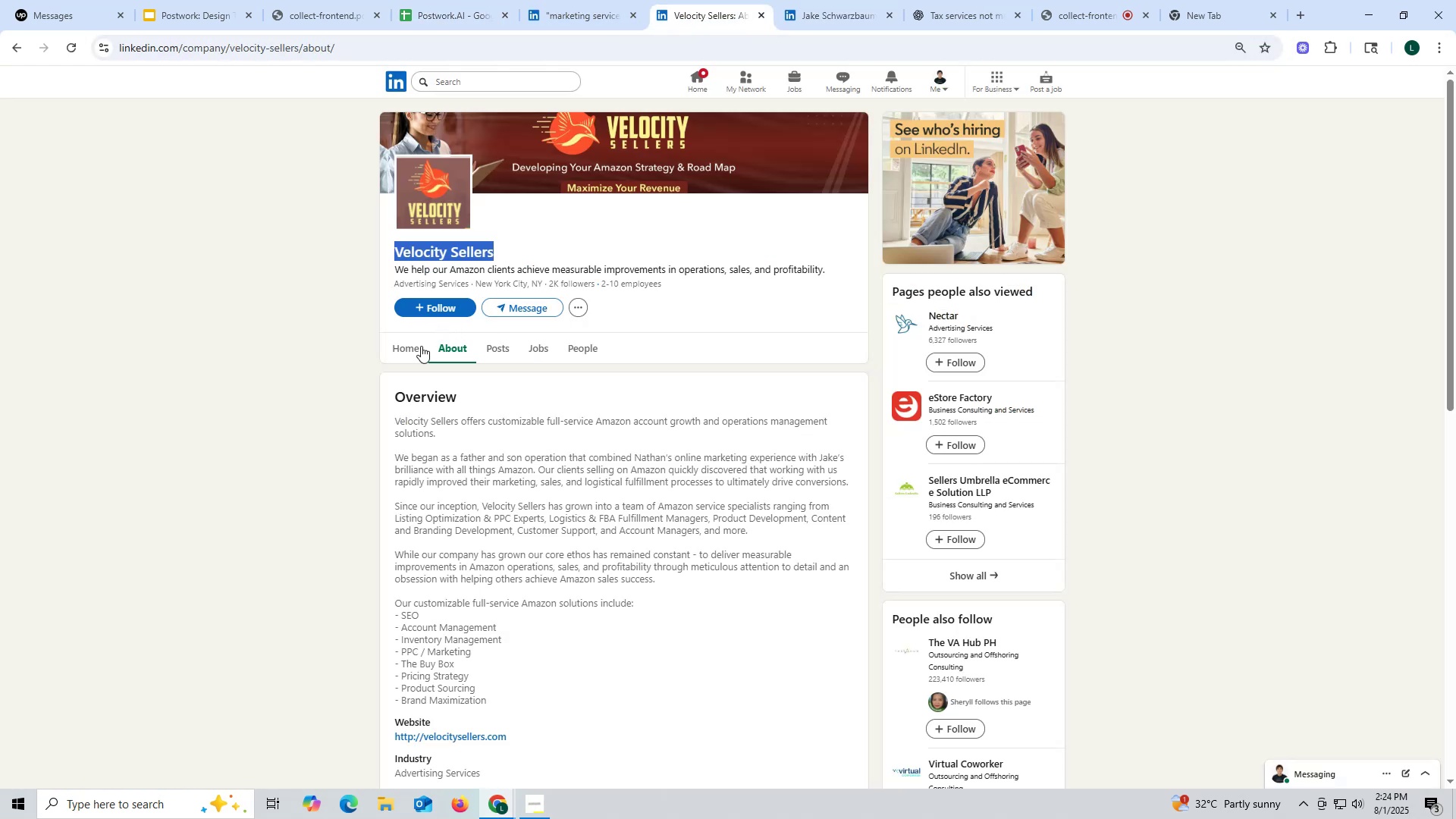 
scroll: coordinate [407, 412], scroll_direction: down, amount: 4.0
 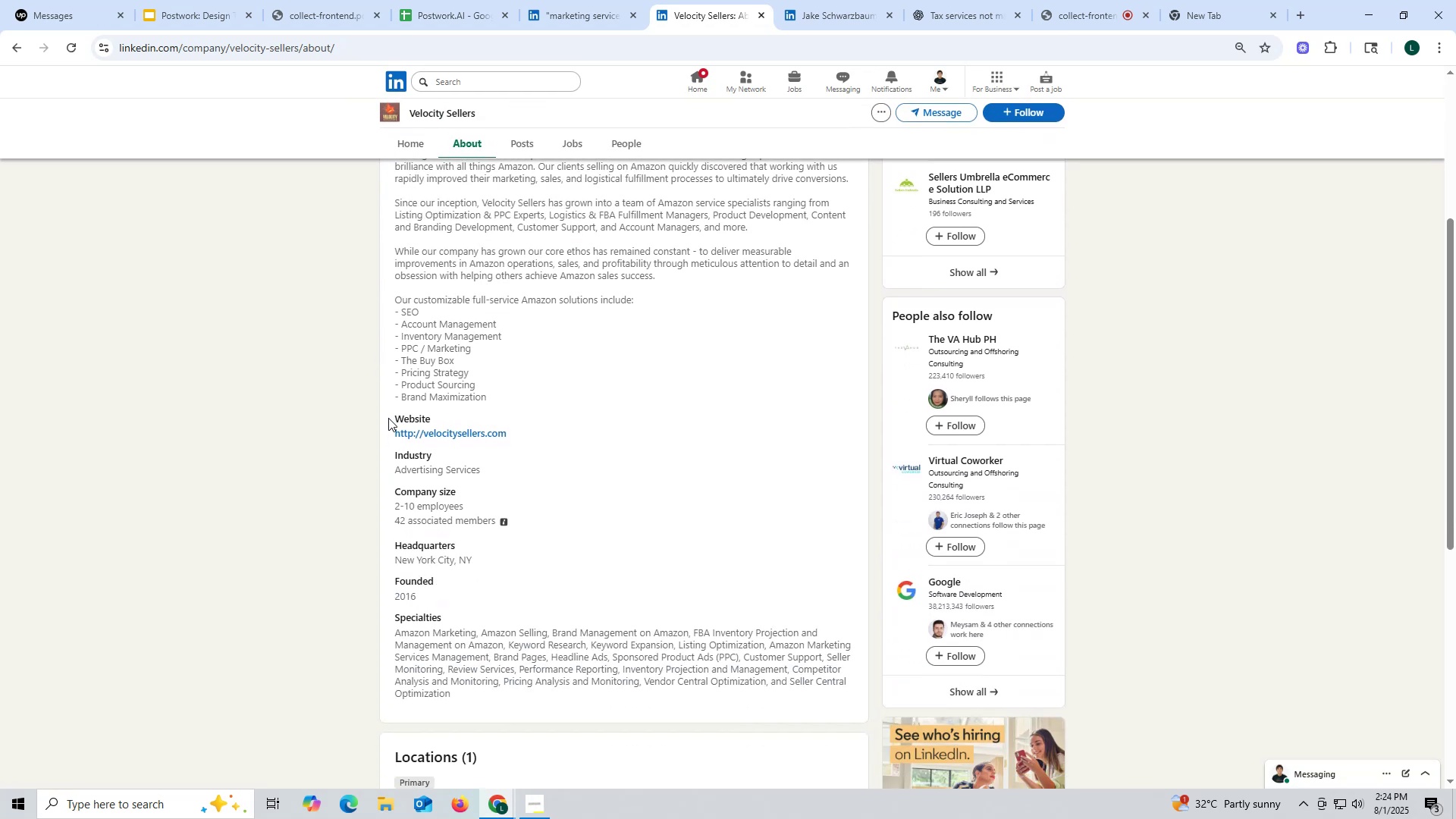 
left_click_drag(start_coordinate=[391, 431], to_coordinate=[543, 433])
 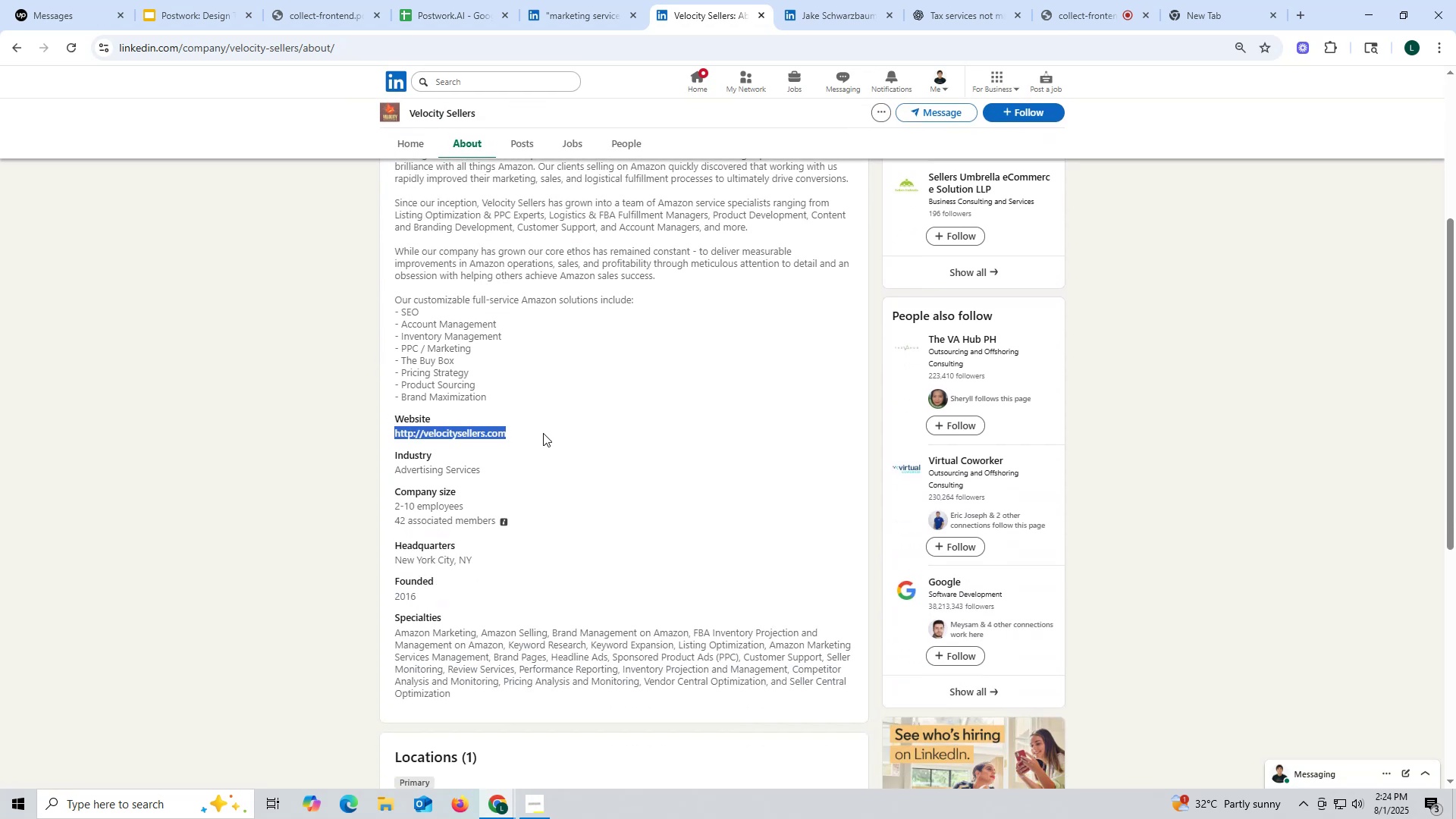 
key(Control+ControlLeft)
 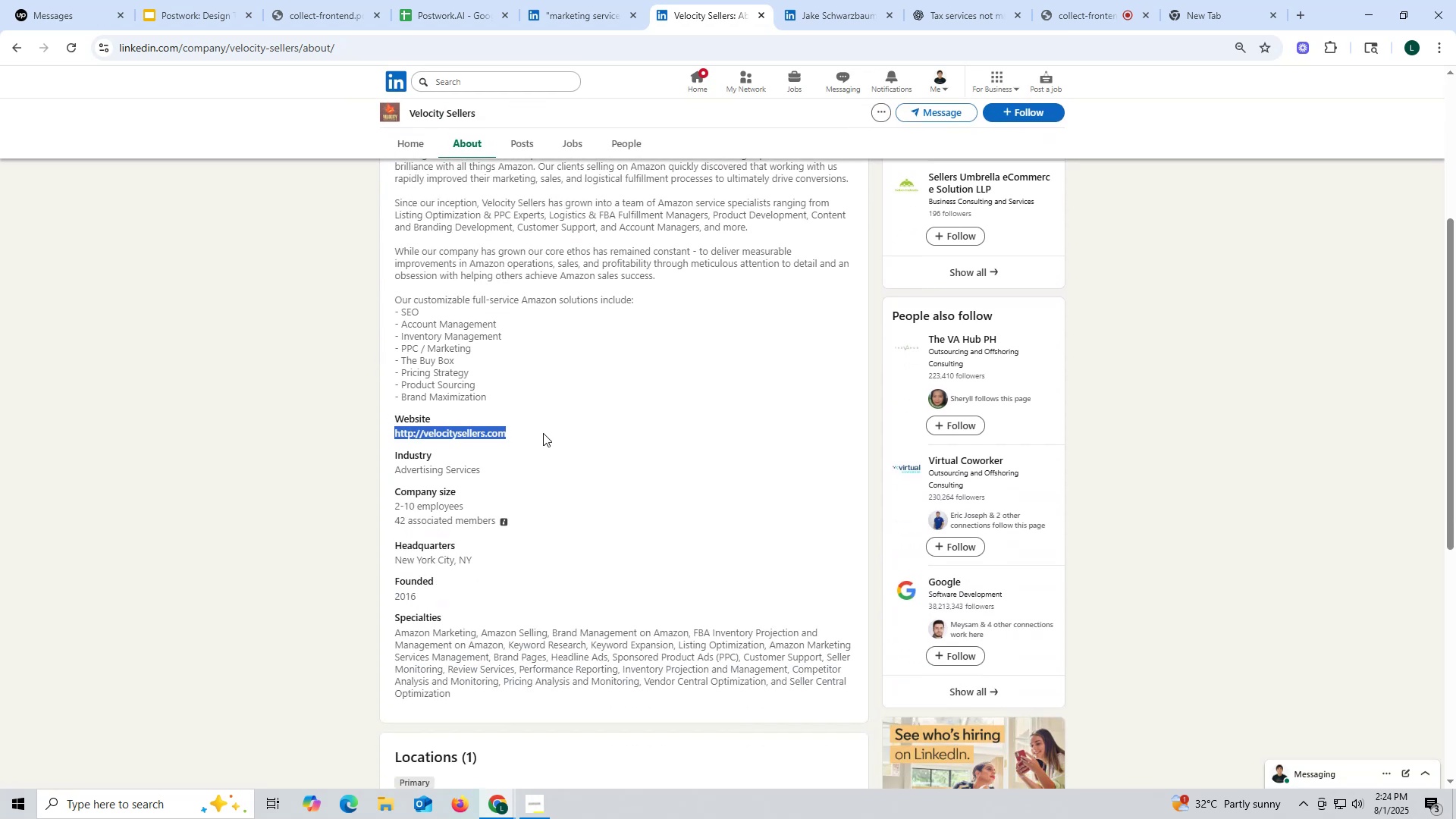 
key(Control+C)
 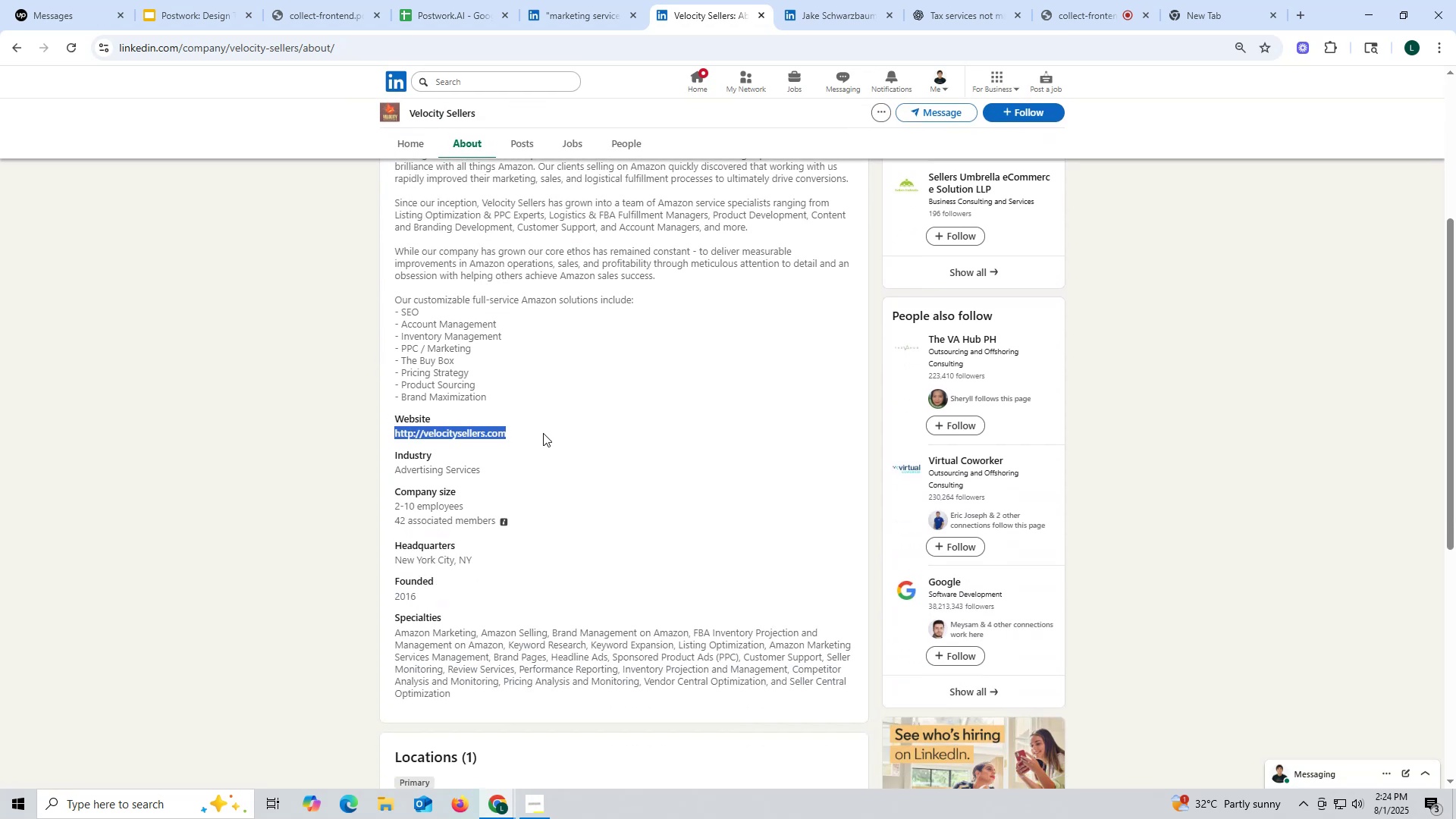 
key(Control+ControlLeft)
 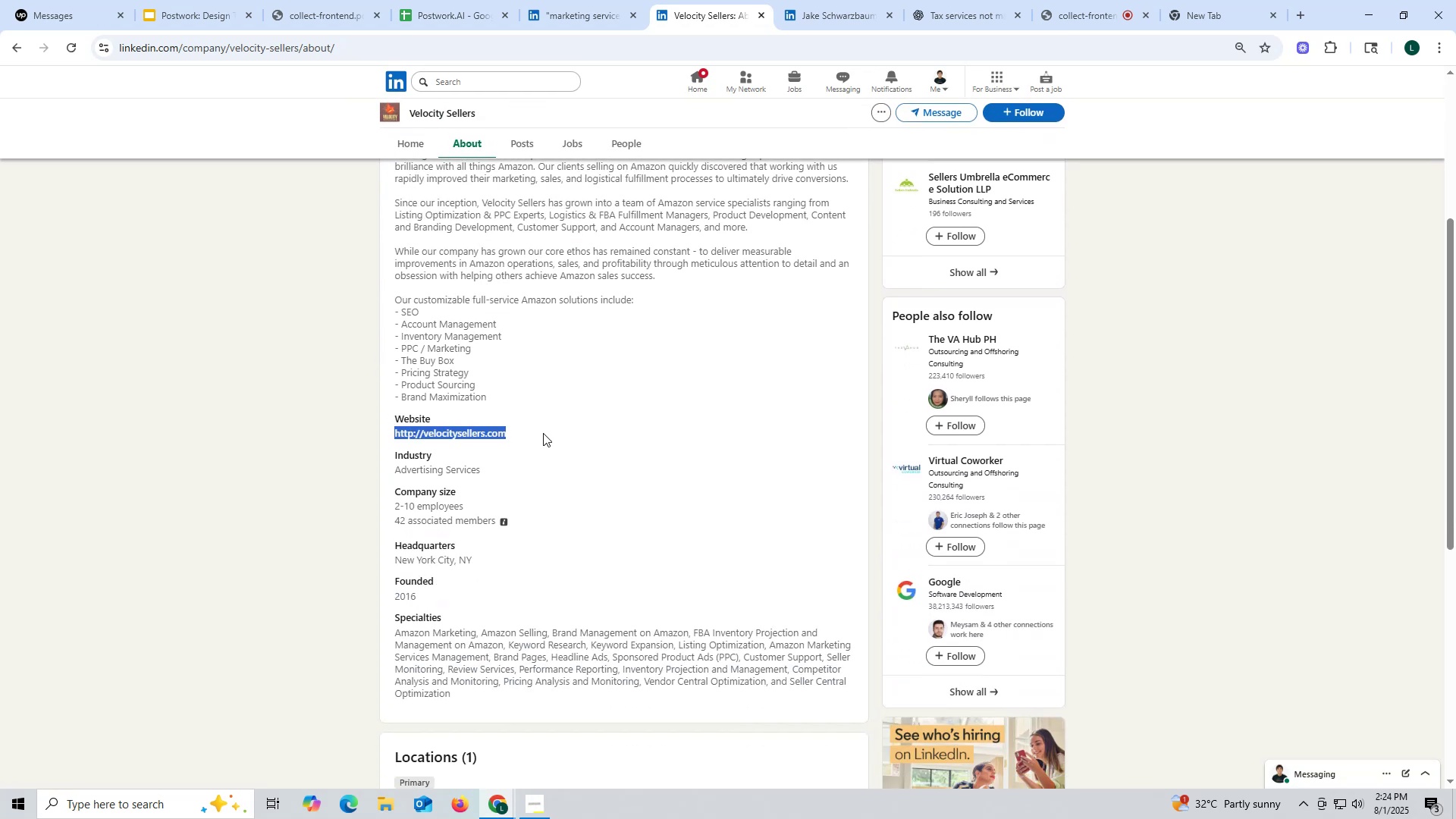 
key(Control+C)
 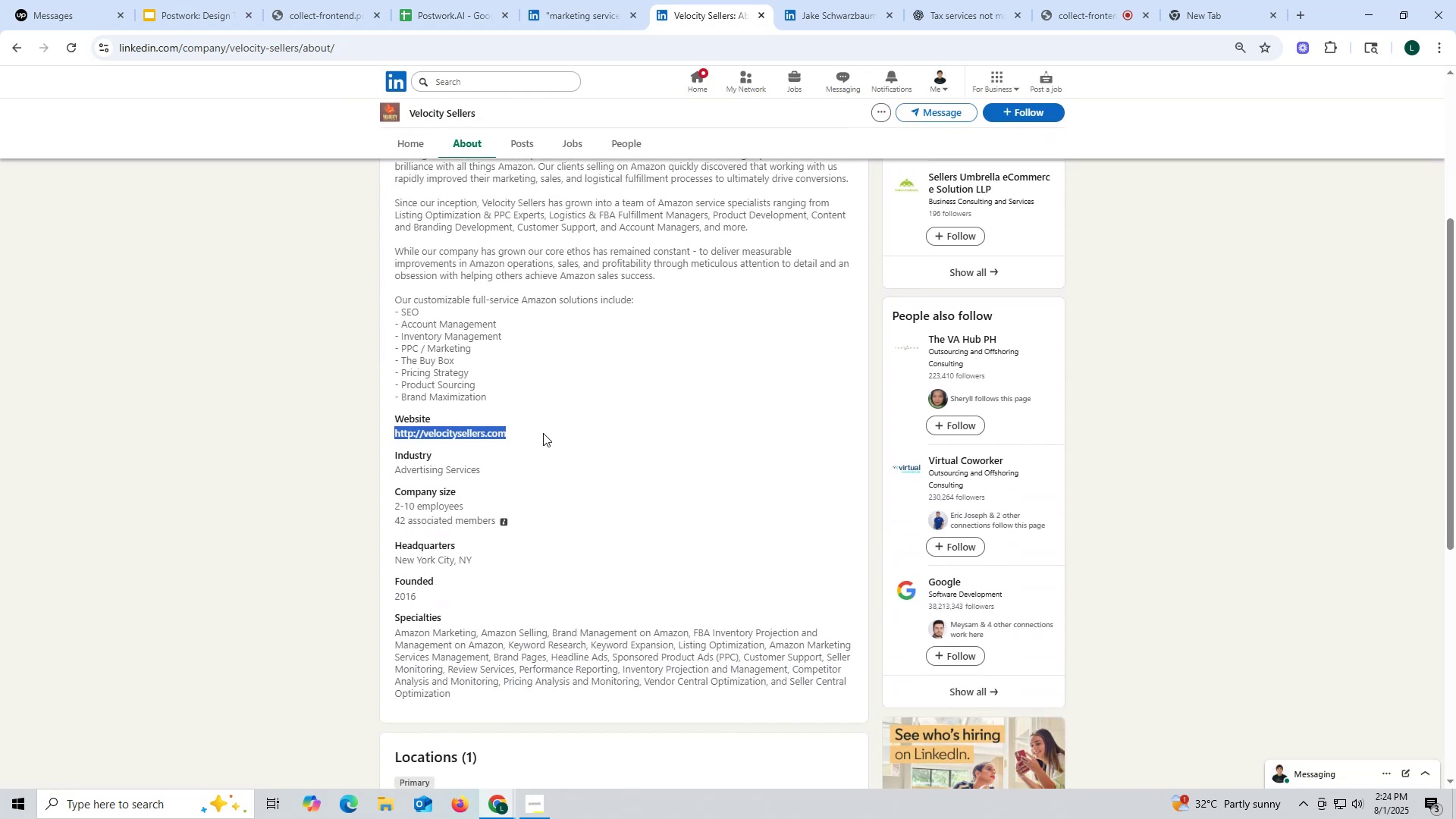 
scroll: coordinate [500, 400], scroll_direction: up, amount: 8.0
 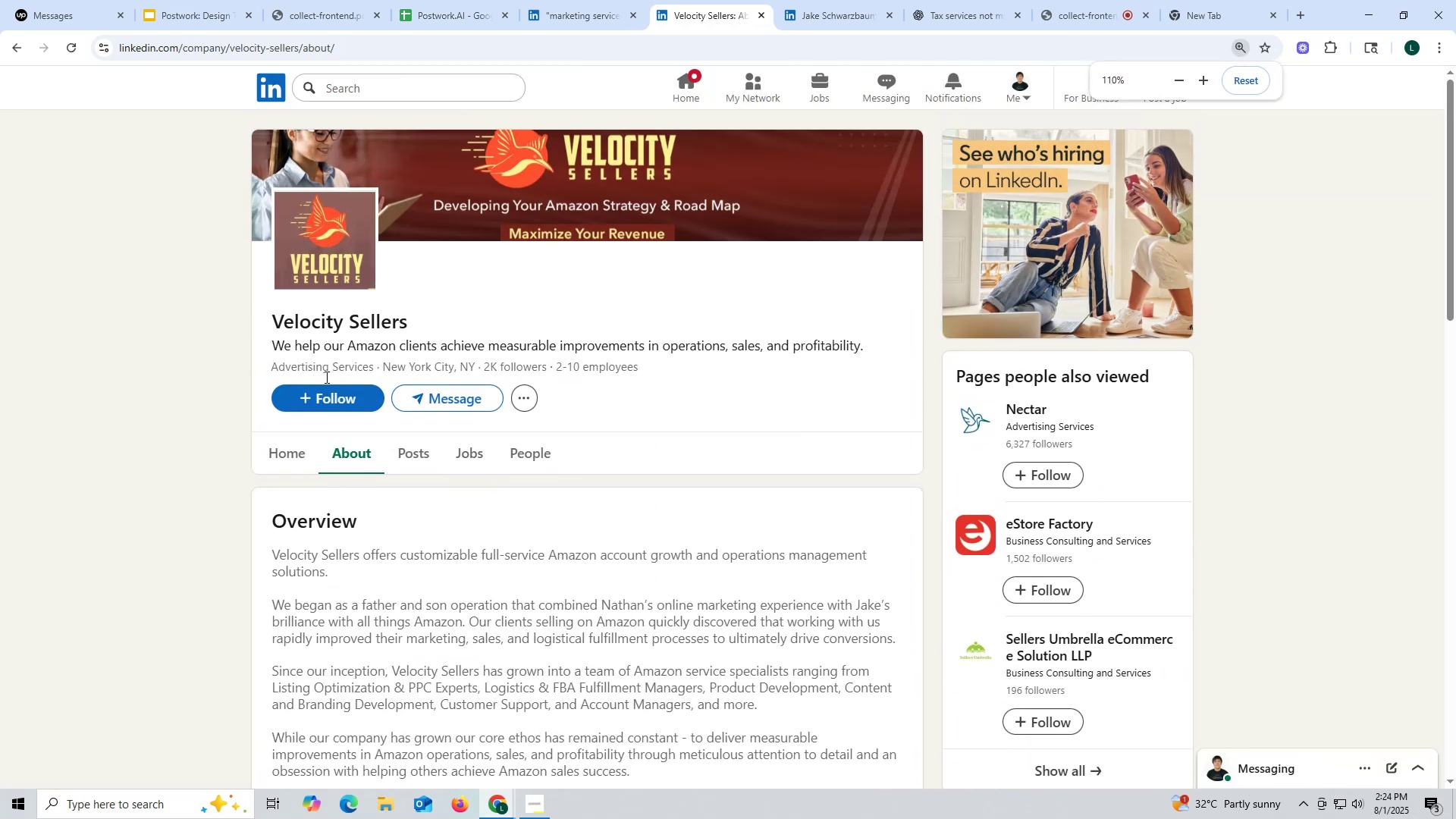 
hold_key(key=ControlLeft, duration=0.74)
scroll: coordinate [334, 382], scroll_direction: down, amount: 2.0
 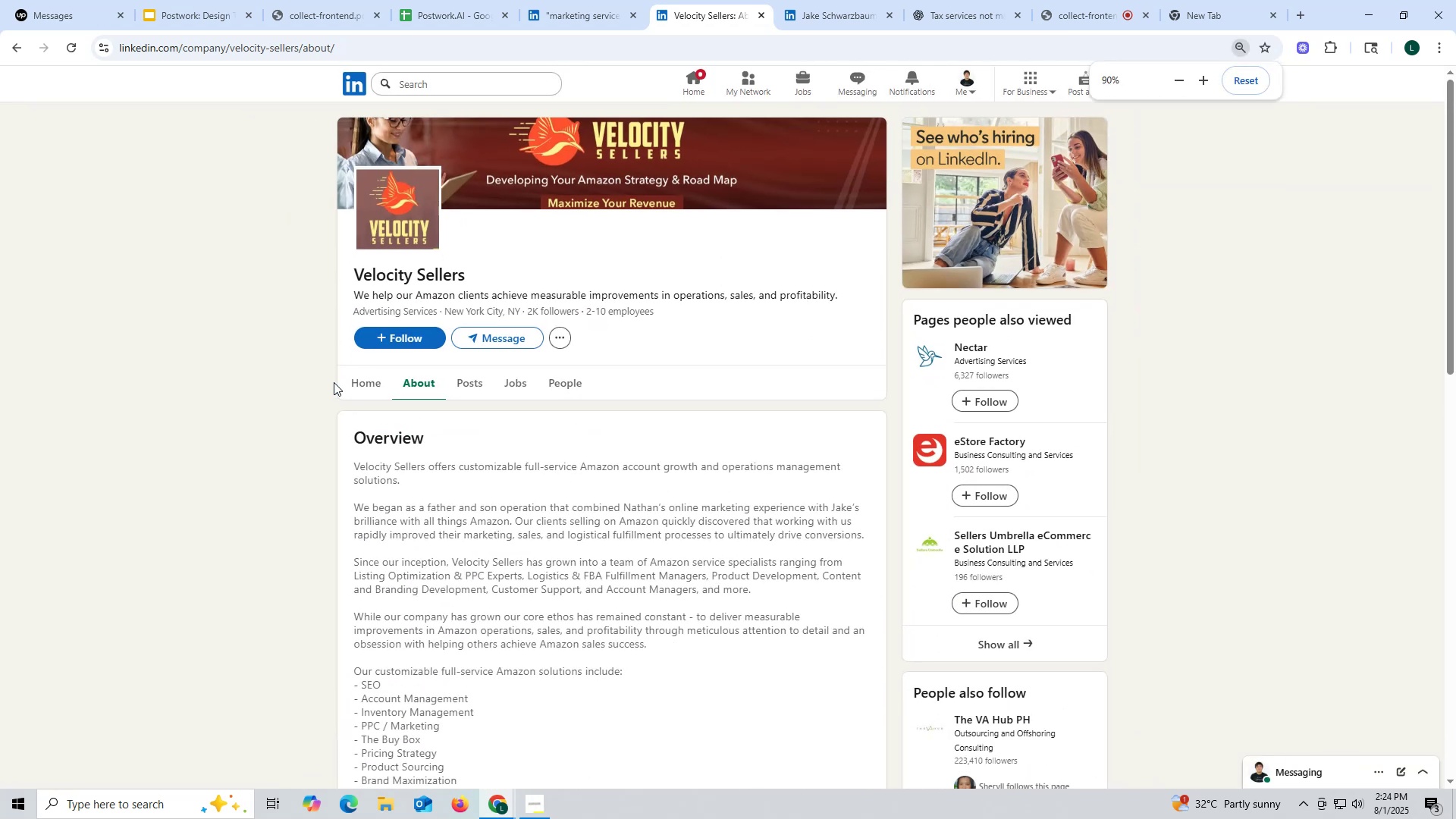 
hold_key(key=ControlLeft, duration=0.4)
scroll: coordinate [403, 395], scroll_direction: down, amount: 1.0
 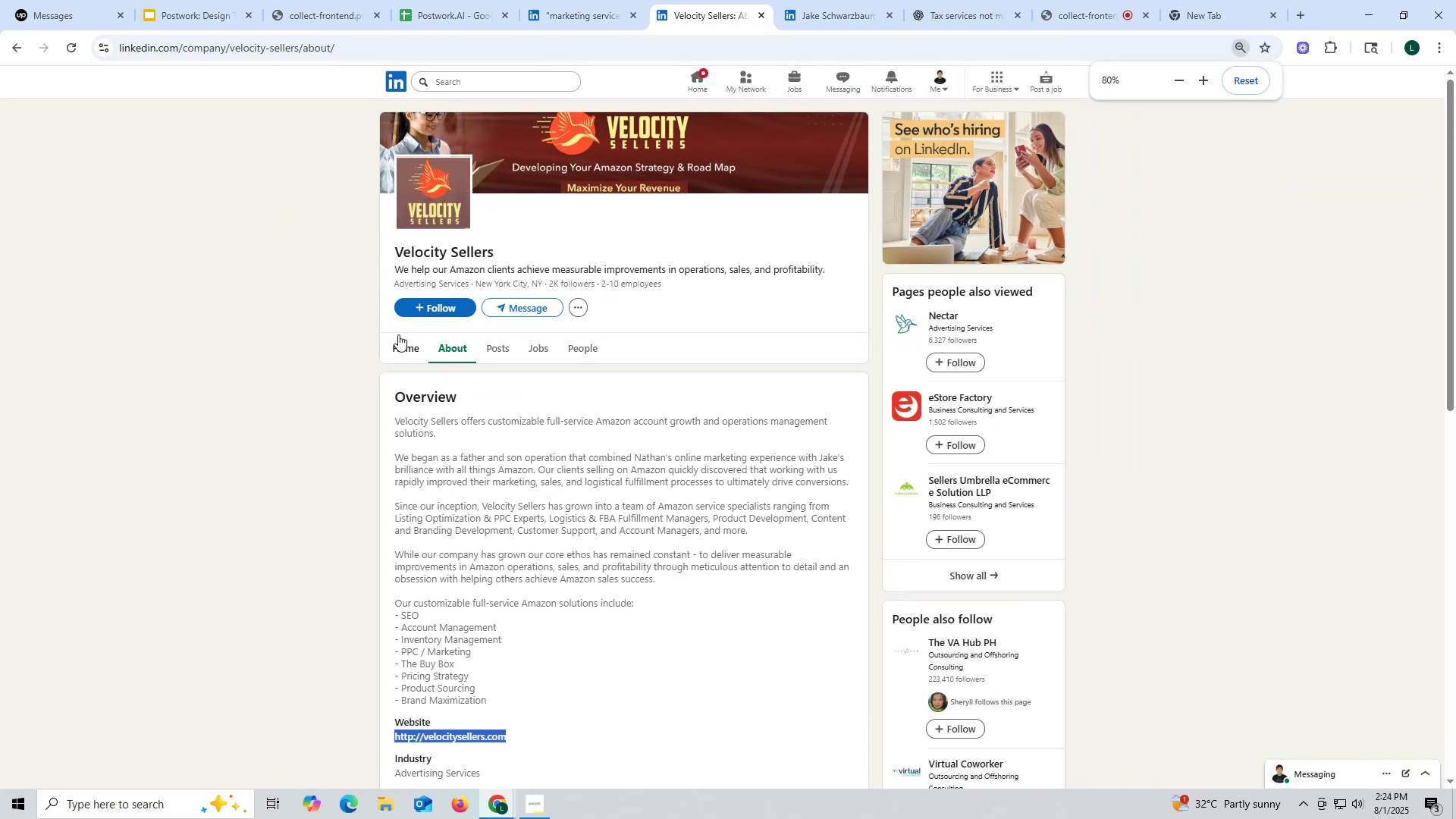 
left_click([398, 345])
 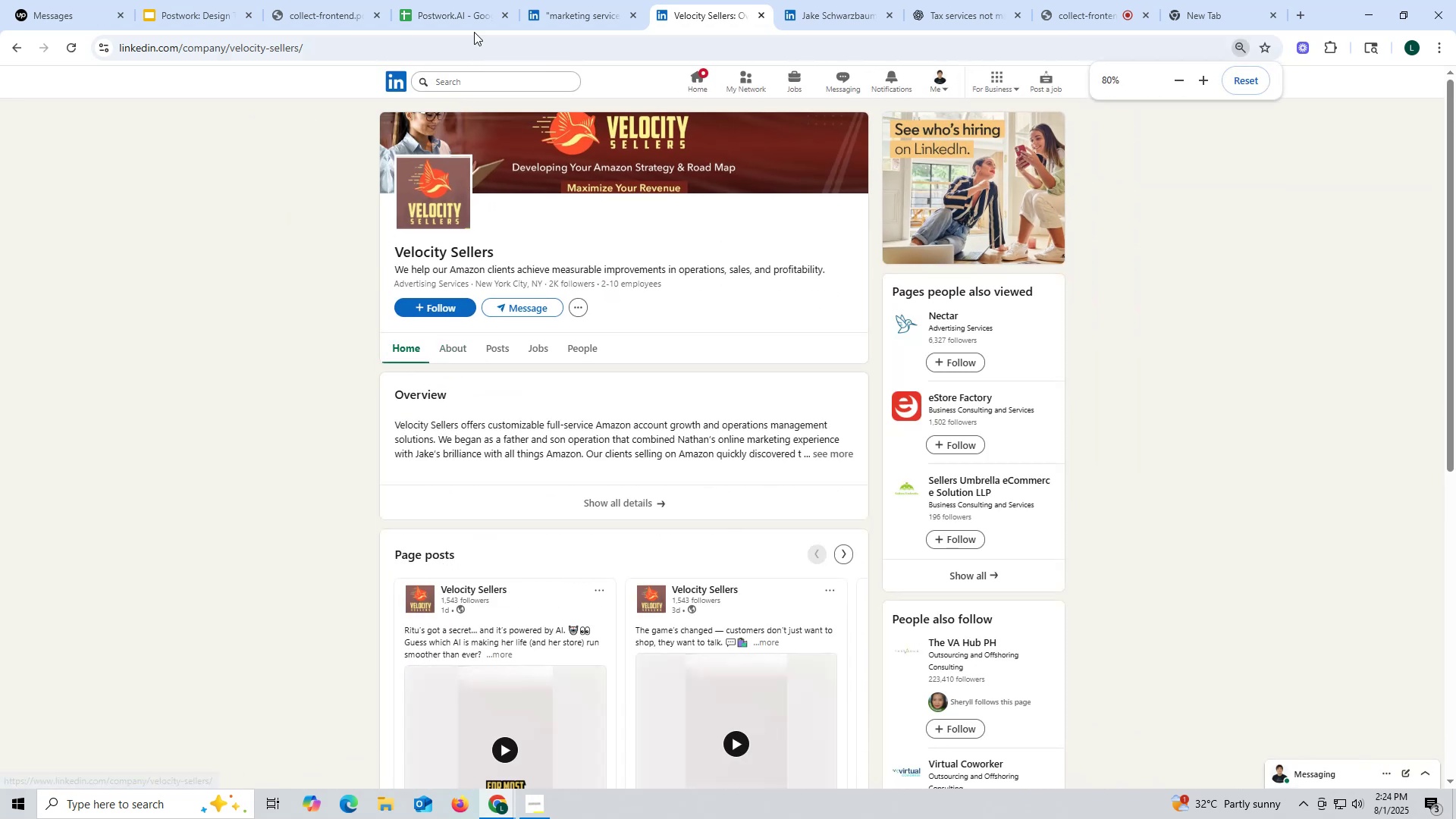 
left_click([463, 11])
 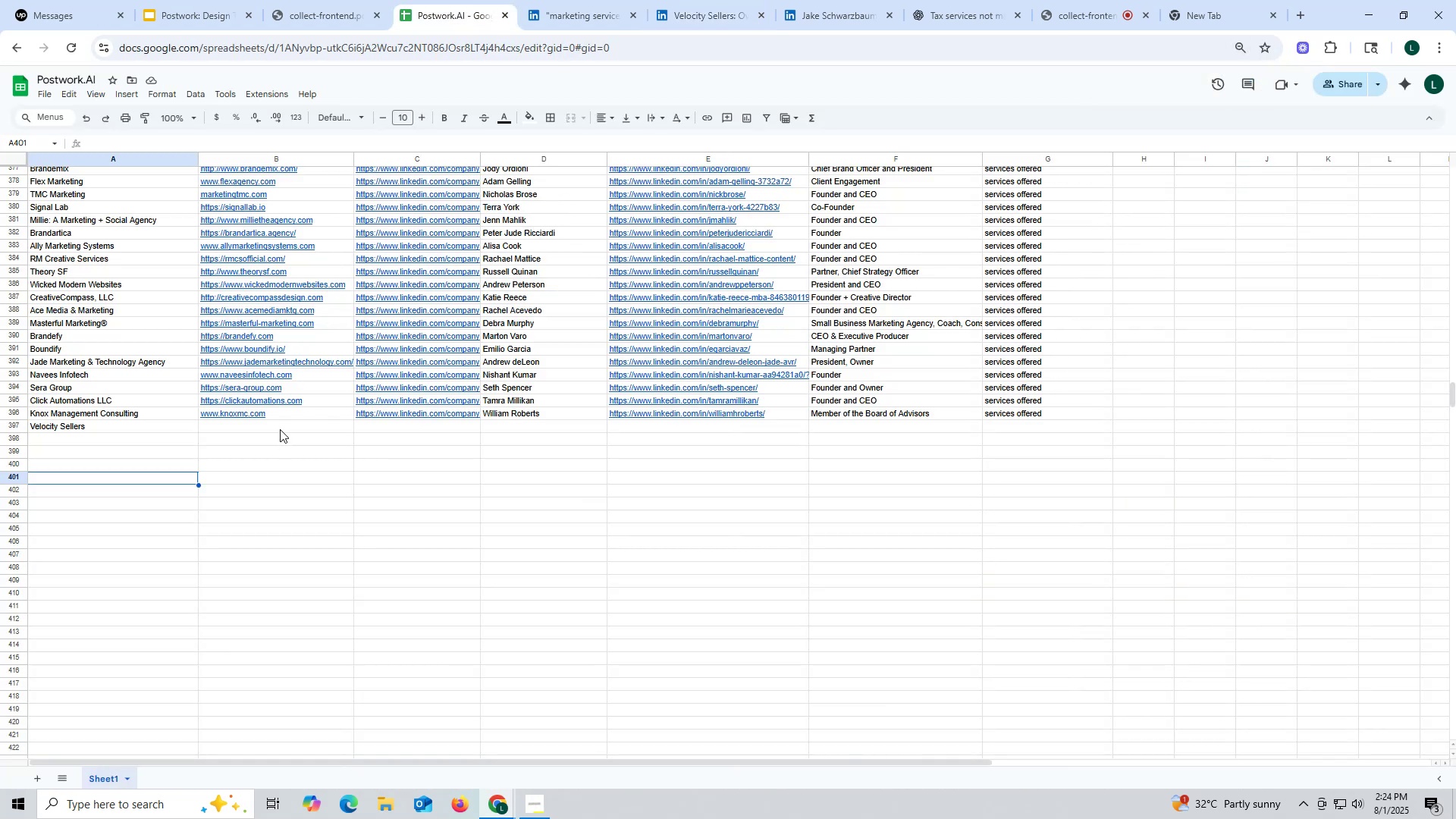 
double_click([280, 428])
 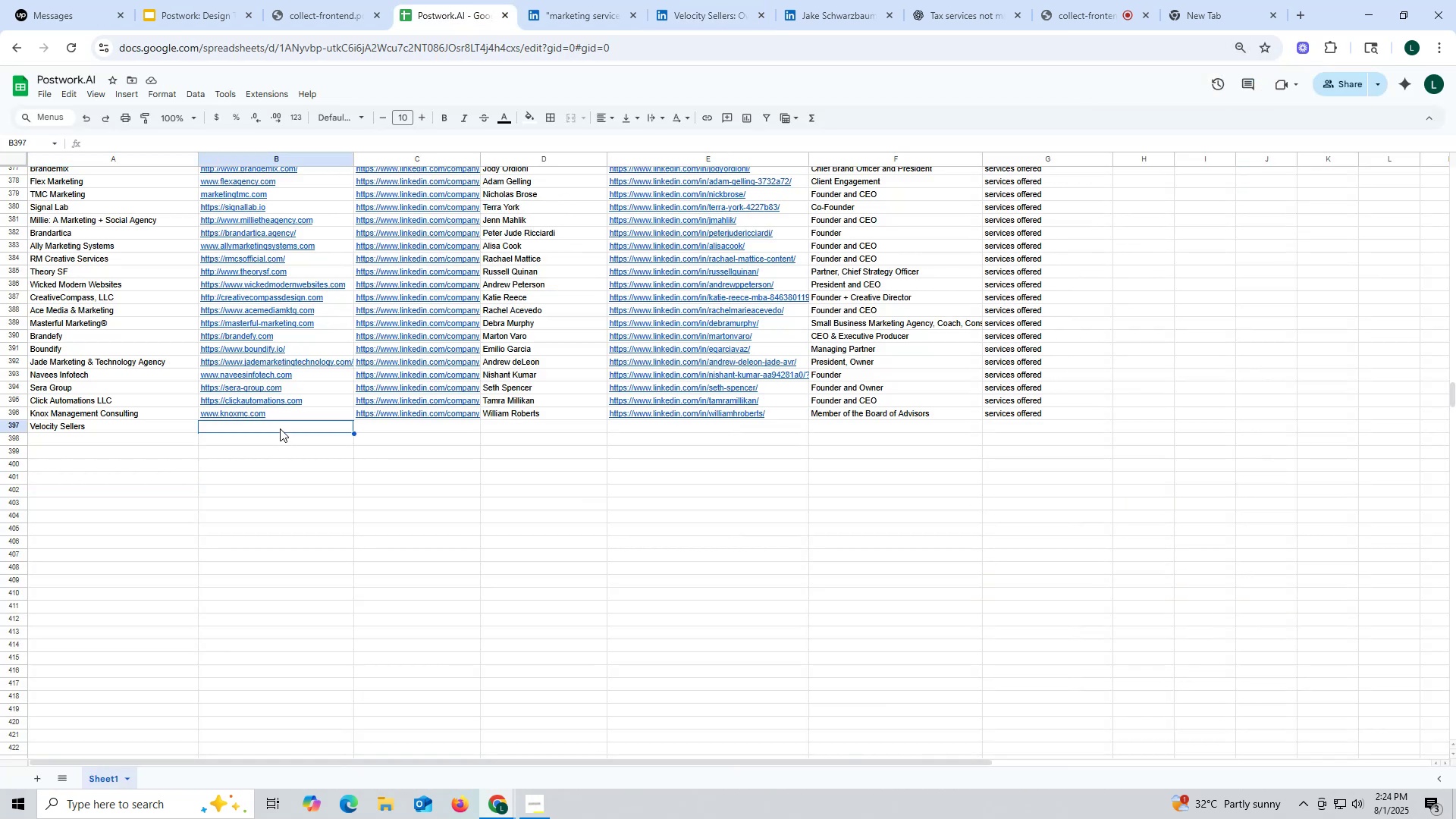 
key(Control+ControlLeft)
 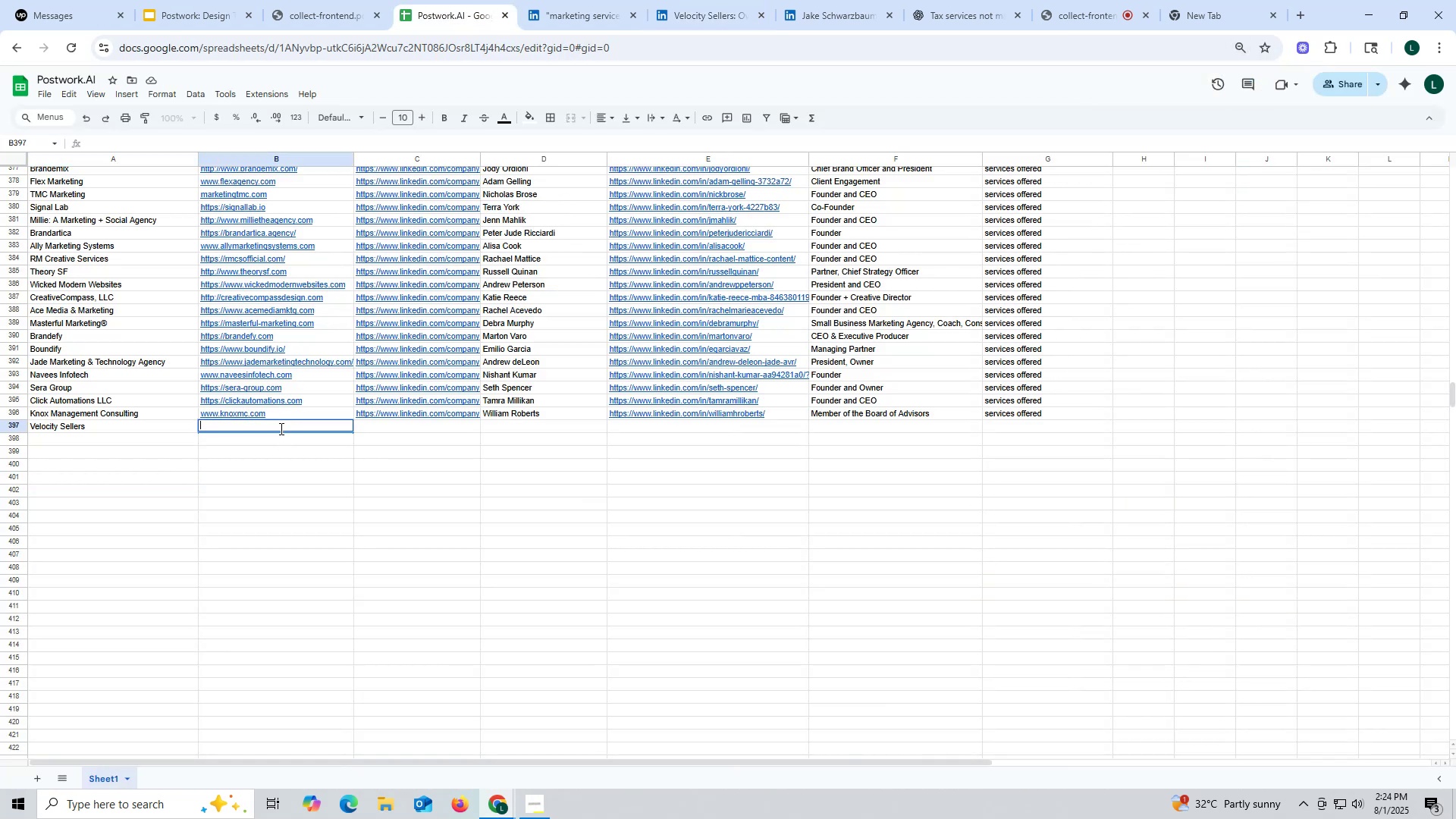 
key(Control+V)
 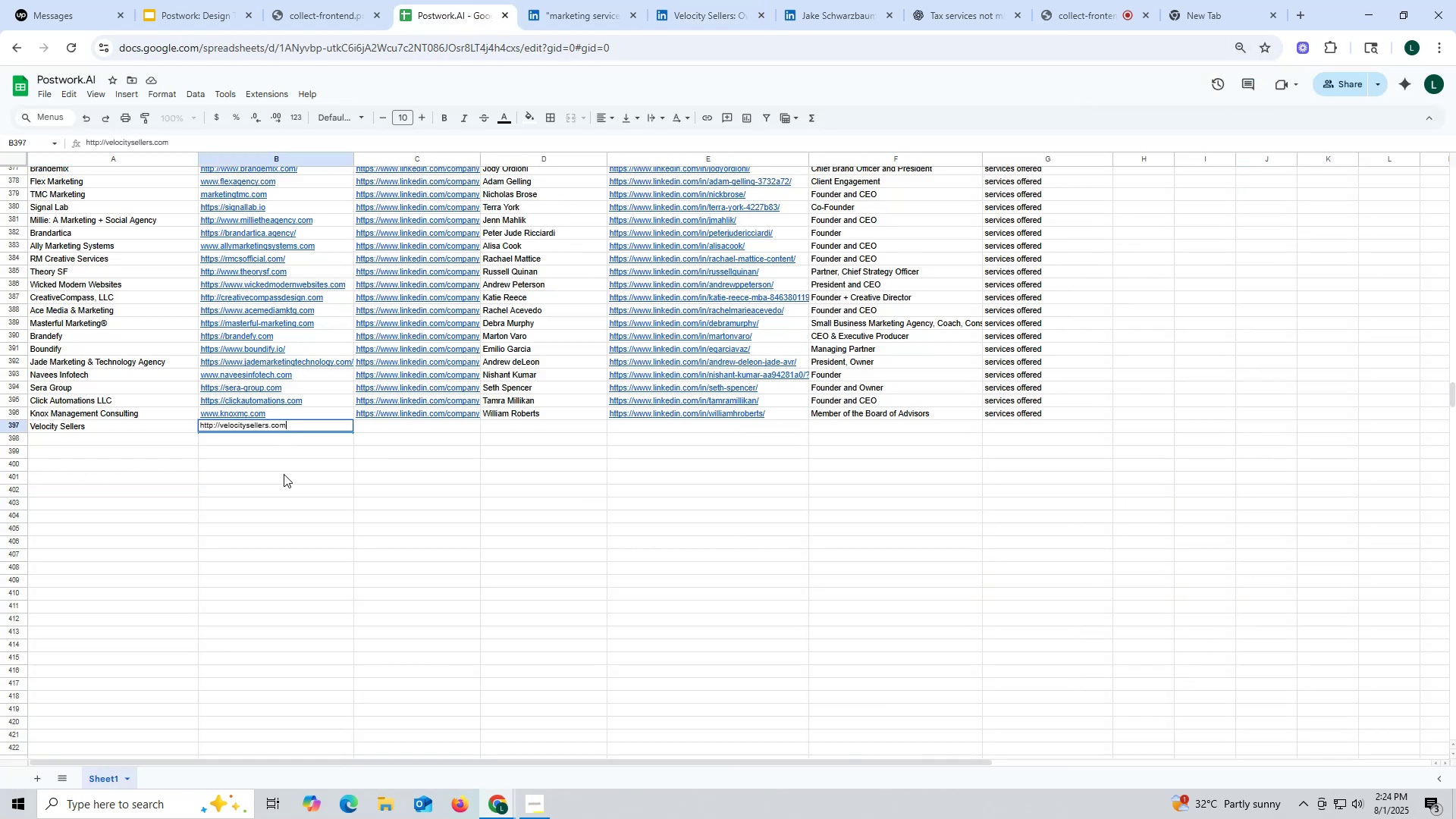 
triple_click([284, 474])
 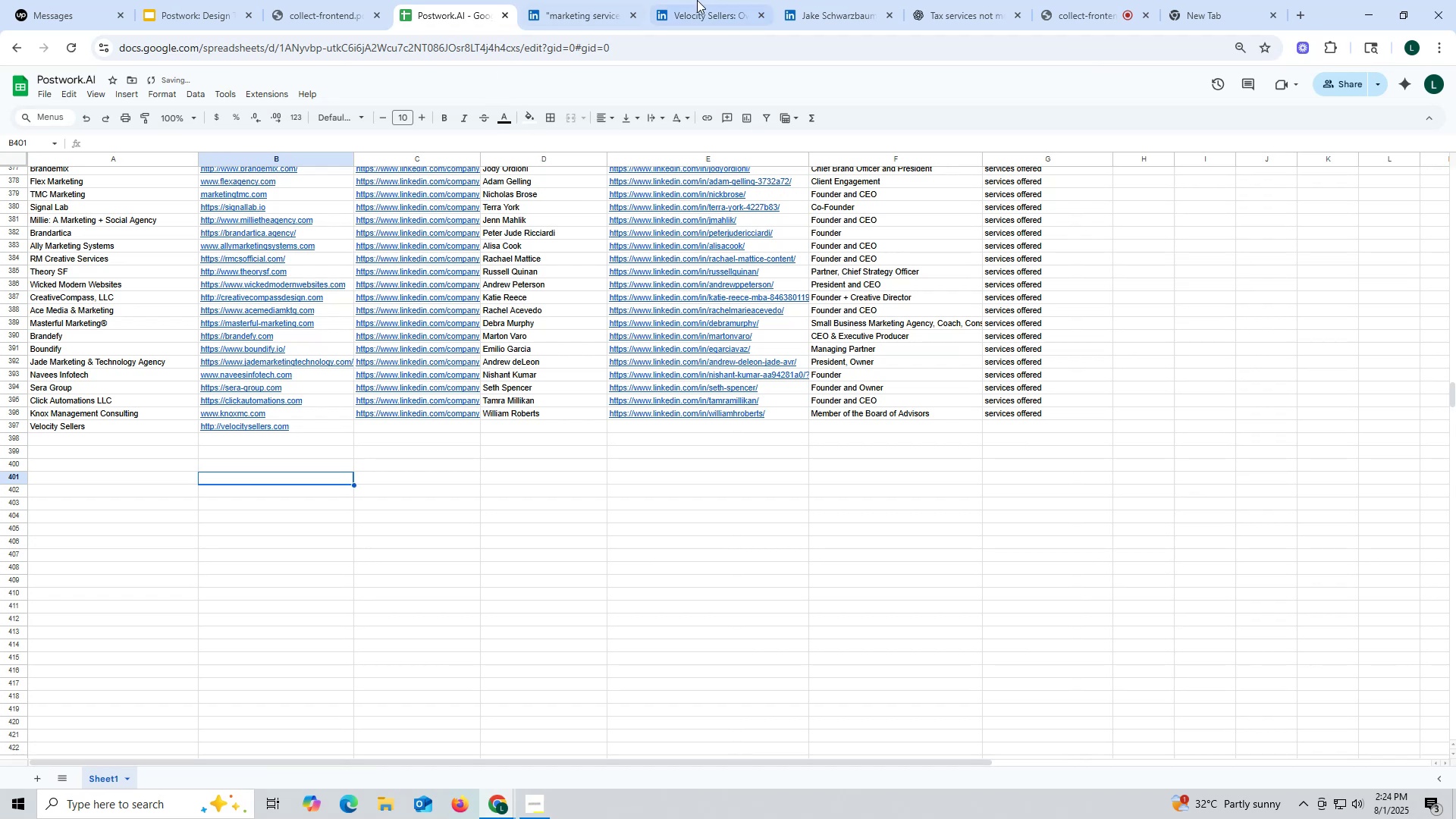 
left_click([712, 14])
 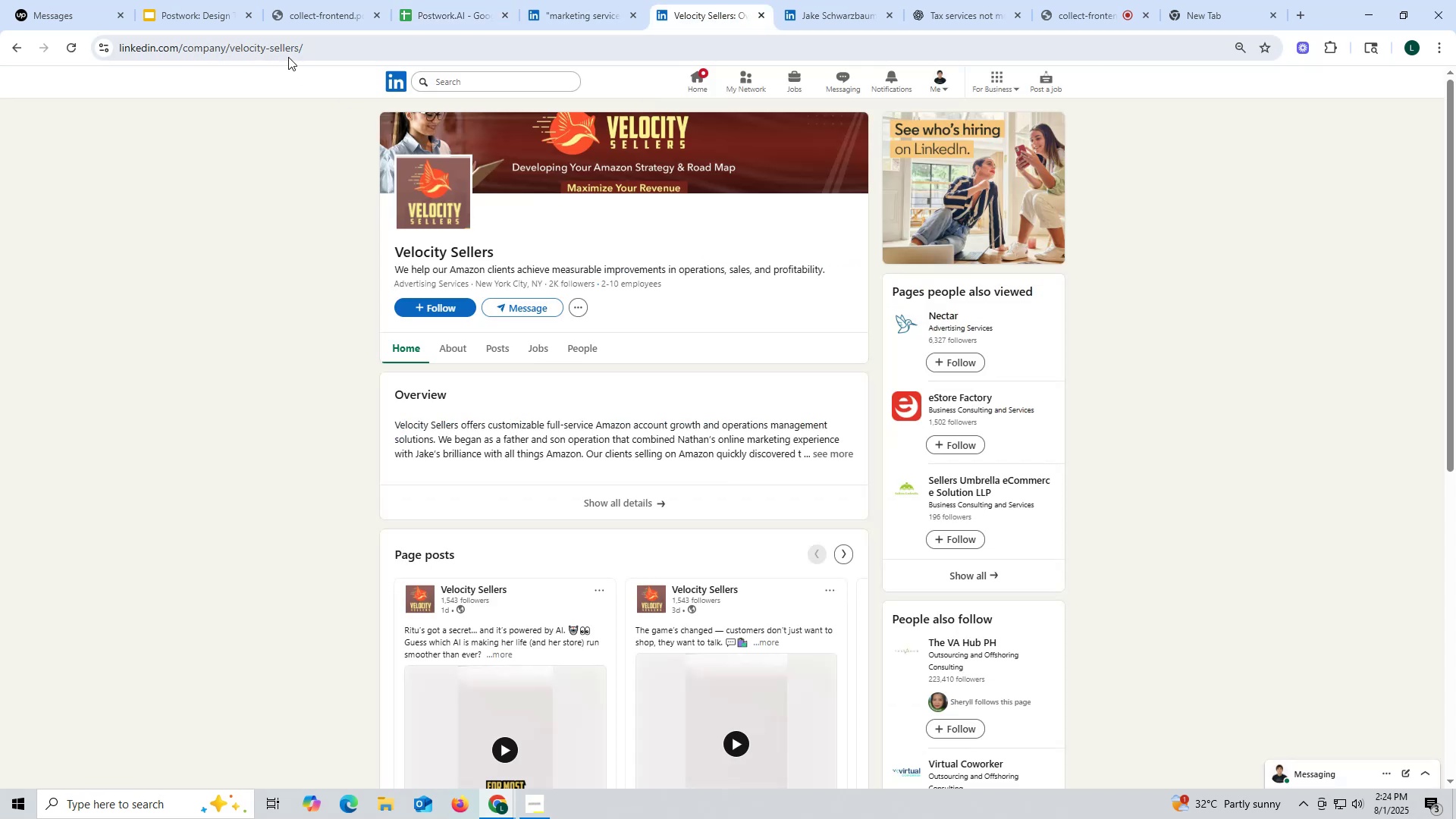 
double_click([287, 56])
 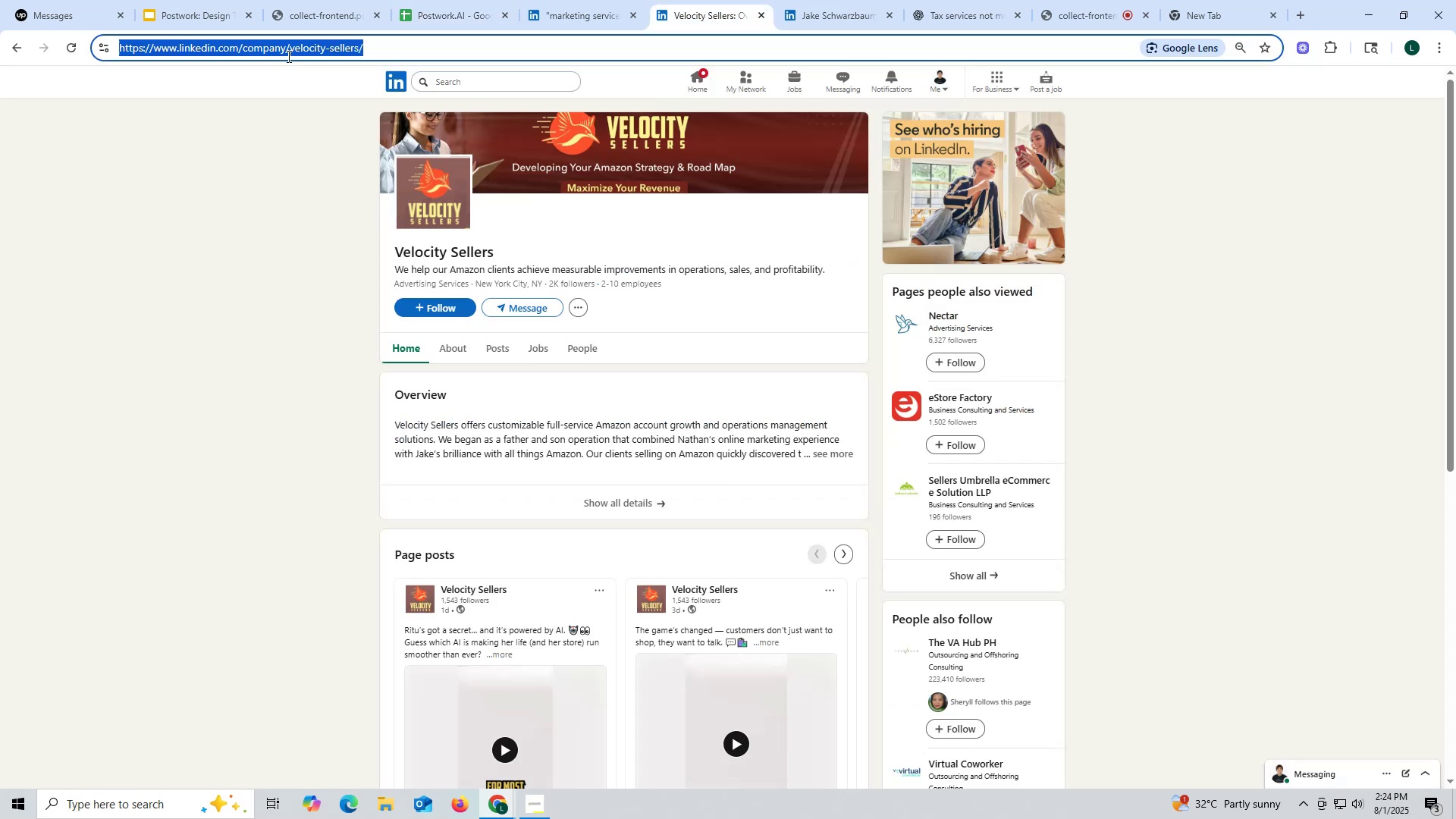 
triple_click([287, 56])
 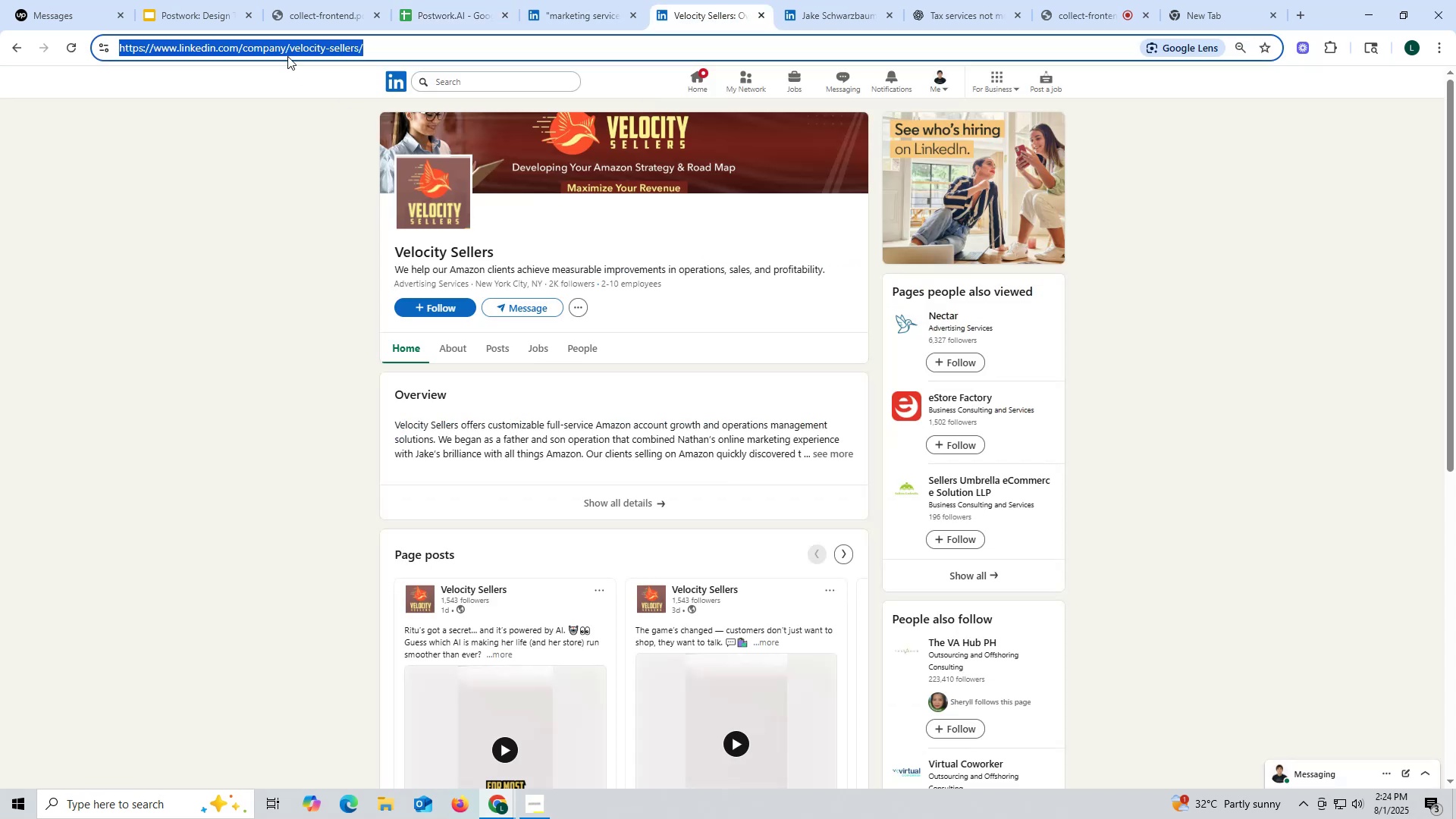 
key(Control+ControlLeft)
 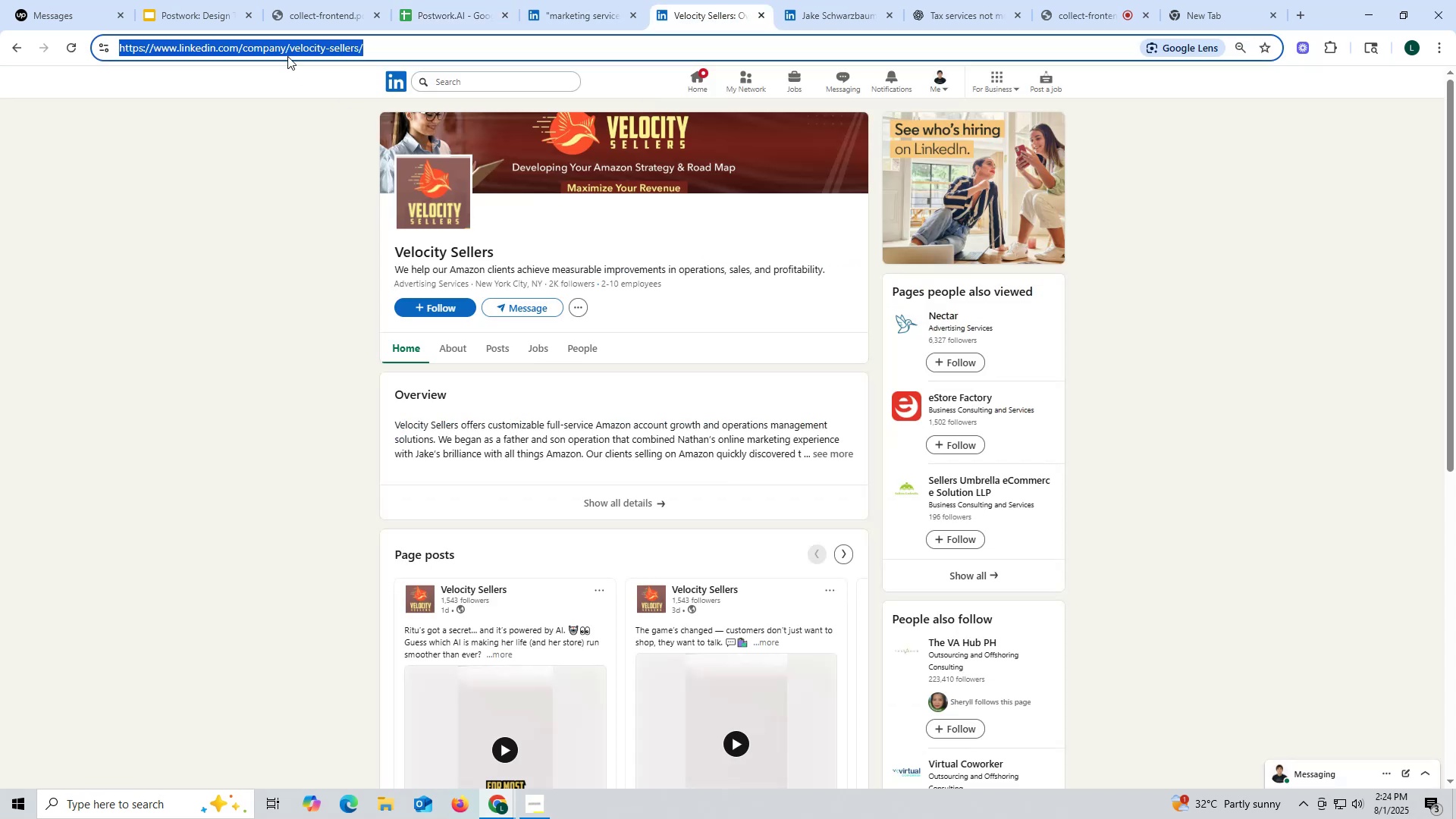 
key(Control+C)
 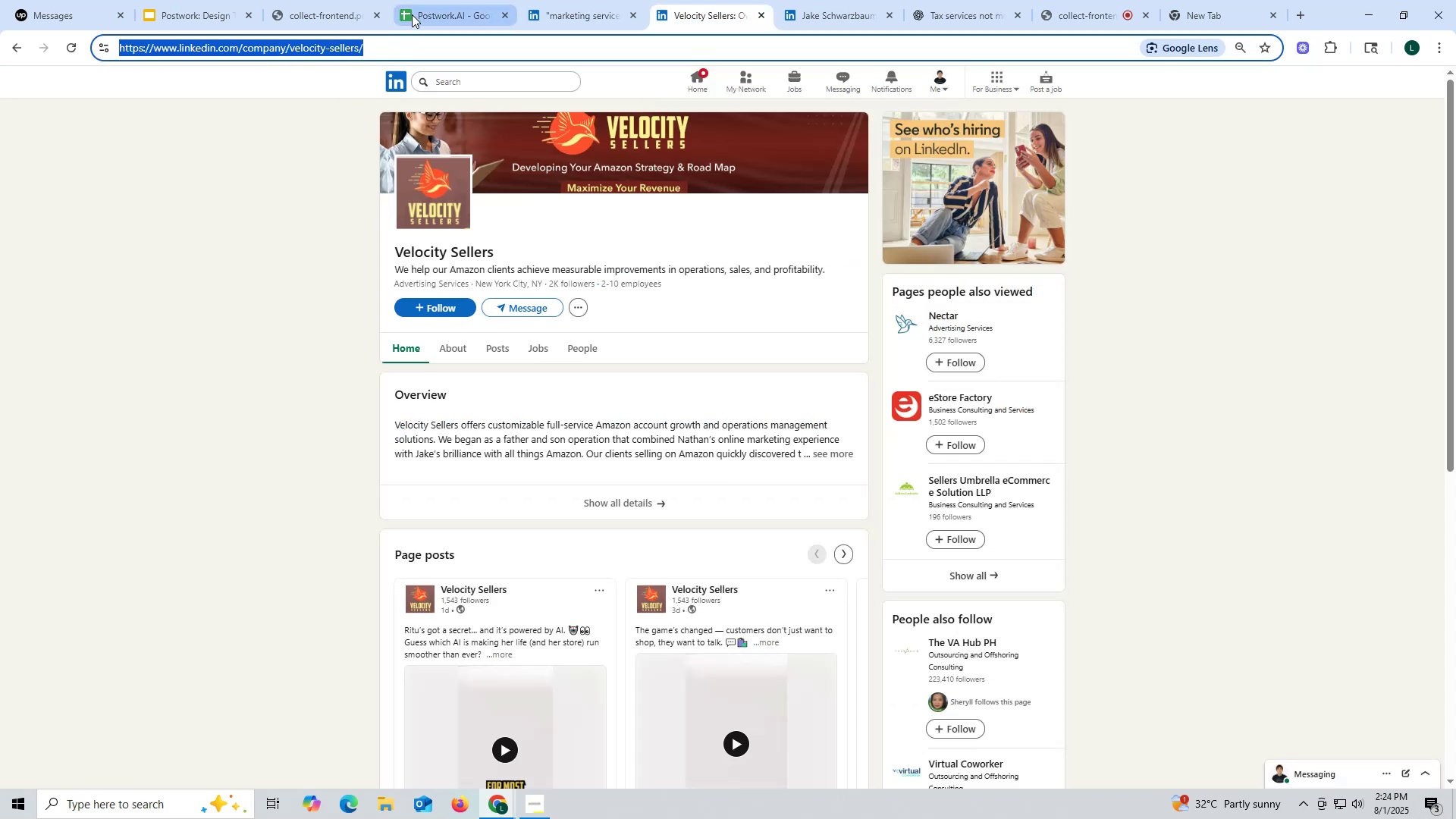 
left_click([414, 11])
 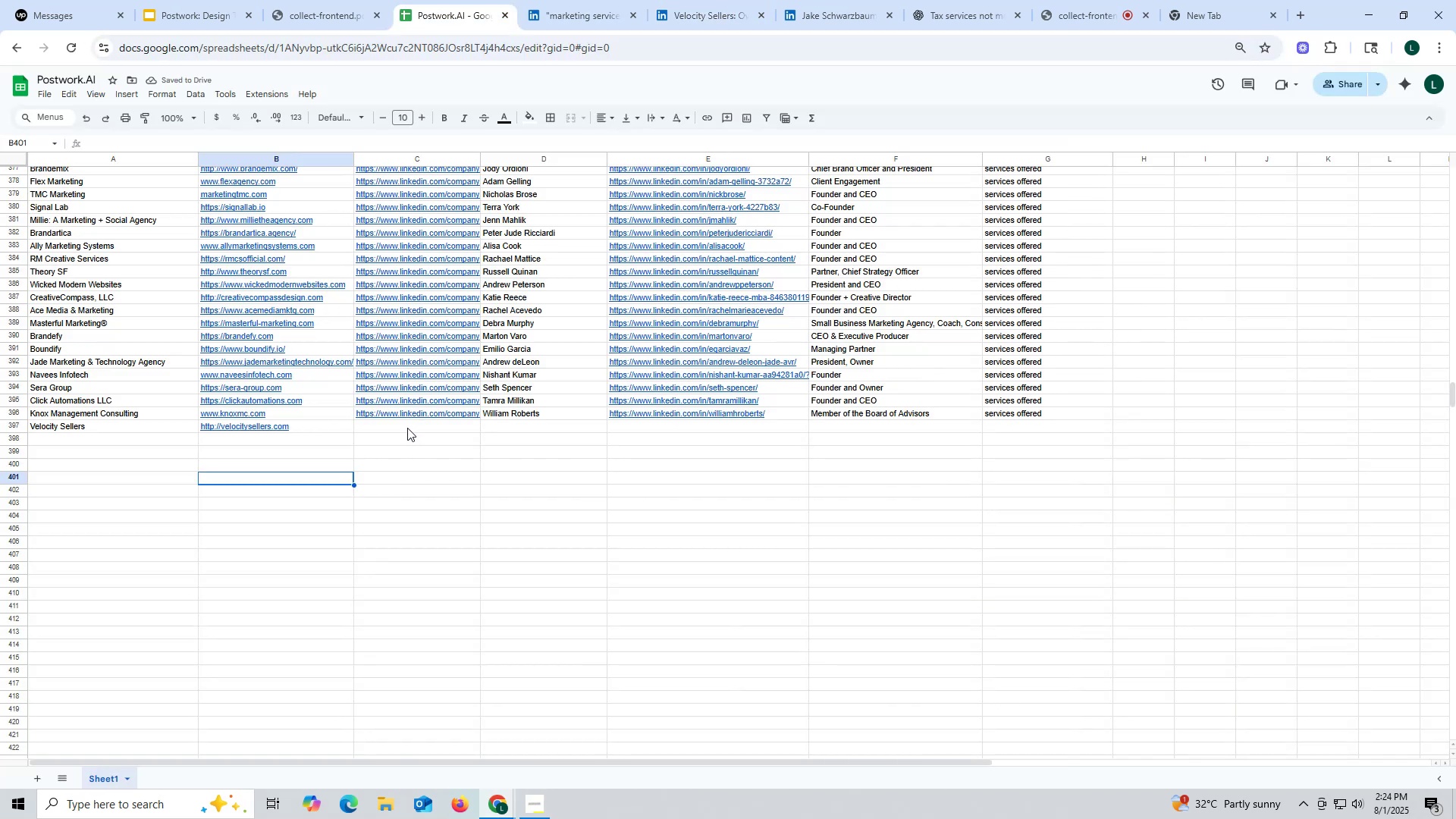 
double_click([407, 428])
 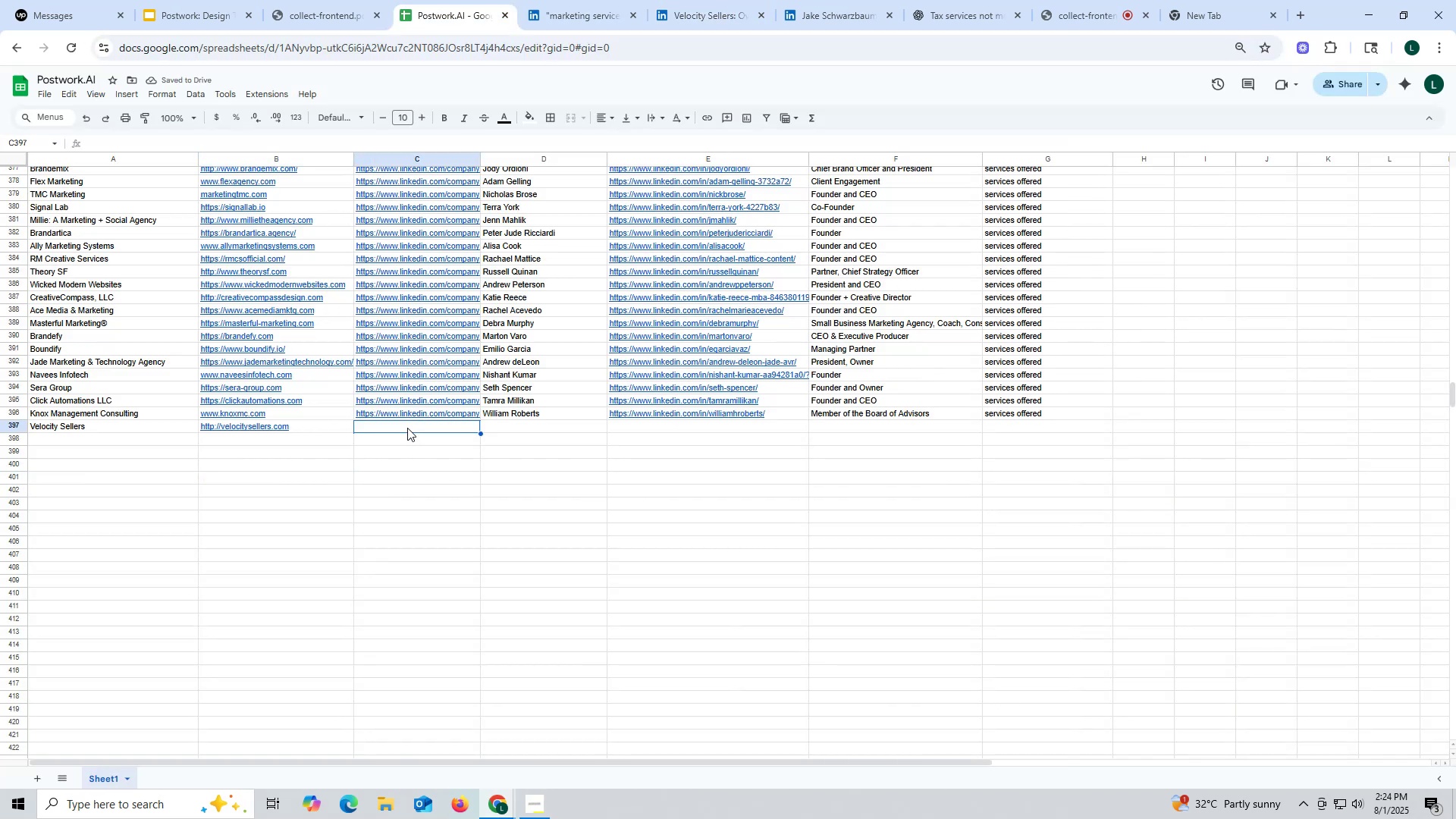 
key(Control+ControlLeft)
 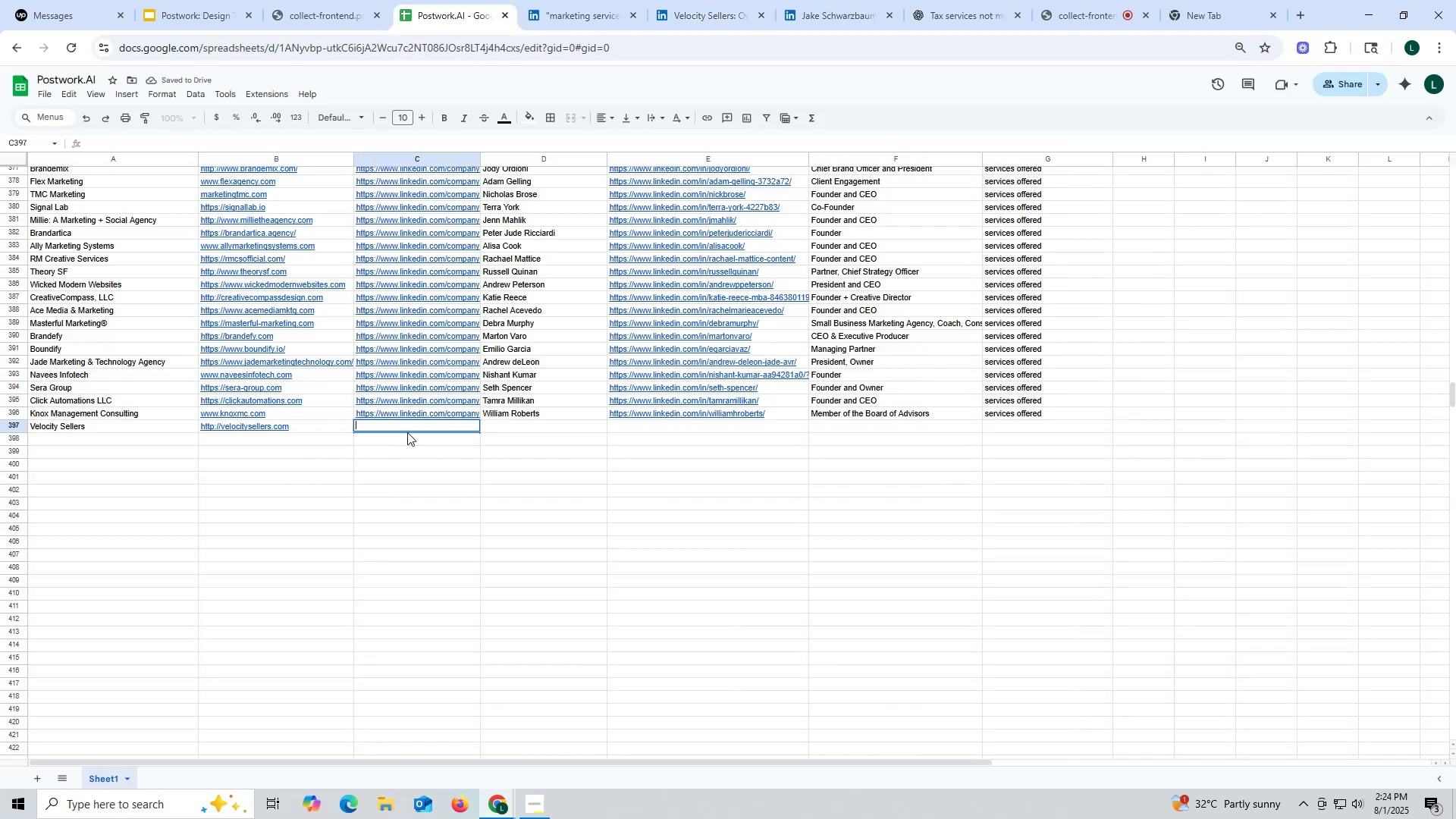 
key(Control+V)
 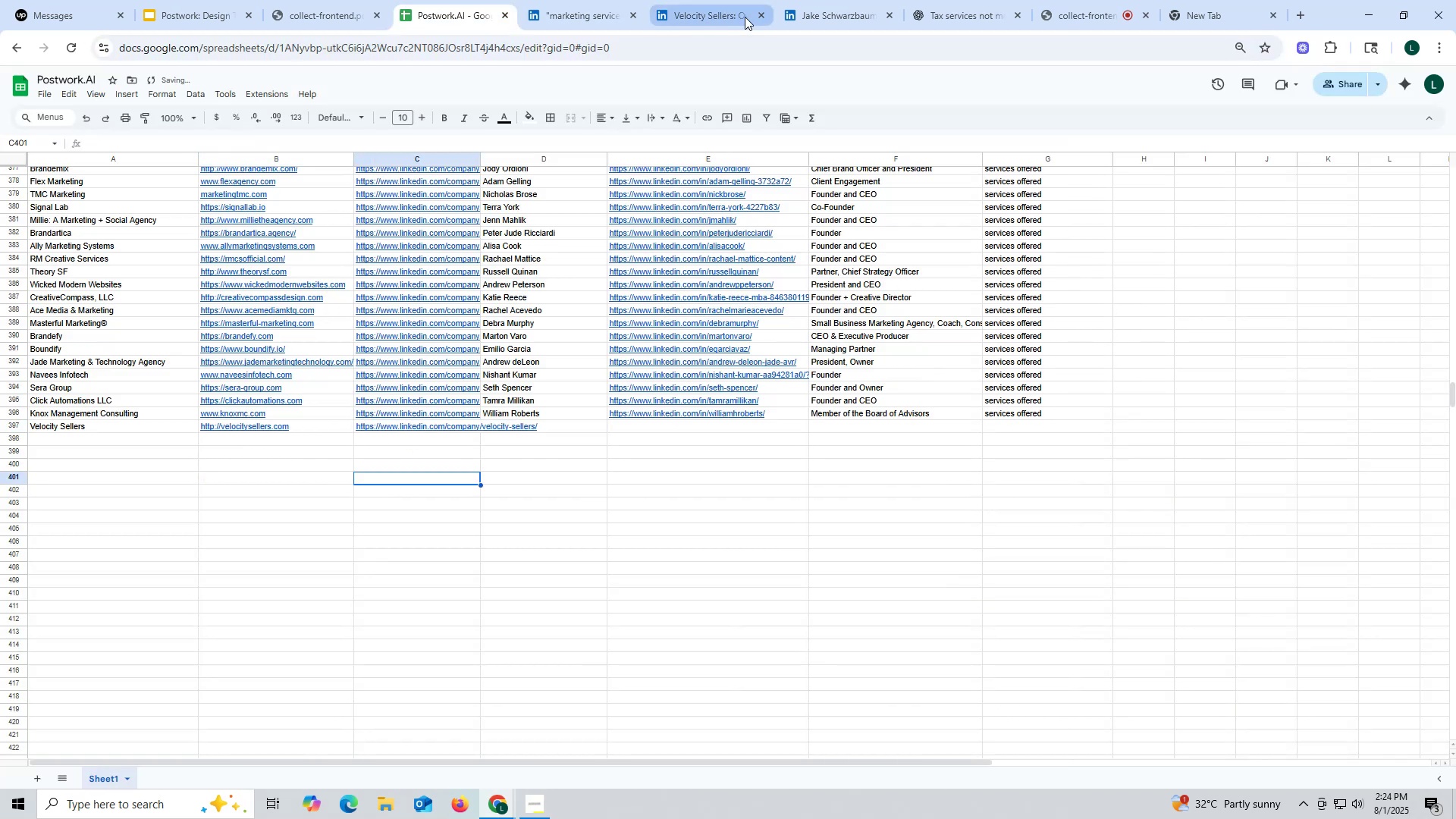 
left_click([824, 15])
 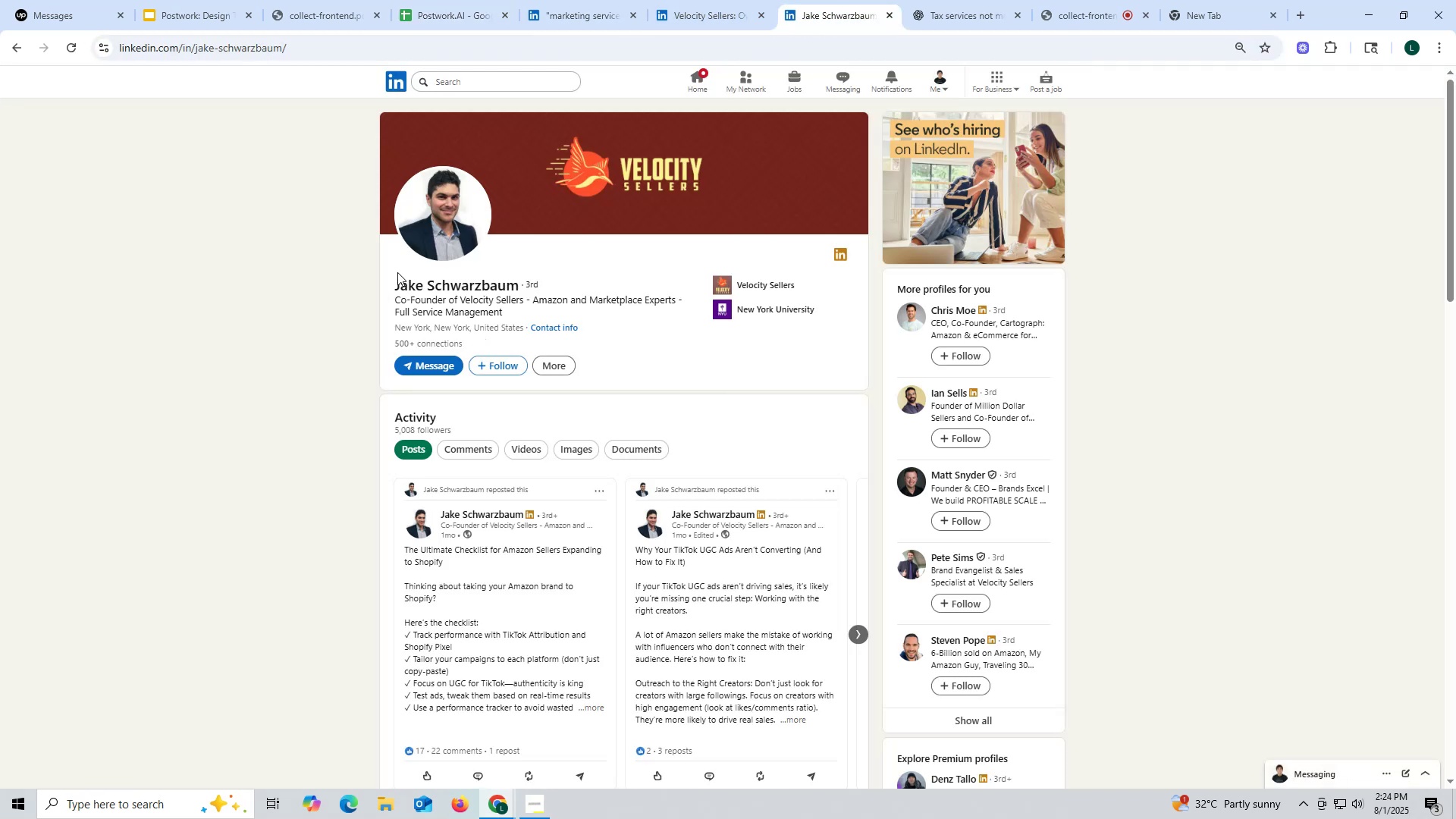 
left_click_drag(start_coordinate=[376, 278], to_coordinate=[518, 279])
 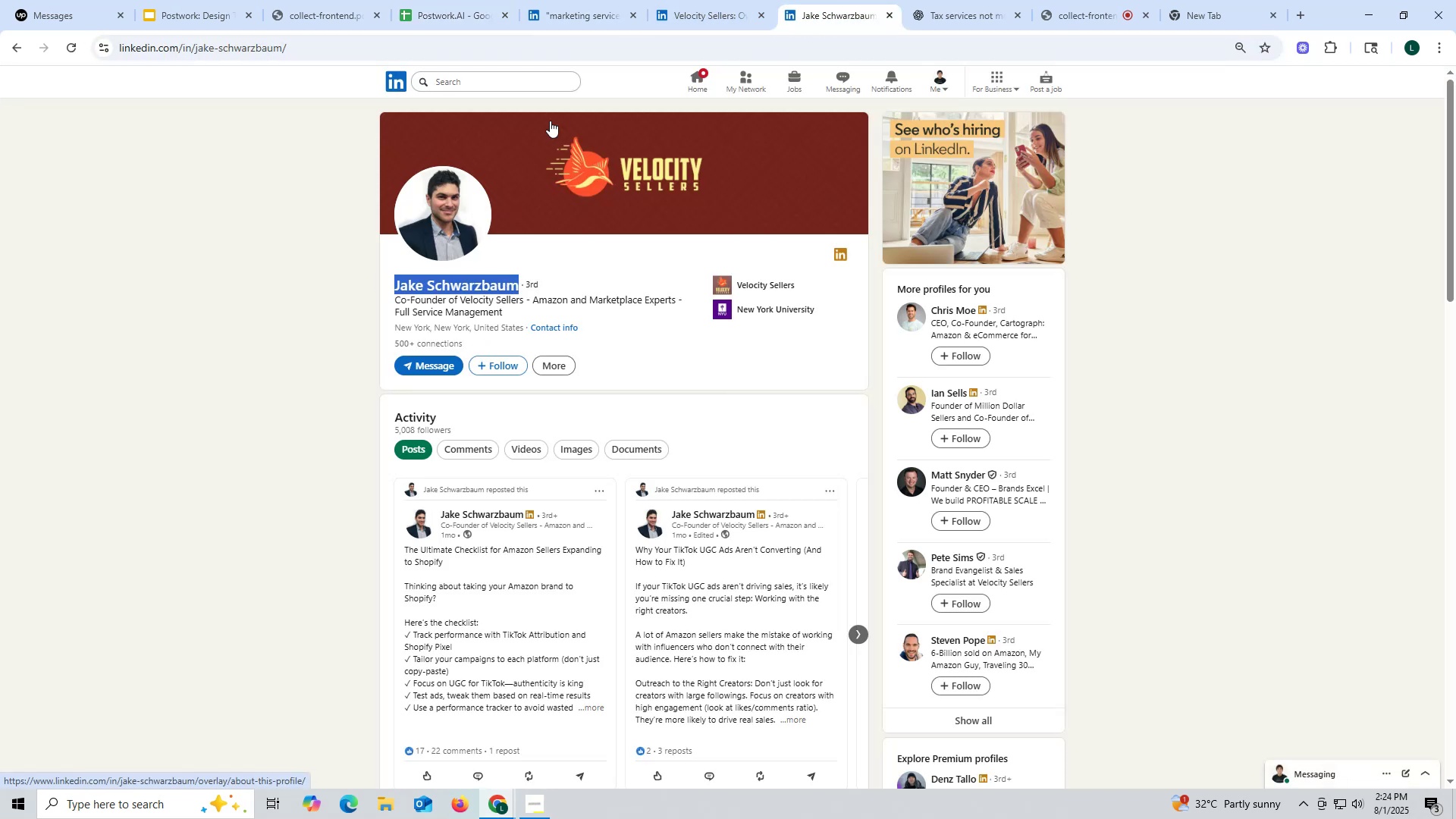 
key(Control+ControlLeft)
 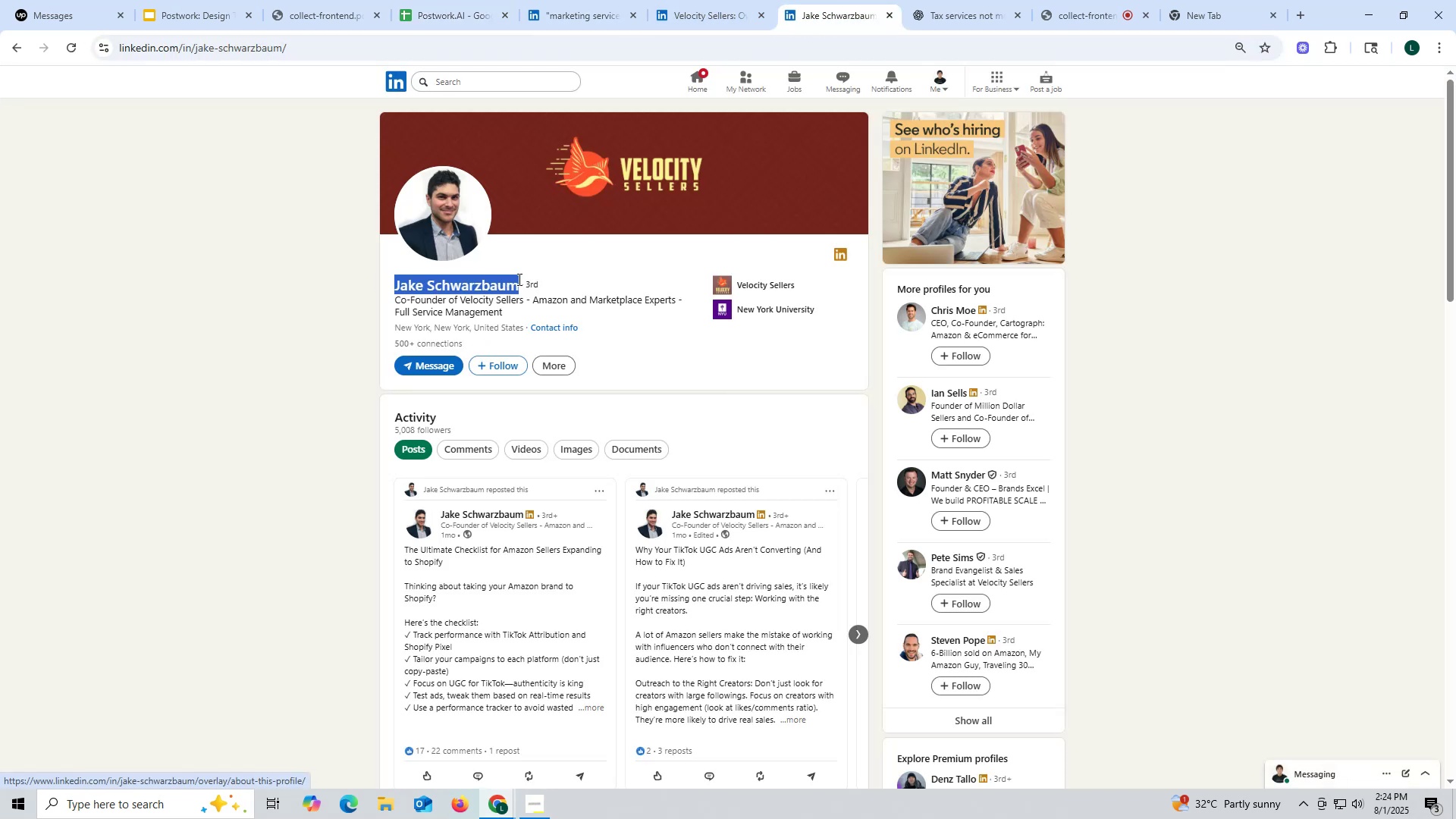 
key(Control+C)
 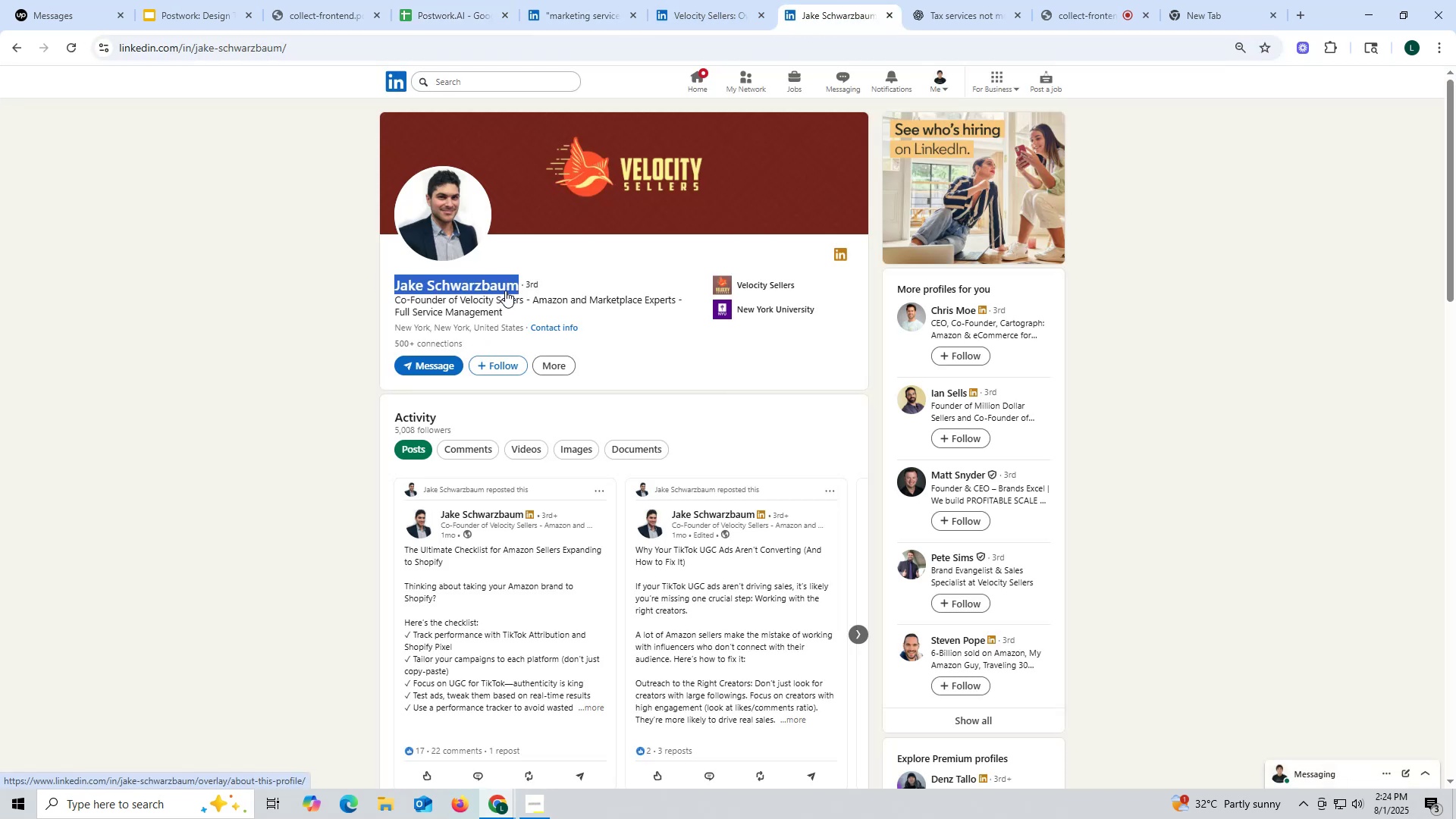 
key(Control+ControlLeft)
 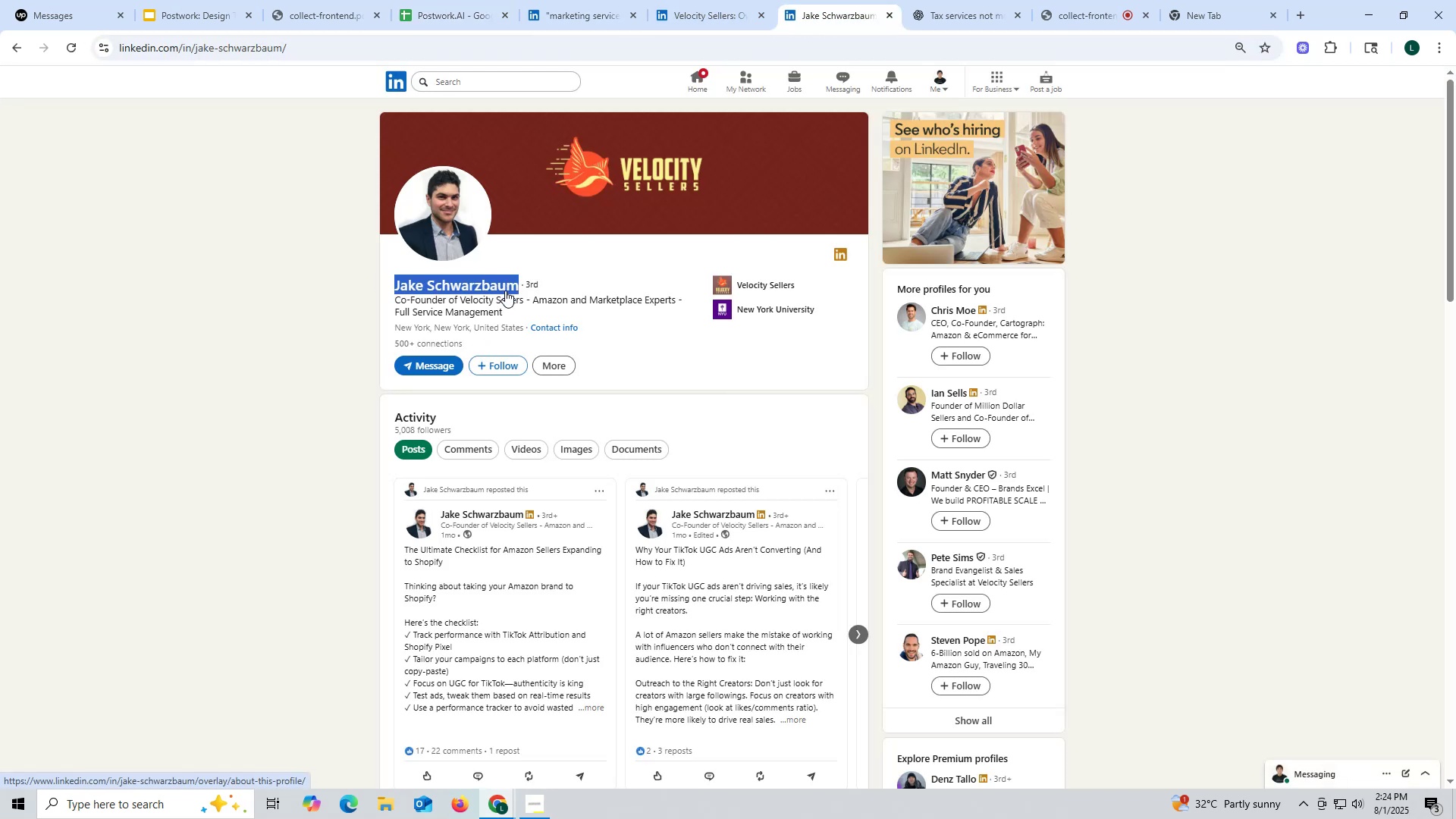 
key(Control+C)
 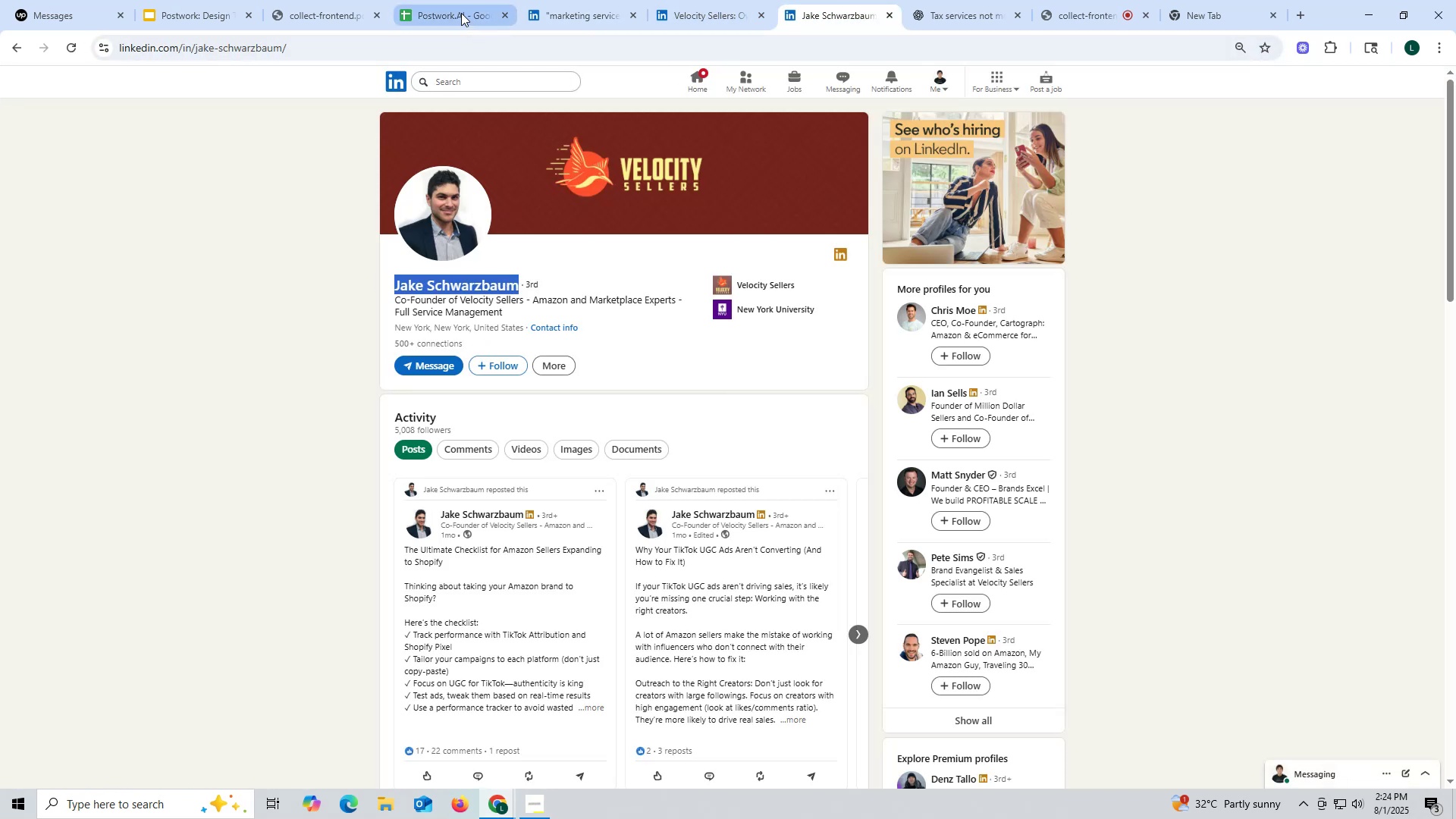 
left_click([460, 11])
 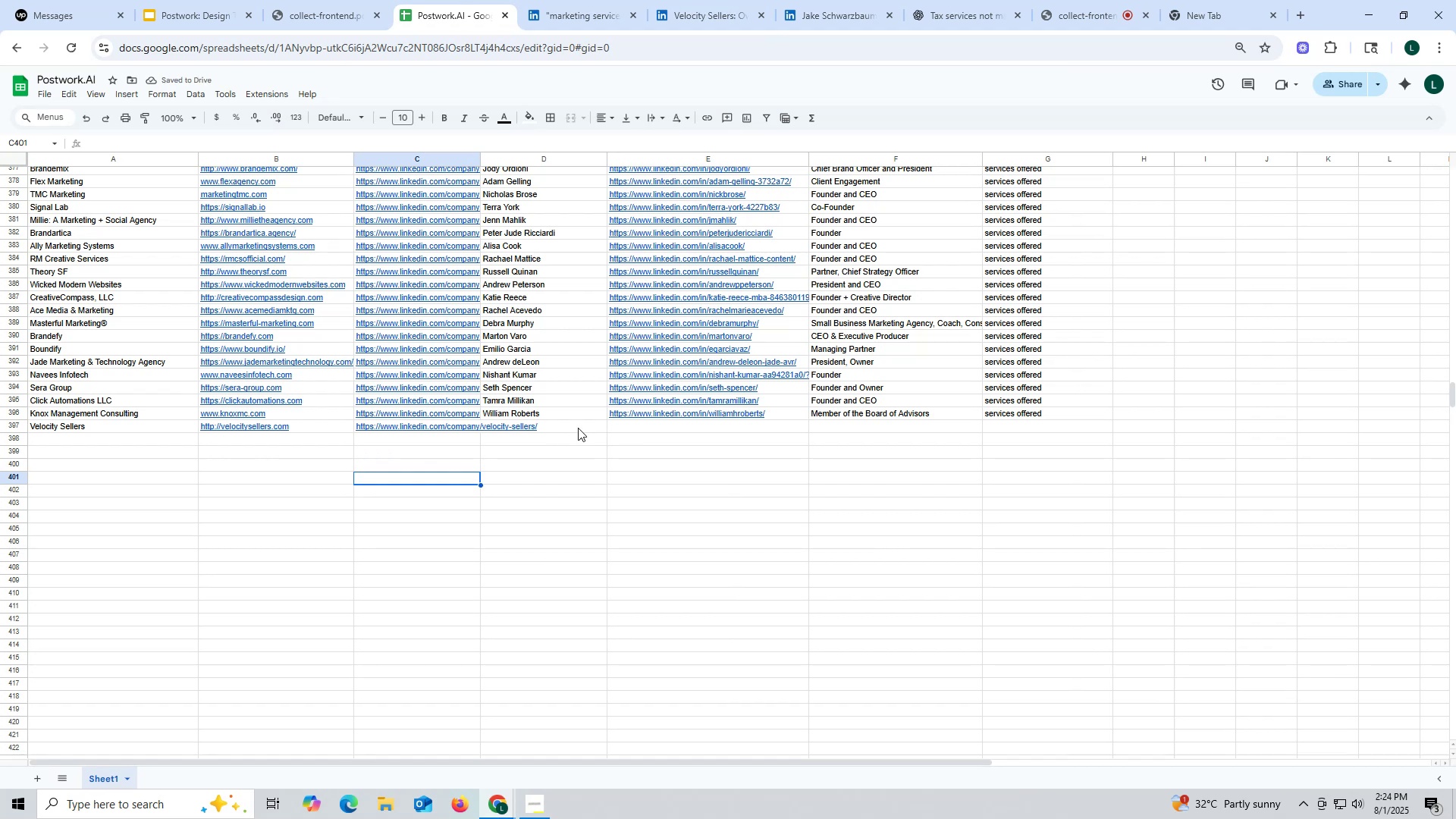 
double_click([561, 426])
 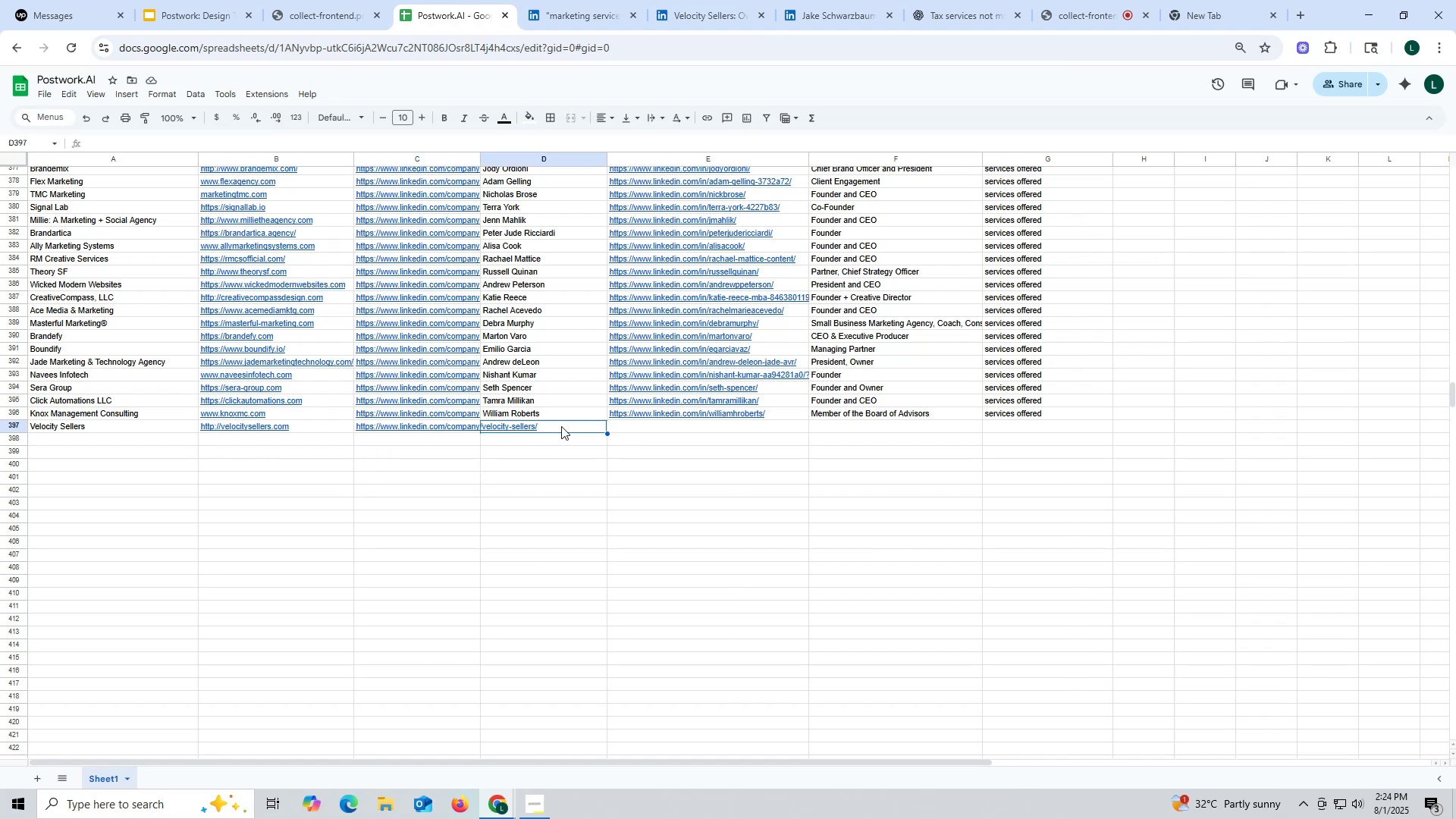 
key(Control+ControlLeft)
 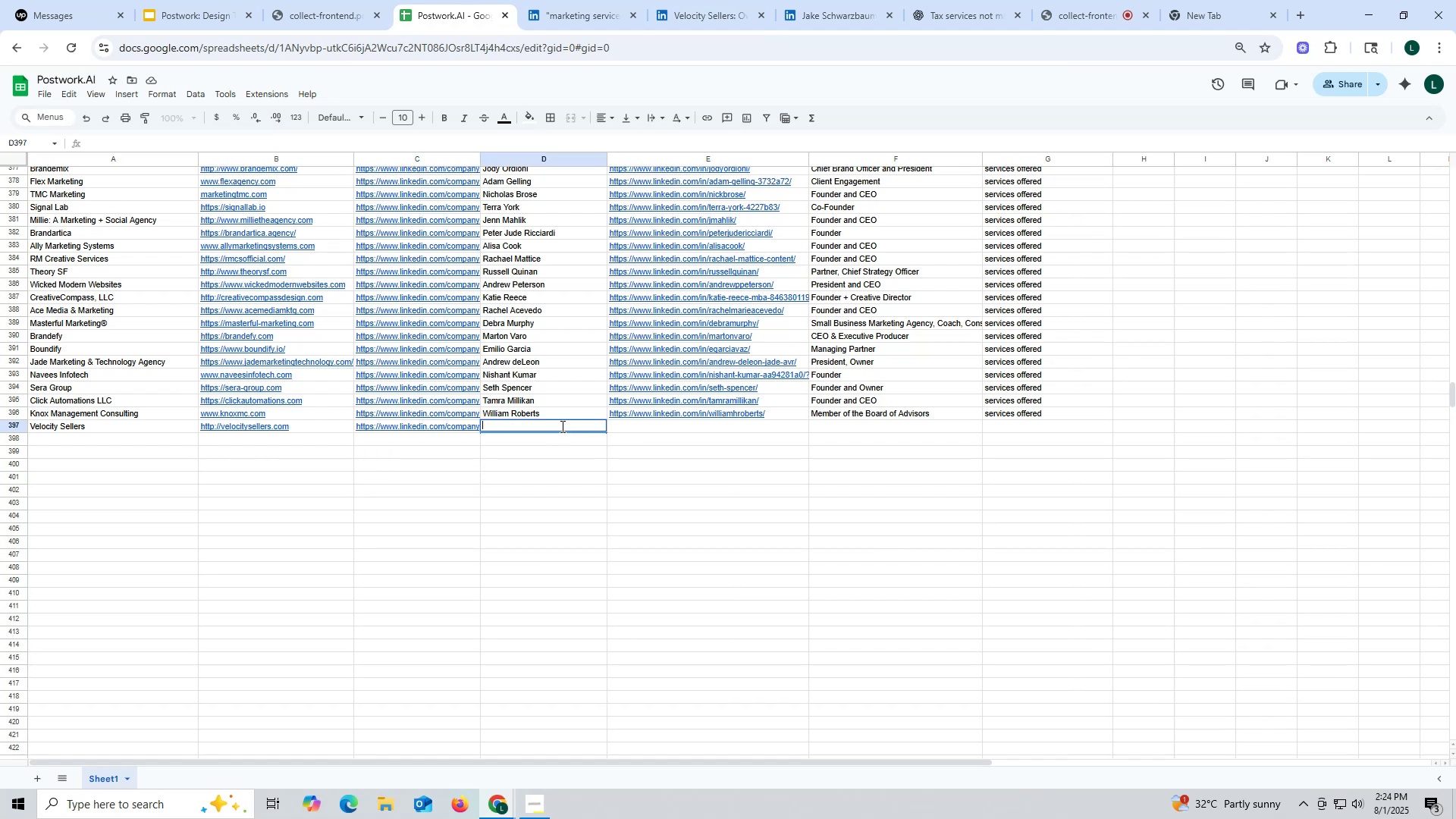 
key(Control+V)
 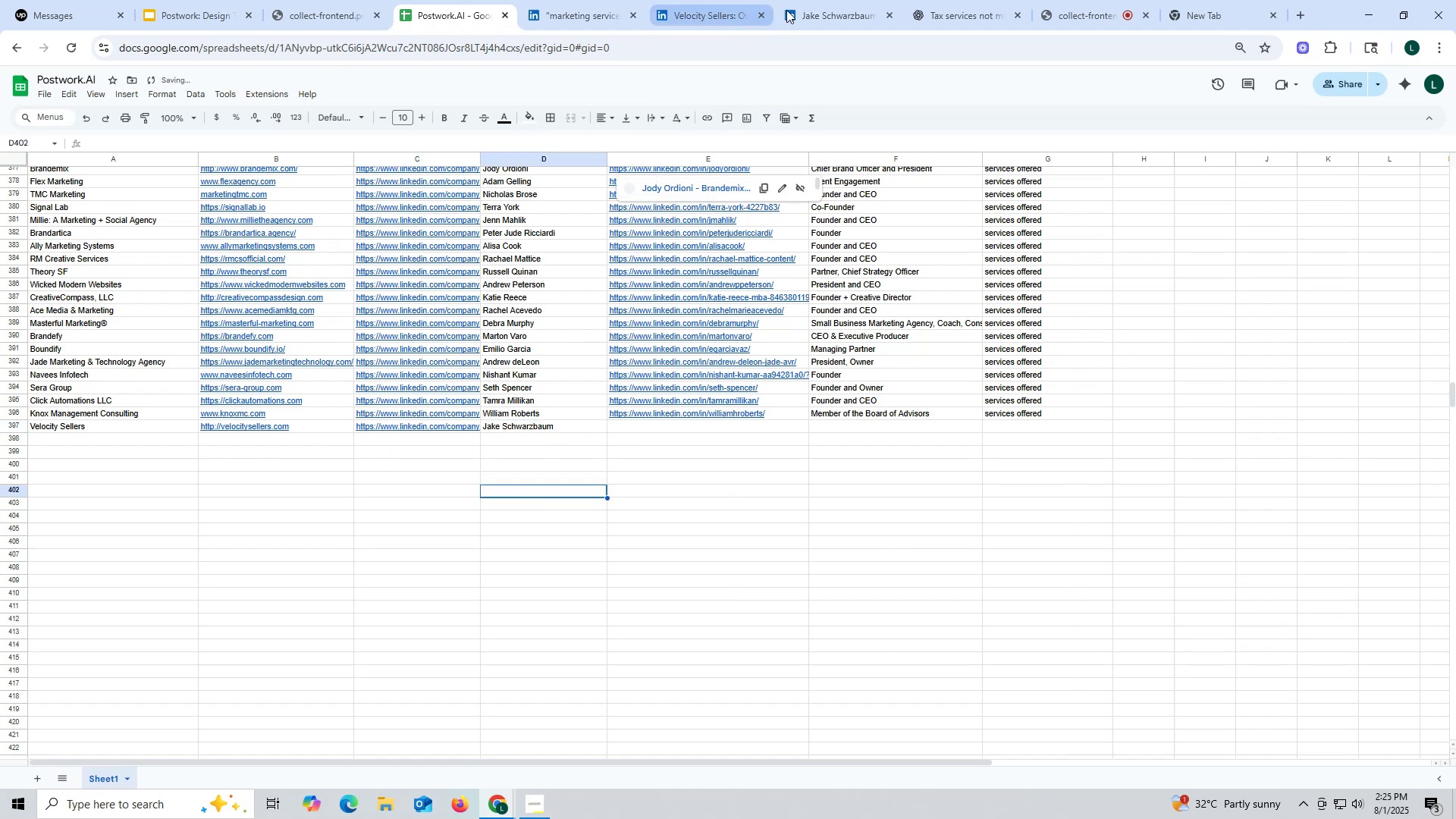 
left_click([801, 15])
 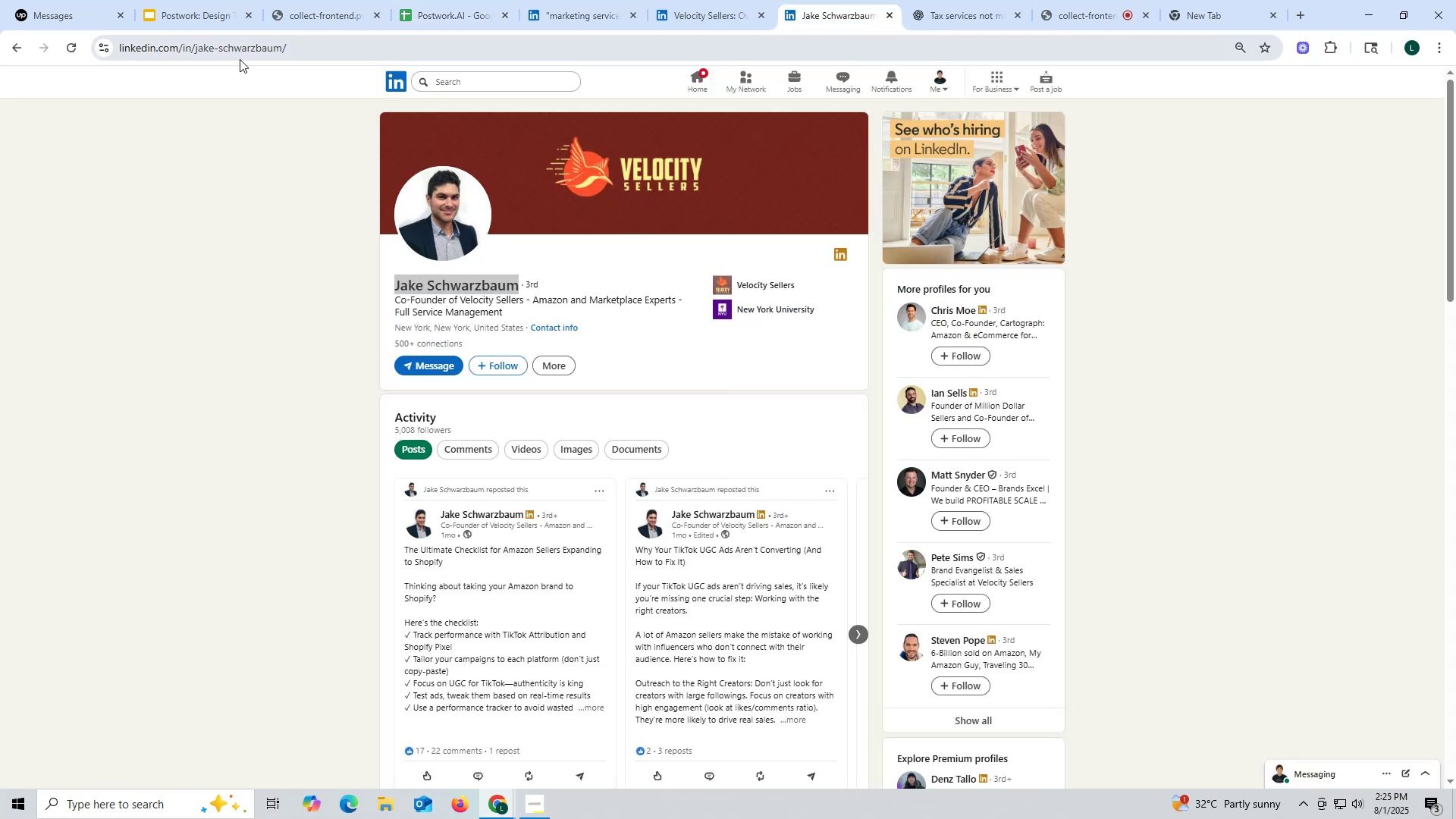 
double_click([240, 59])
 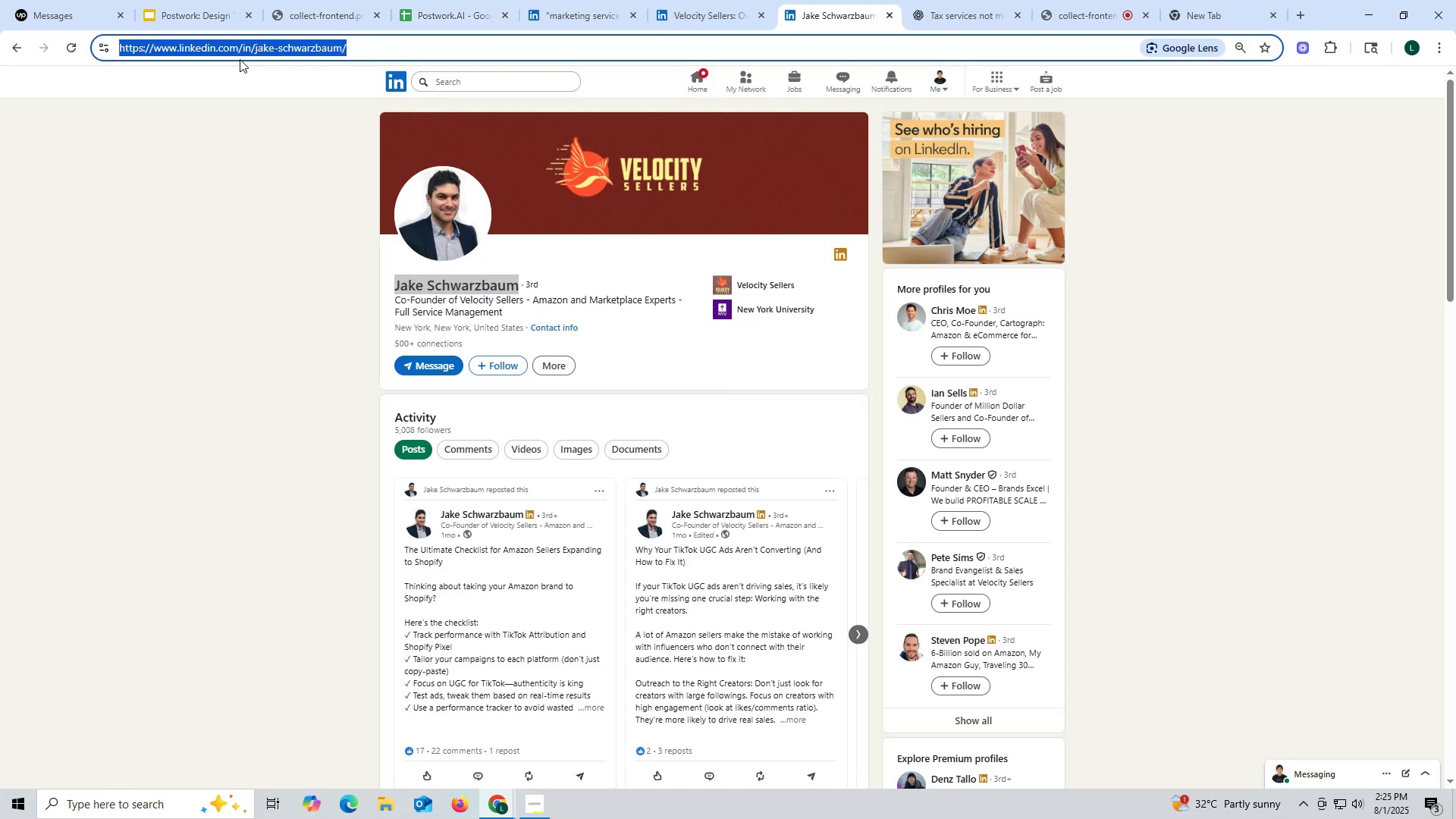 
triple_click([240, 59])
 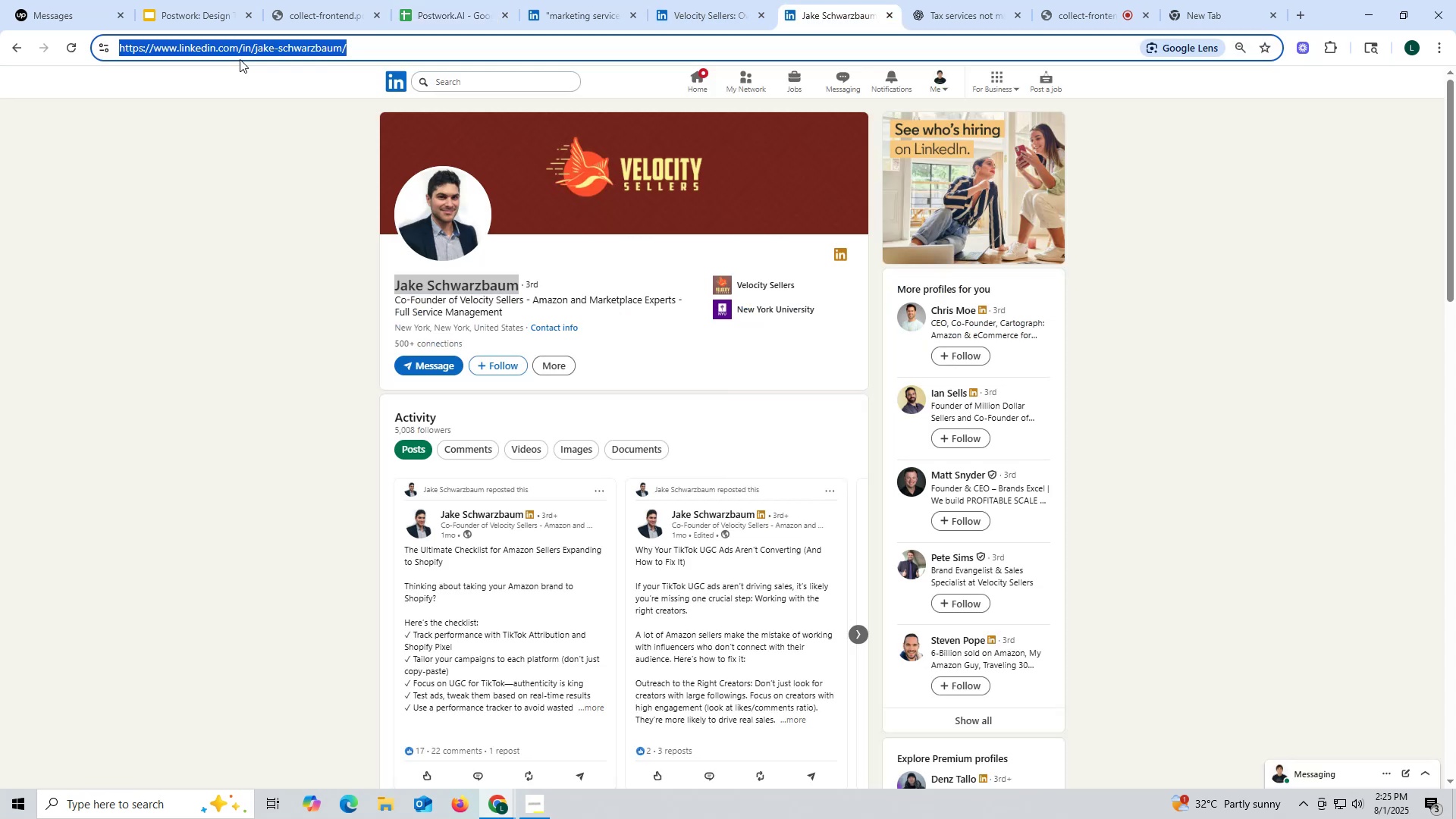 
key(Control+ControlLeft)
 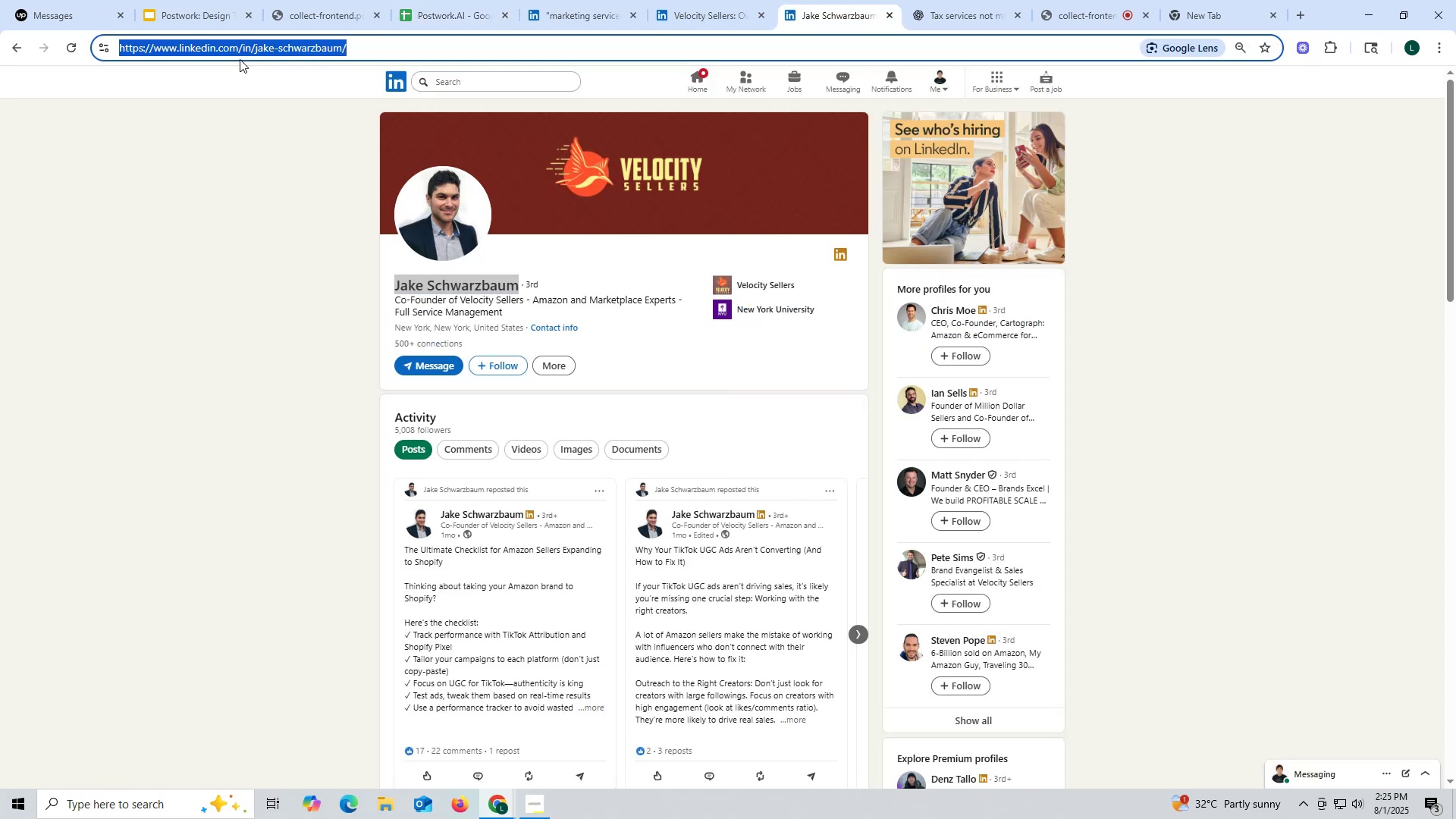 
key(Control+C)
 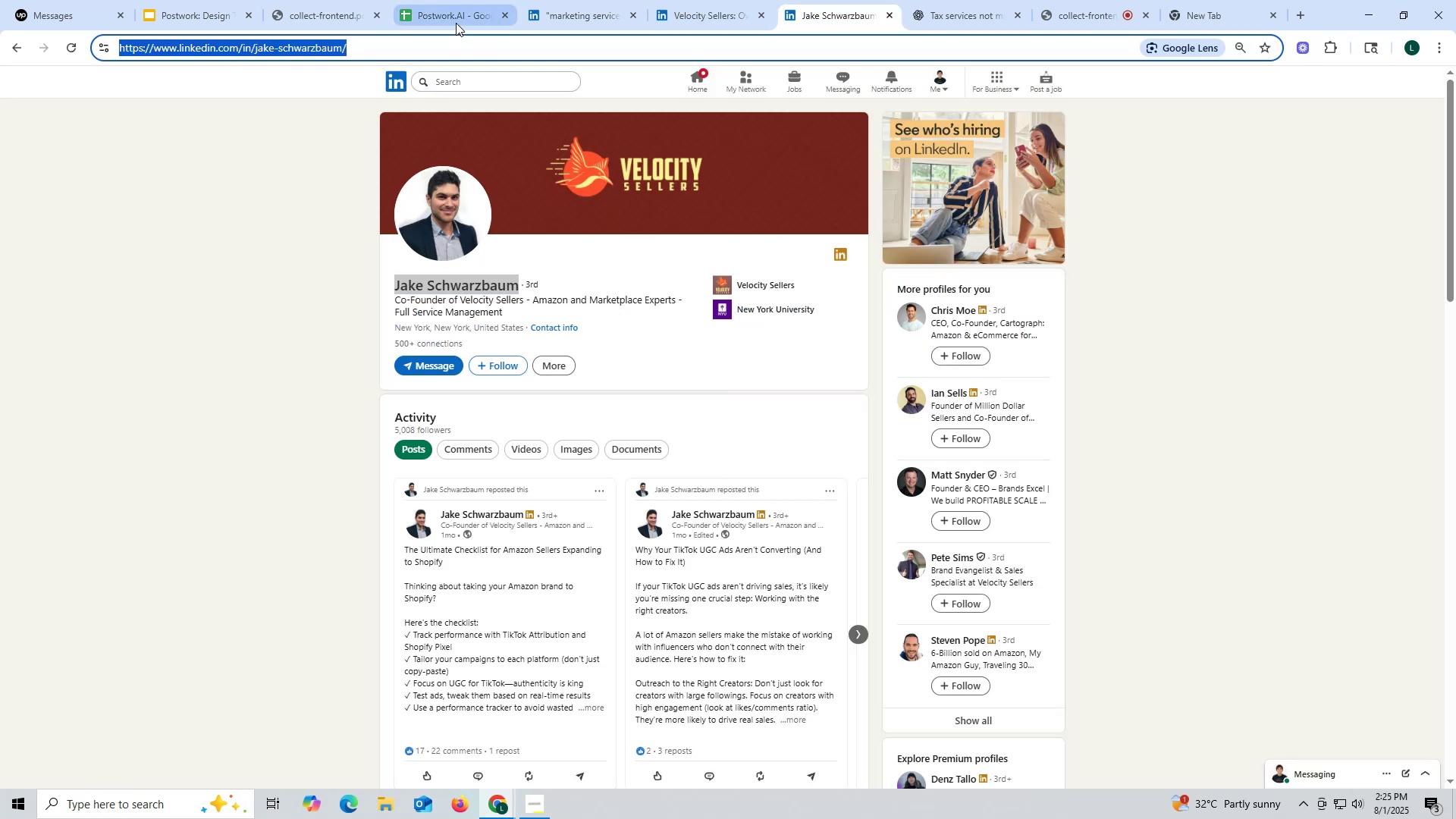 
left_click([456, 23])
 